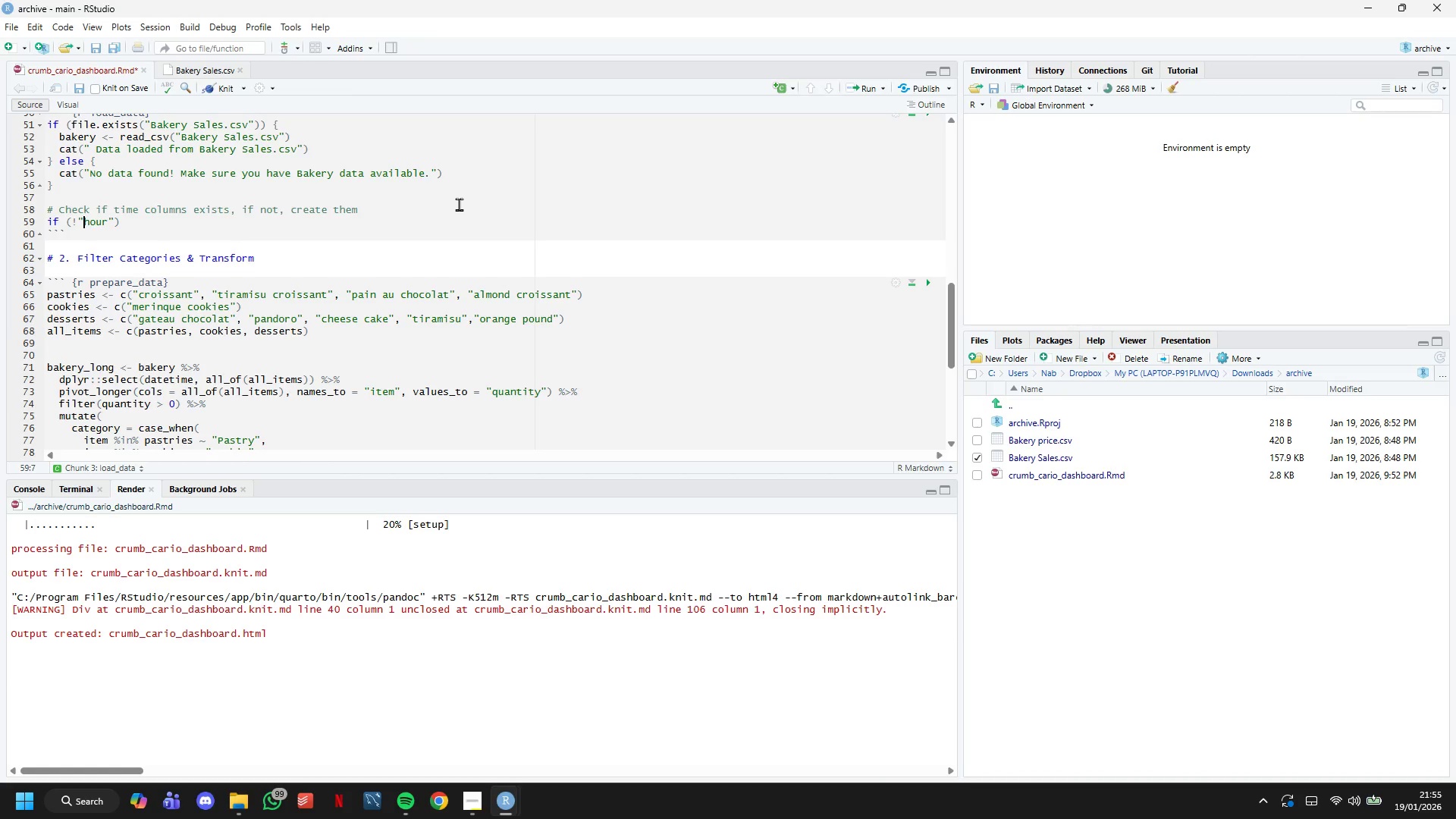 
key(Shift+Quote)
 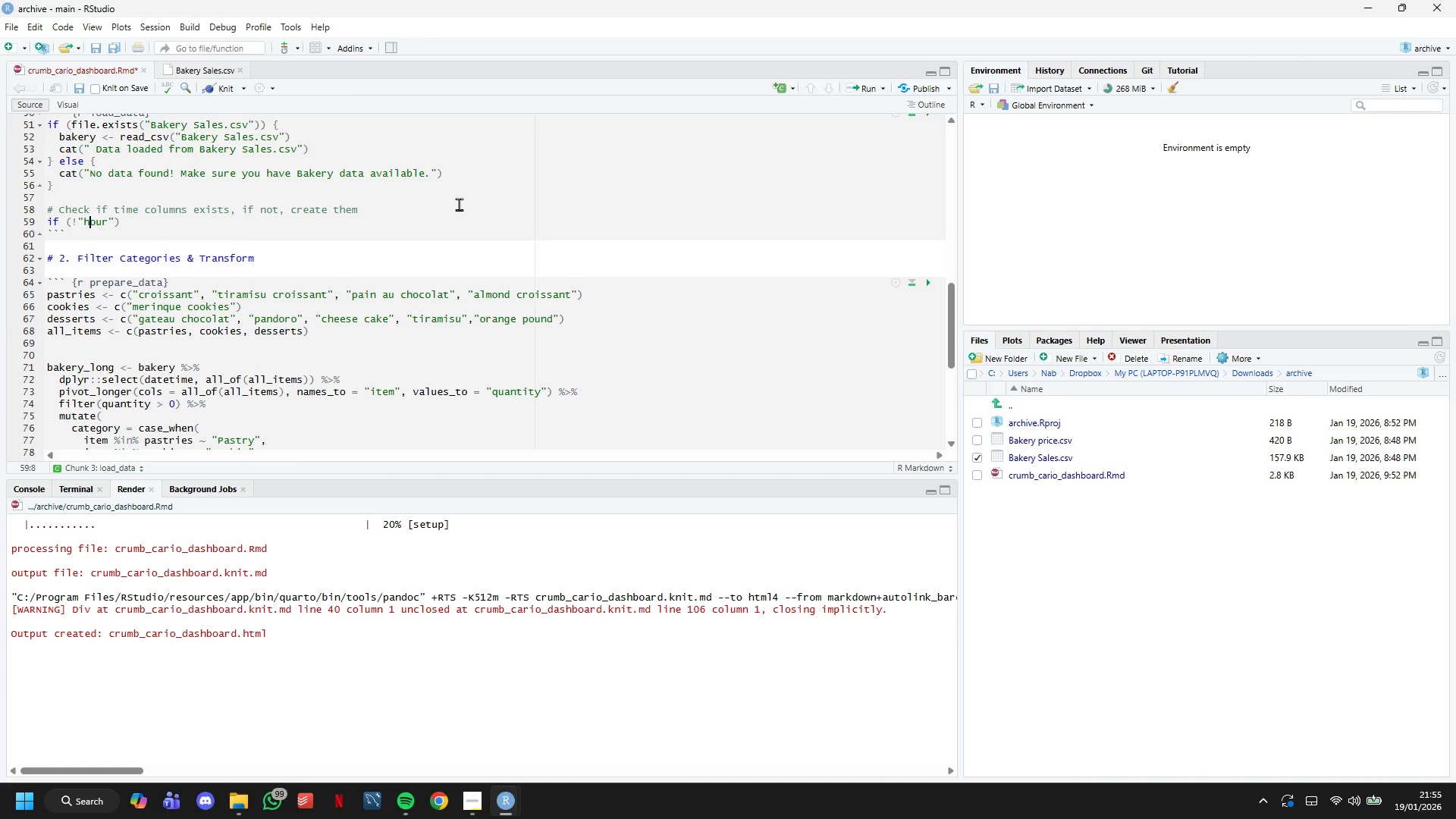 
key(ArrowRight)
 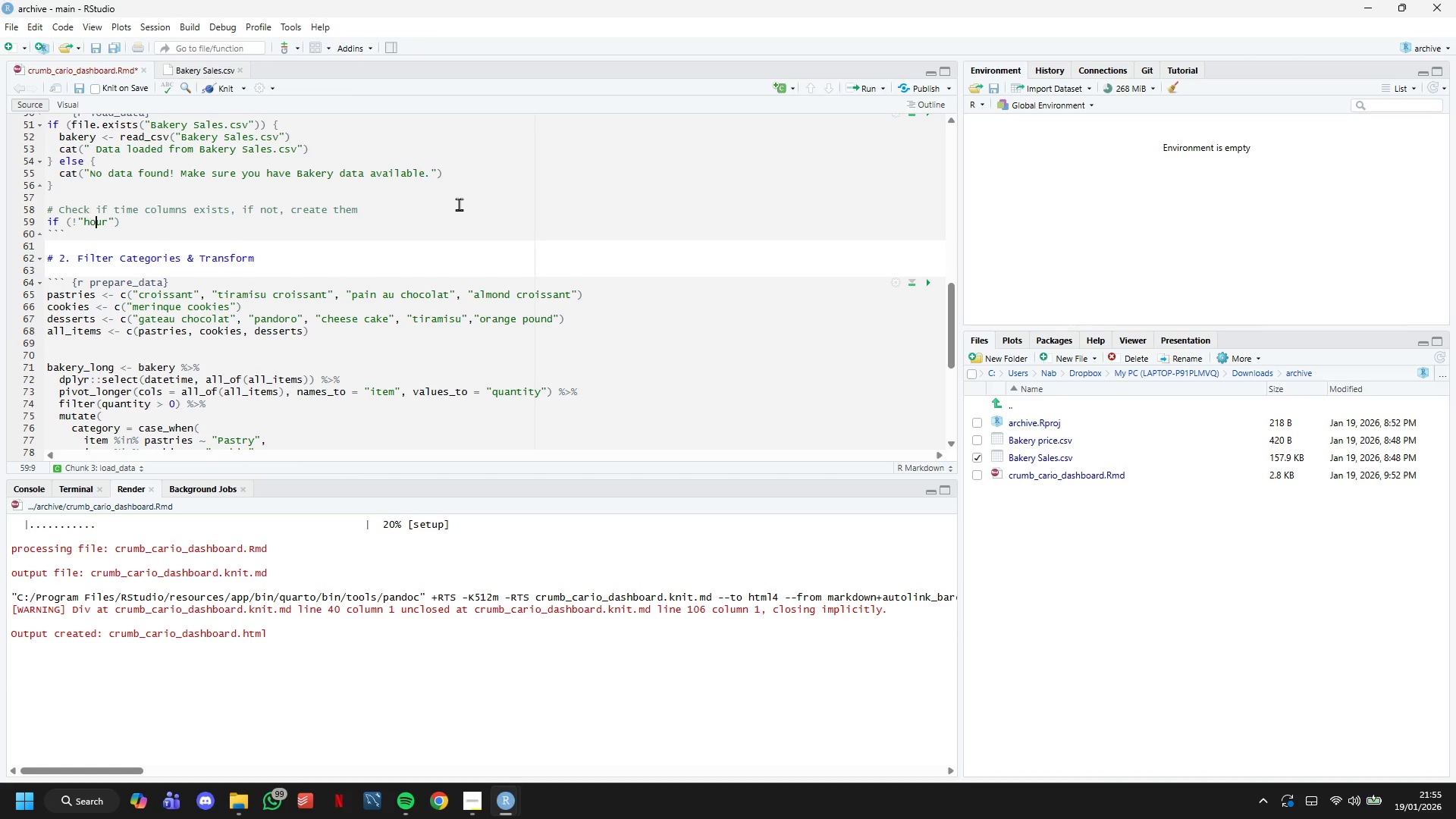 
key(ArrowRight)
 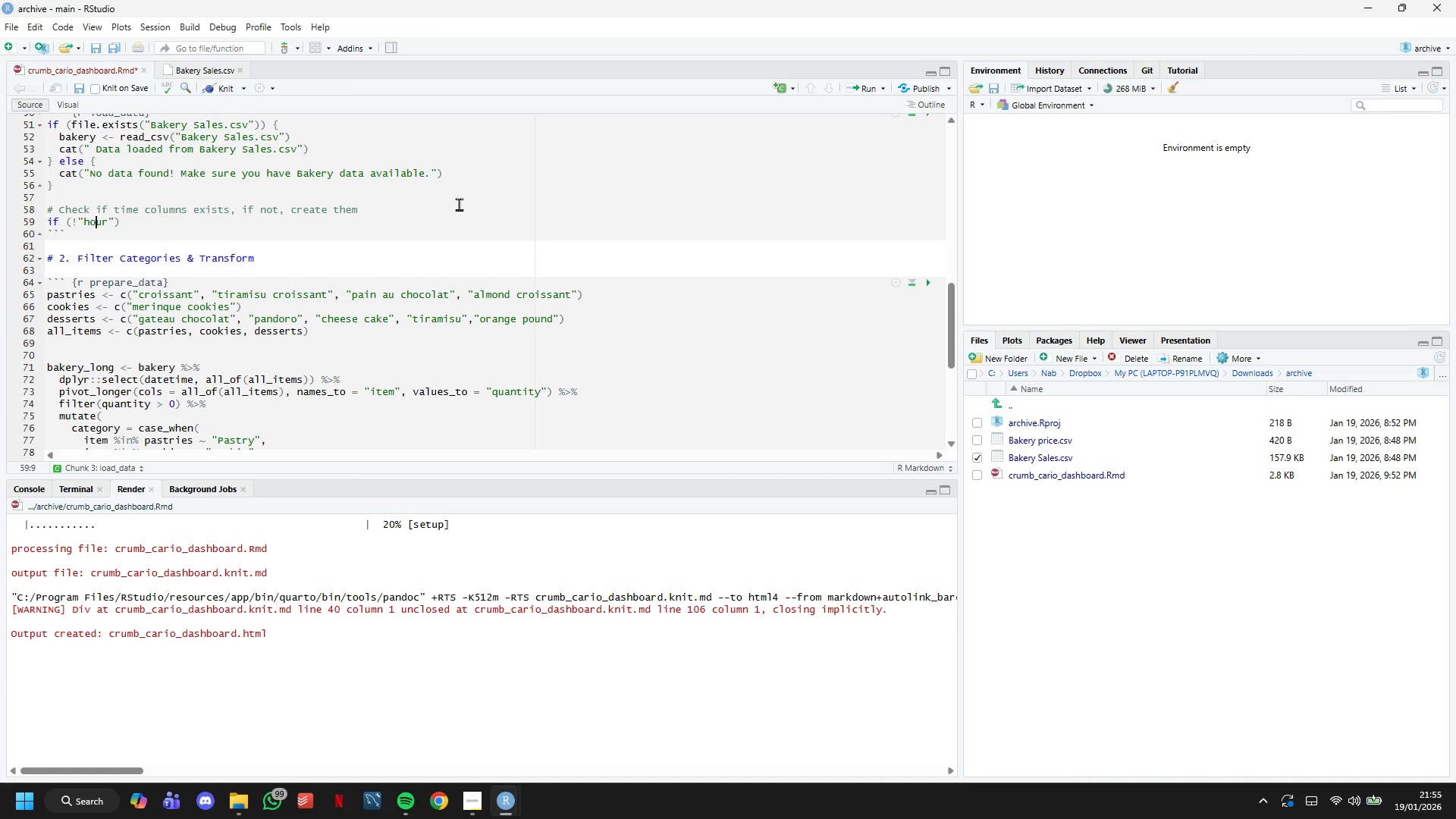 
key(ArrowRight)
 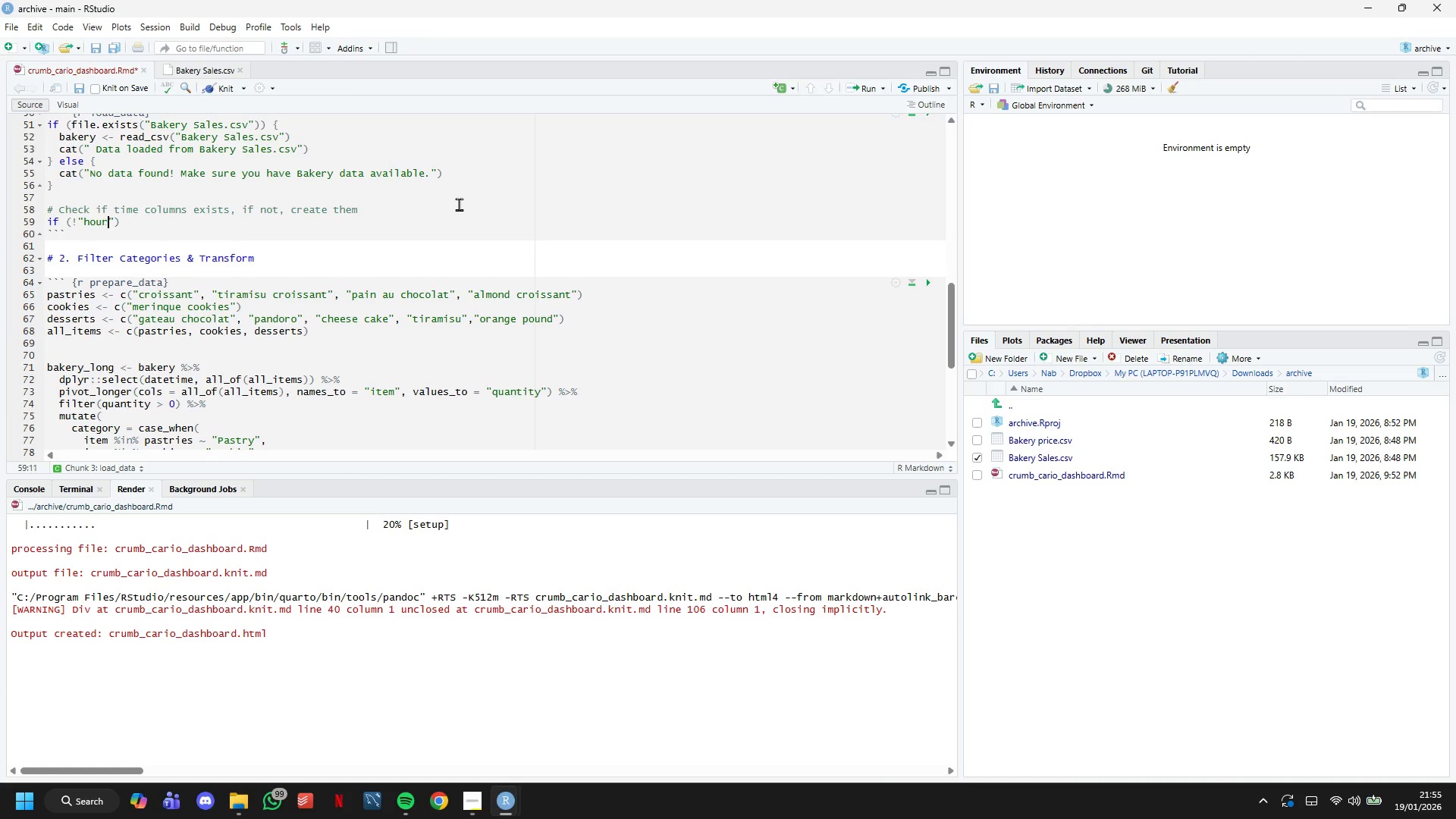 
key(ArrowRight)
 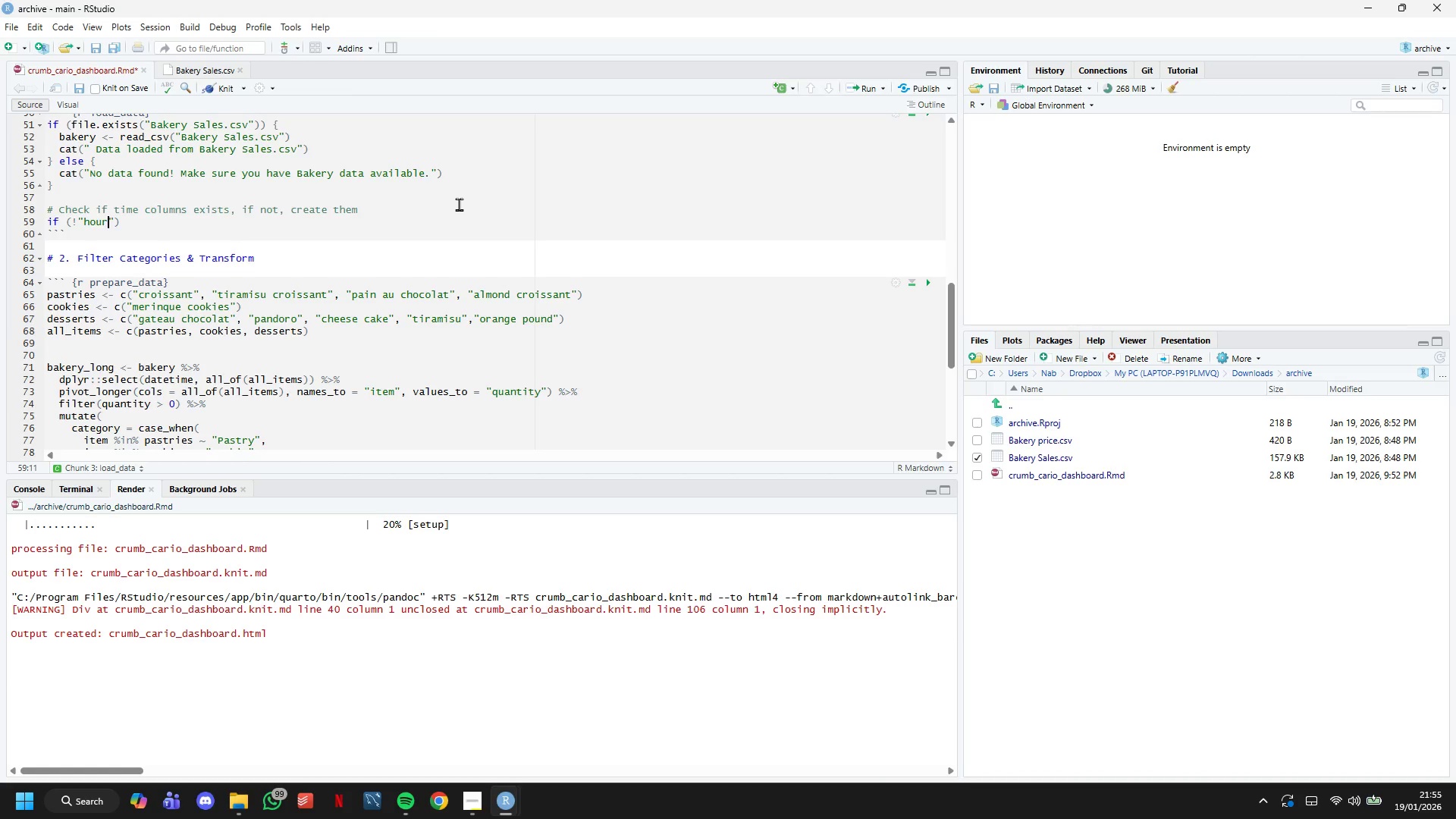 
key(ArrowRight)
 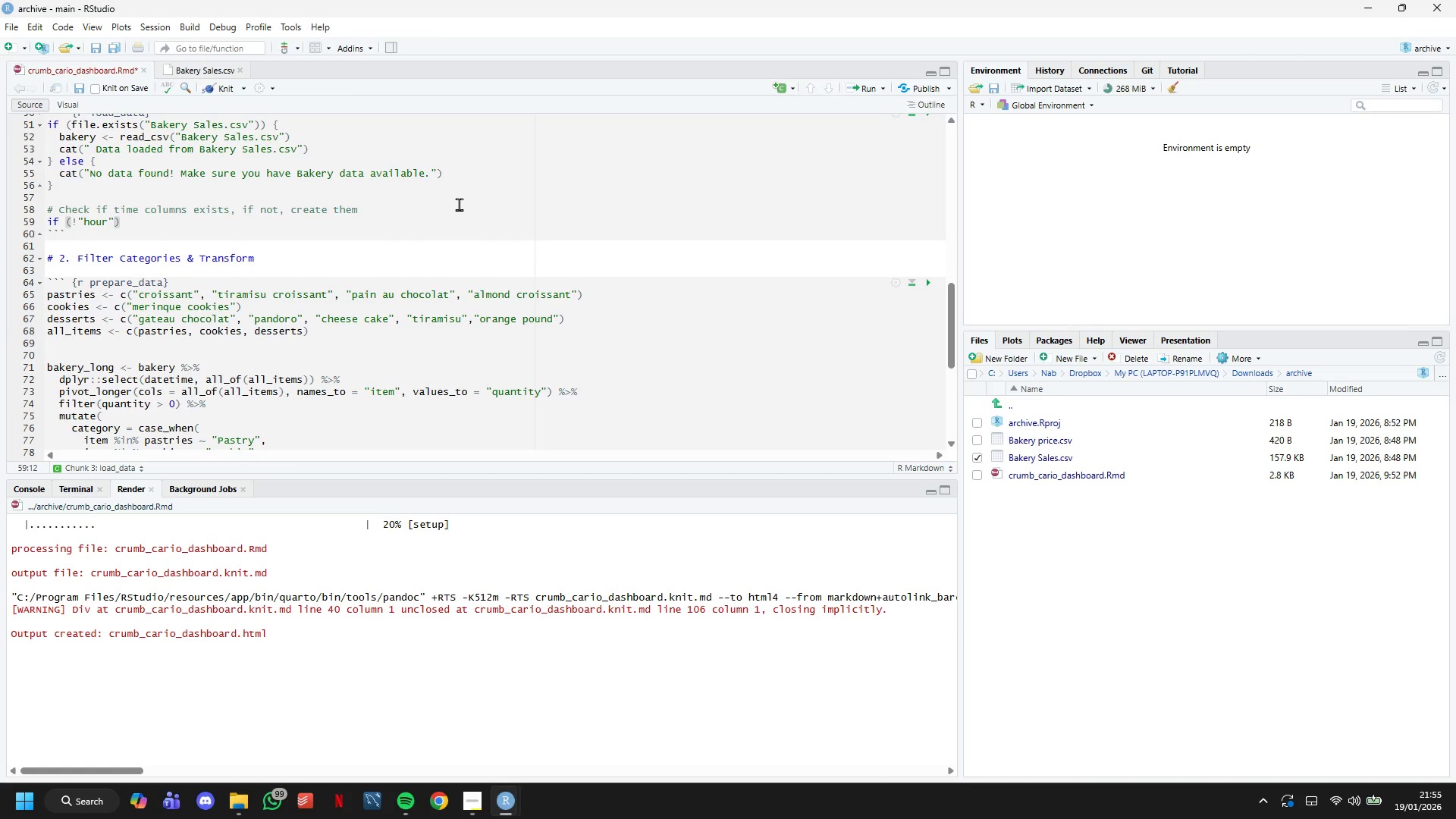 
type( %I)
key(Backspace)
type(iN%)
 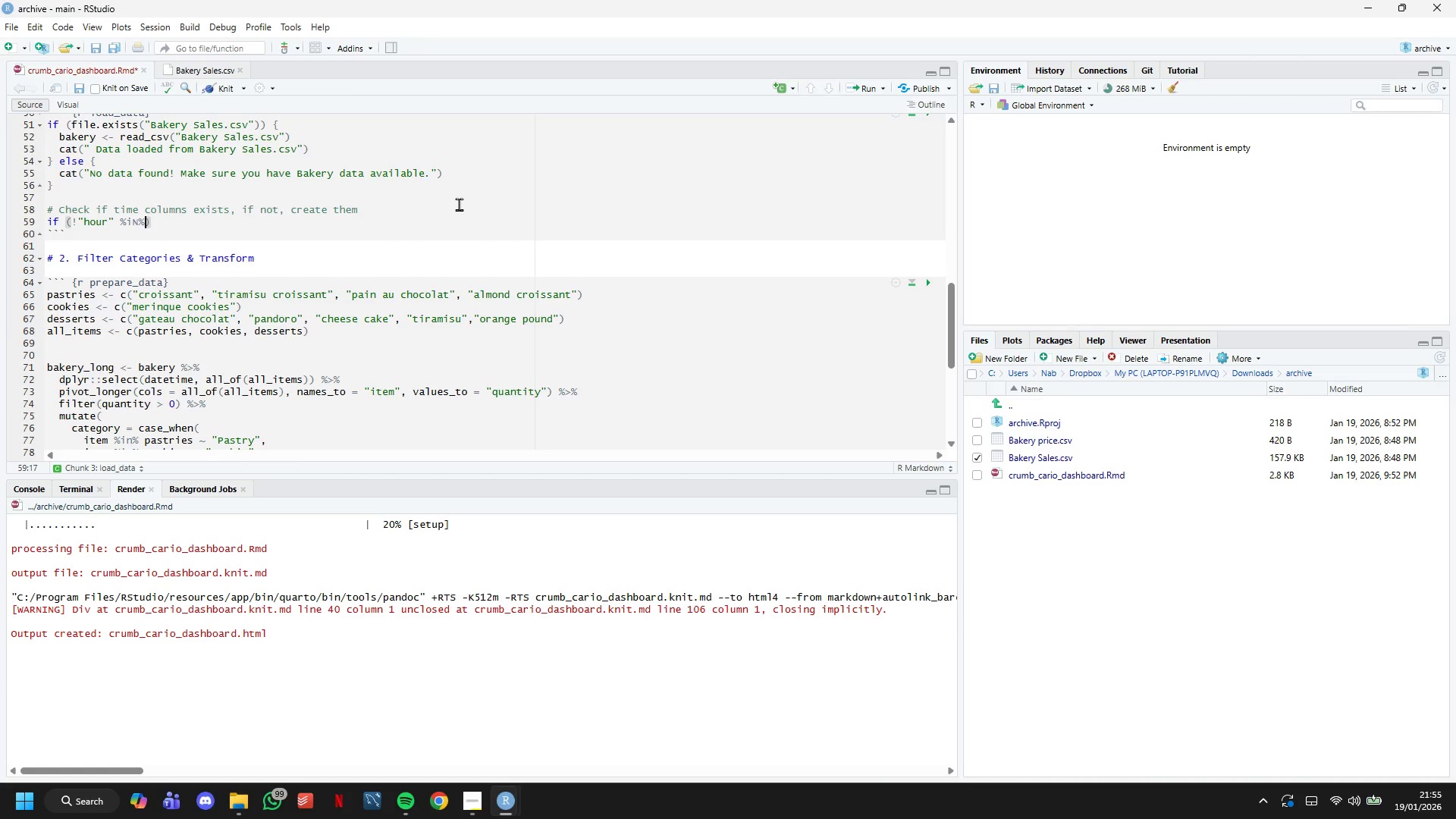 
key(ArrowLeft)
 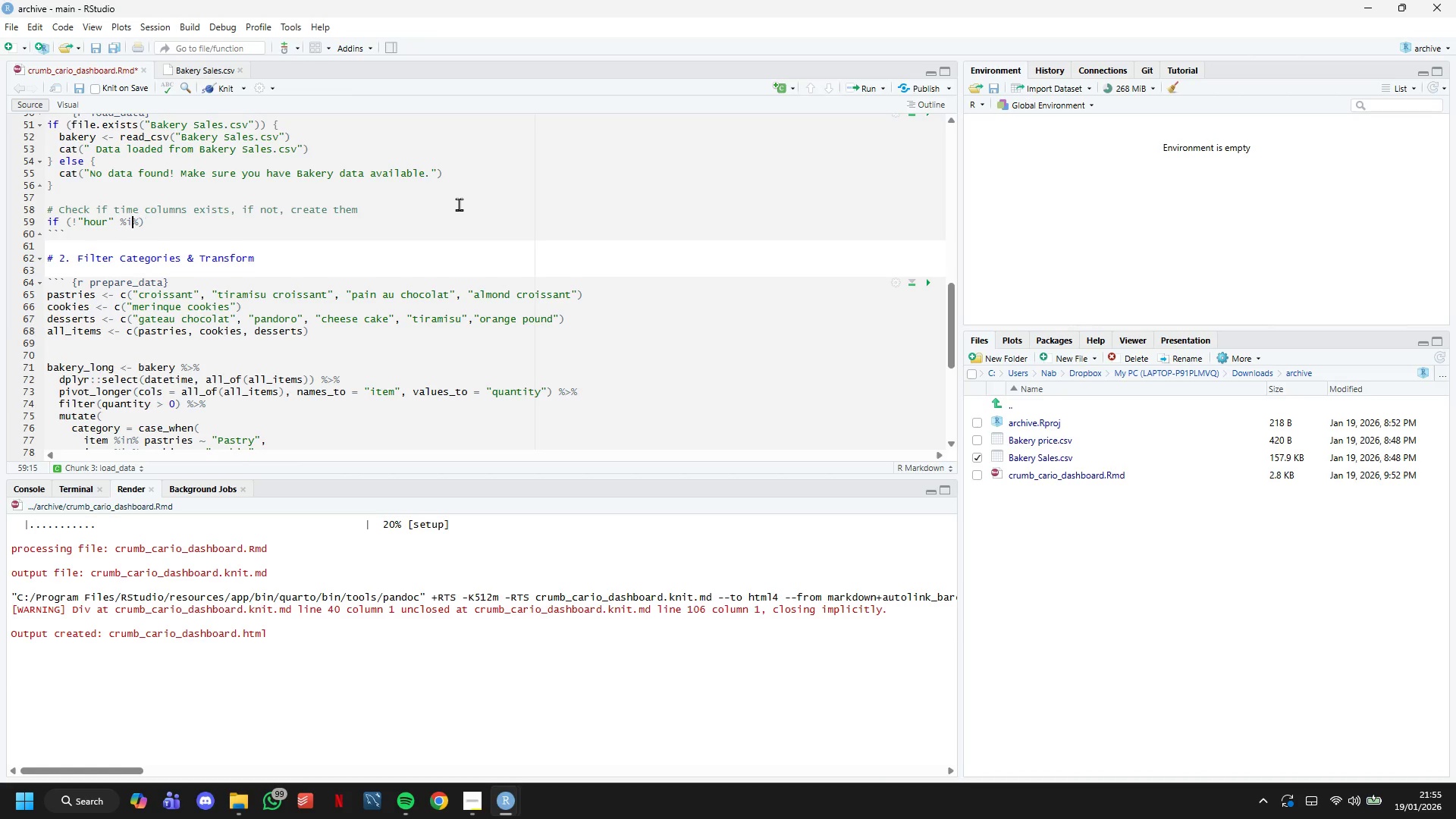 
key(Backspace)
key(Backspace)
type(in)
 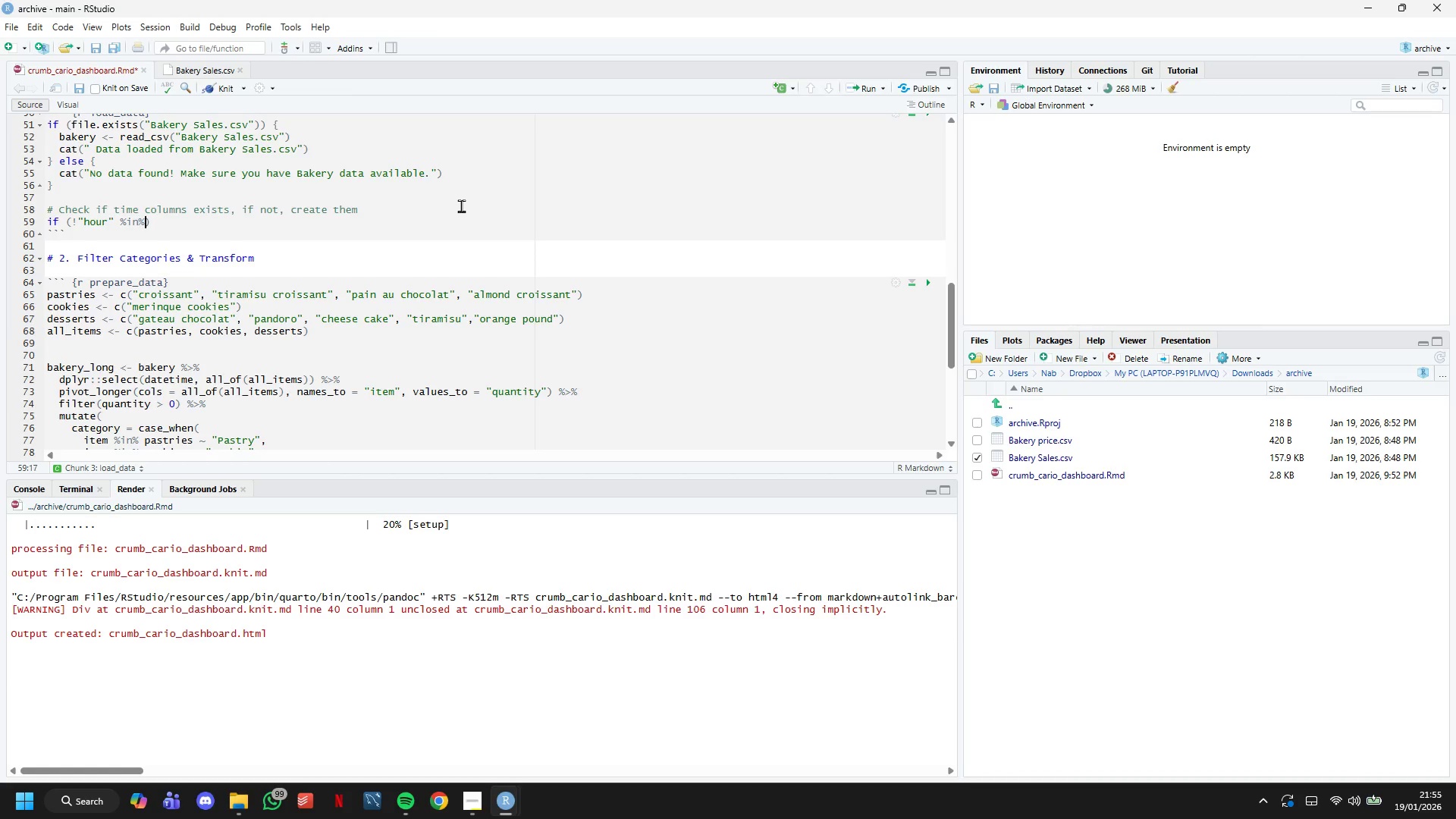 
key(ArrowRight)
 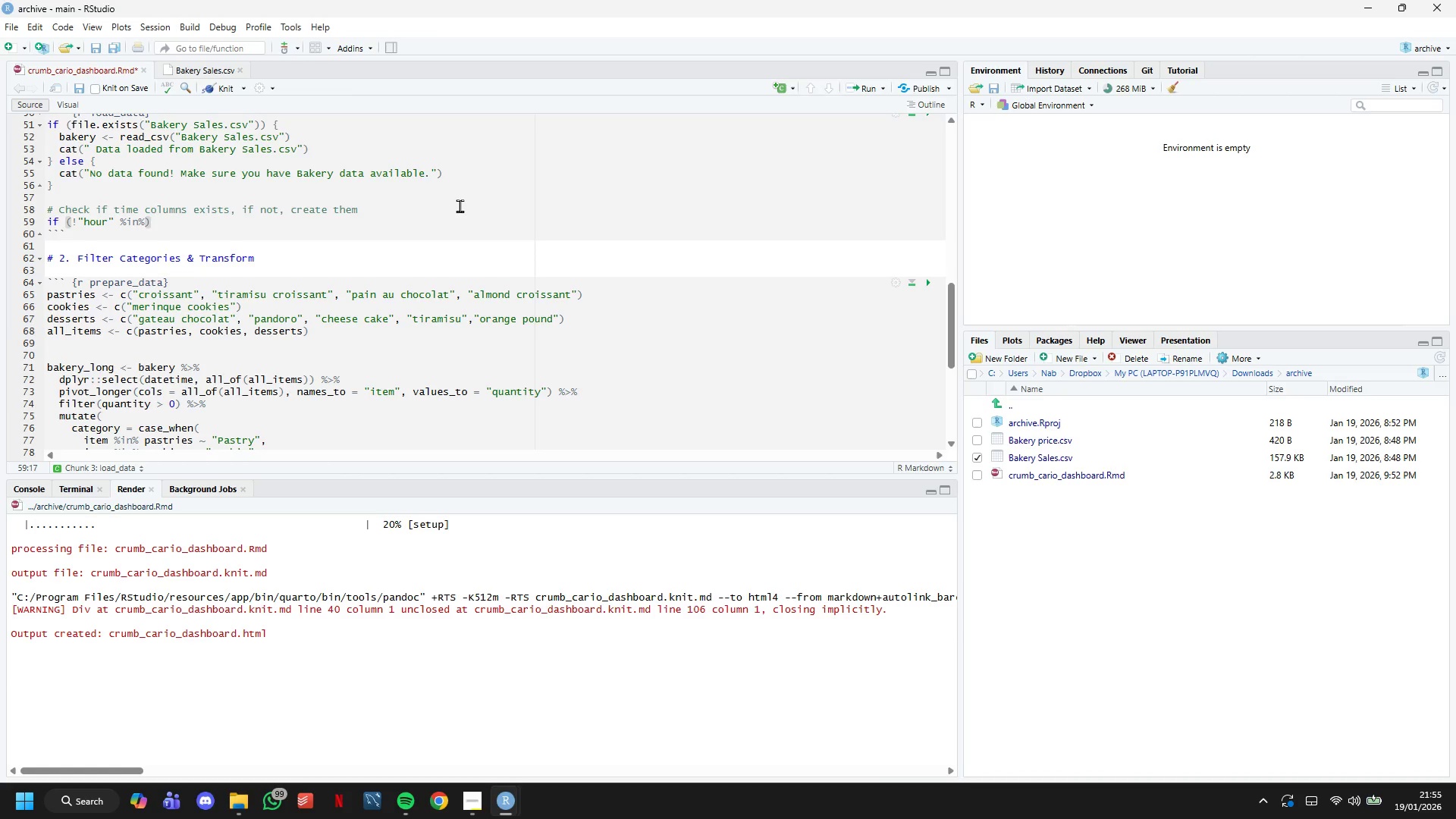 
type( names(bakery)
 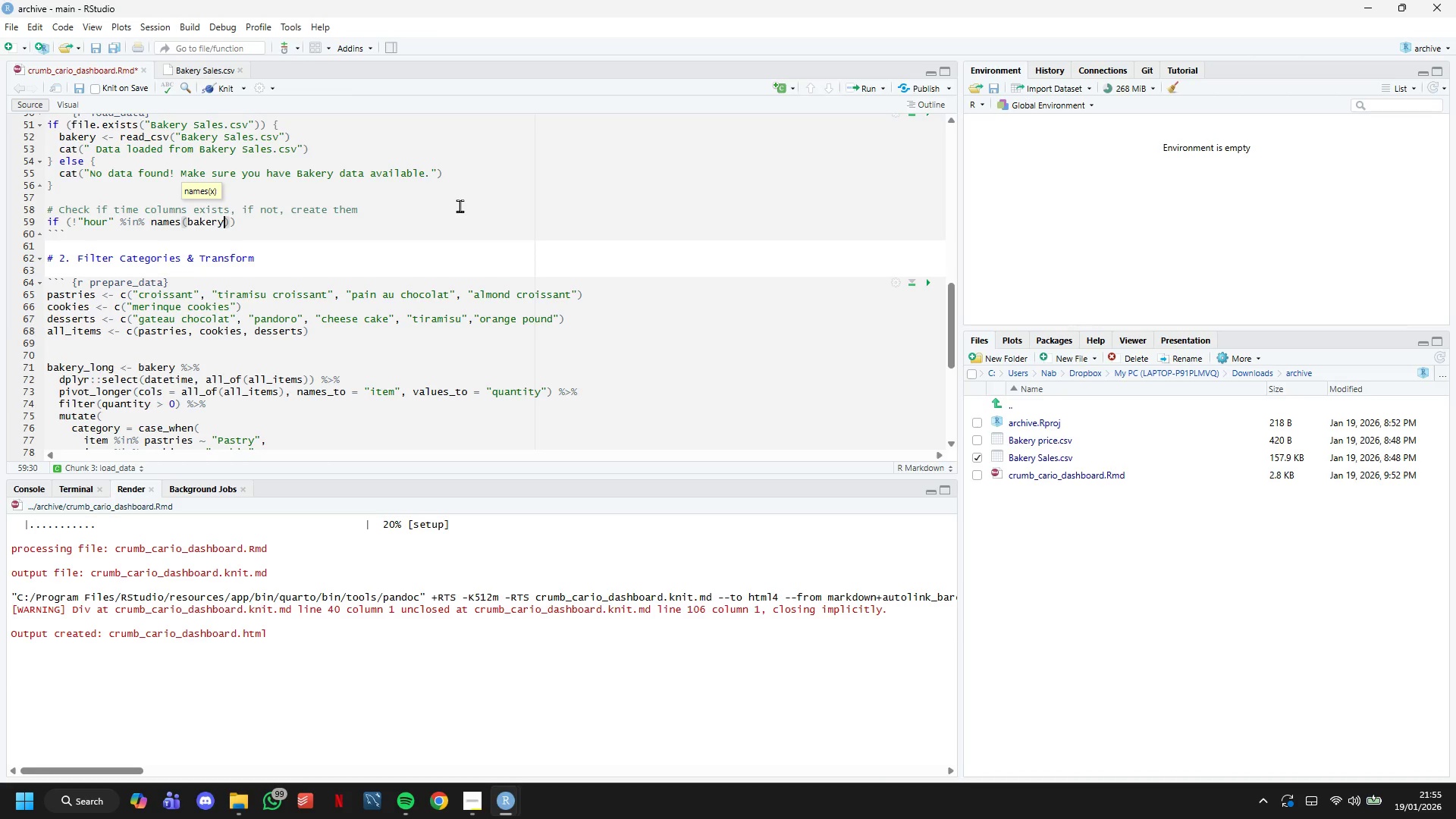 
key(ArrowRight)
 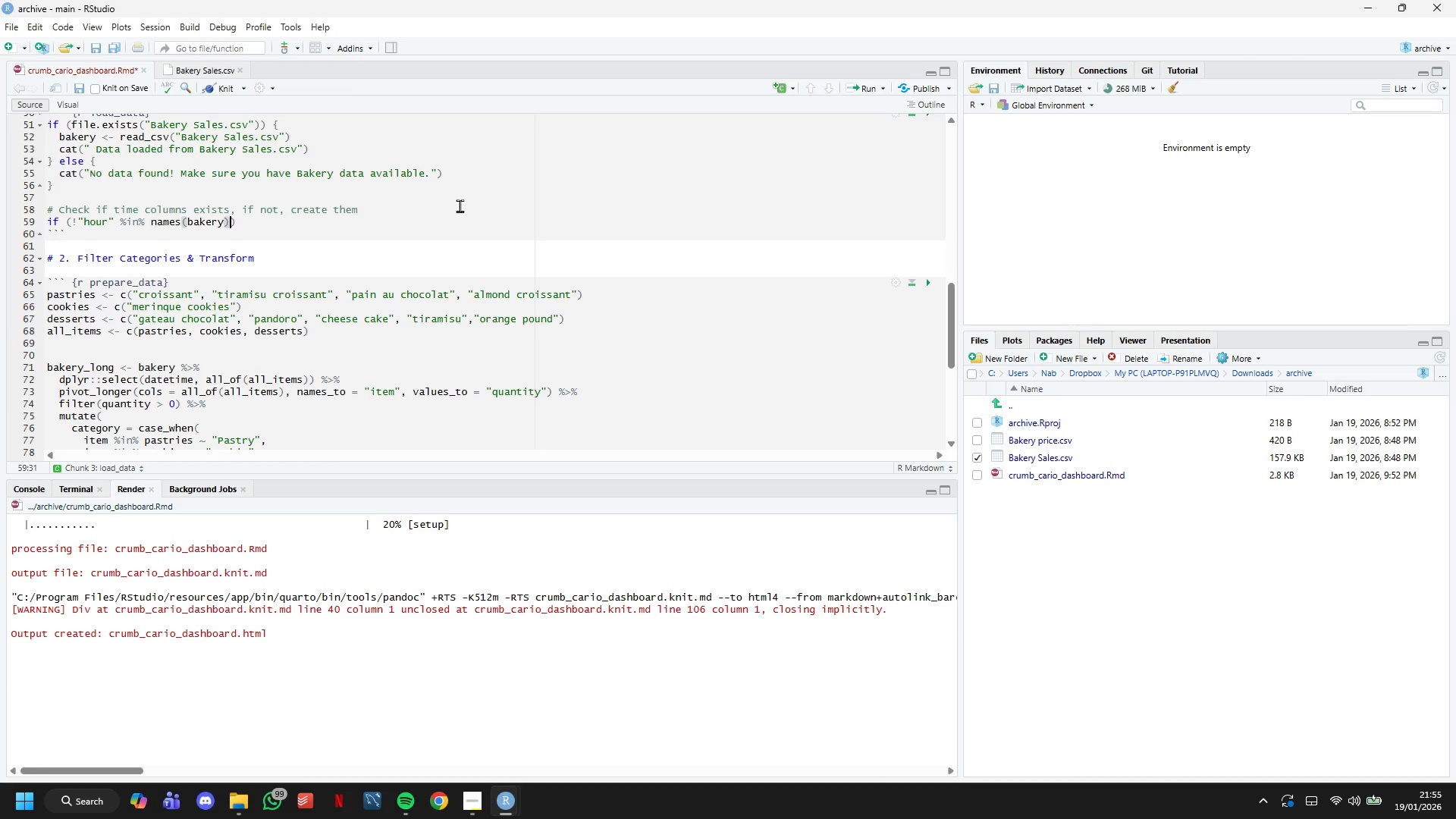 
key(ArrowRight)
 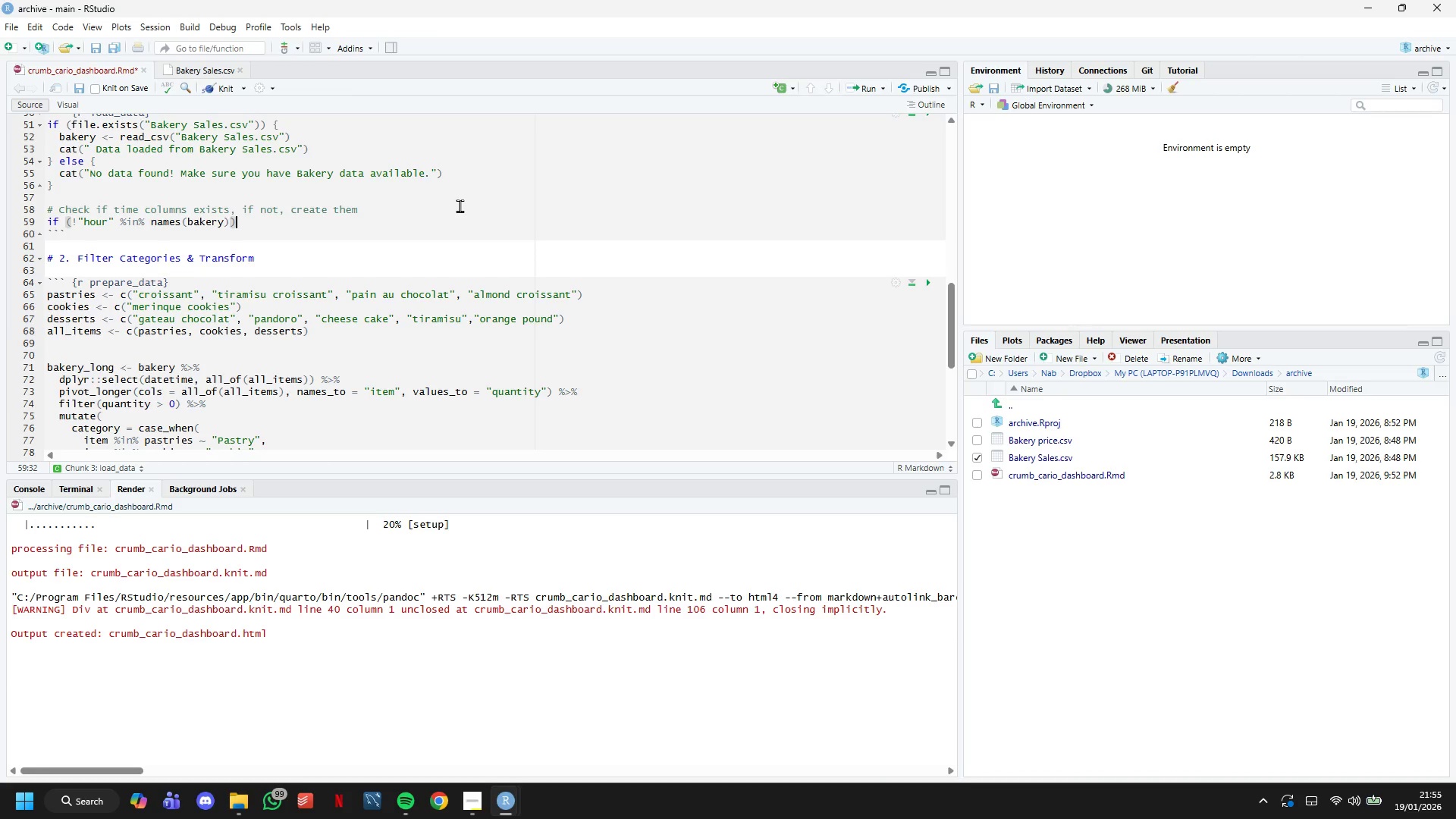 
key(Space)
 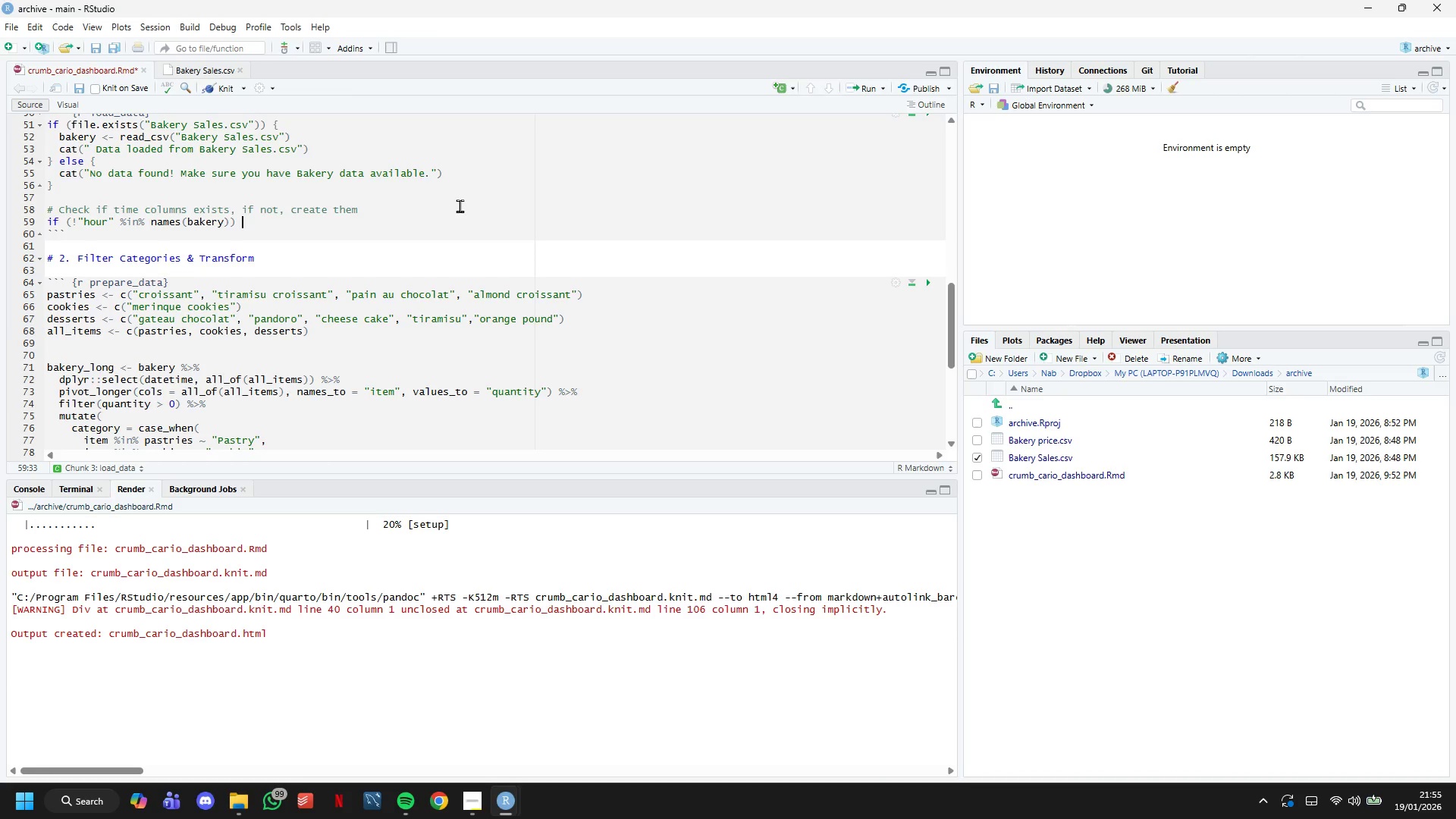 
key(Shift+BracketLeft)
 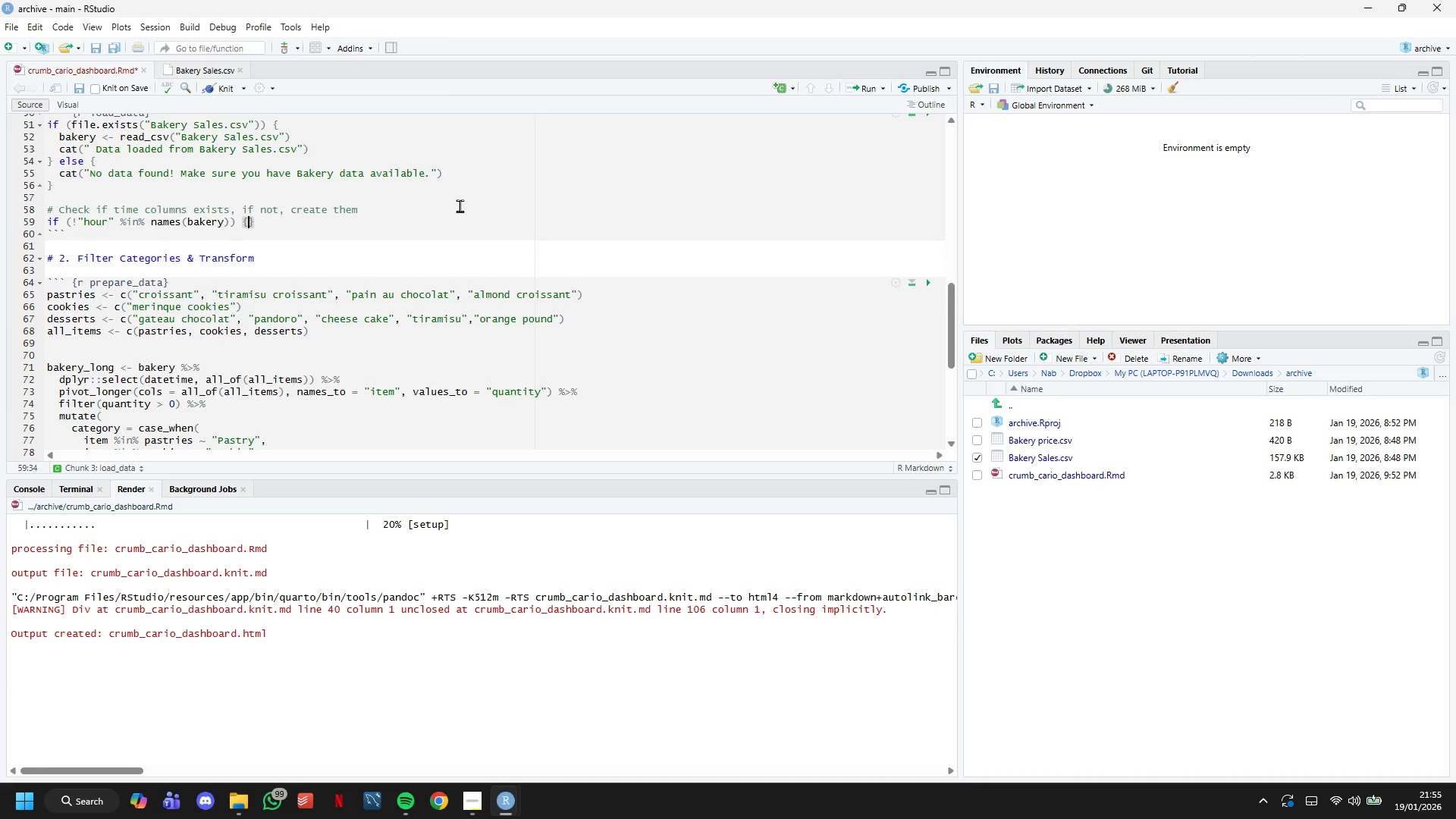 
key(Enter)
 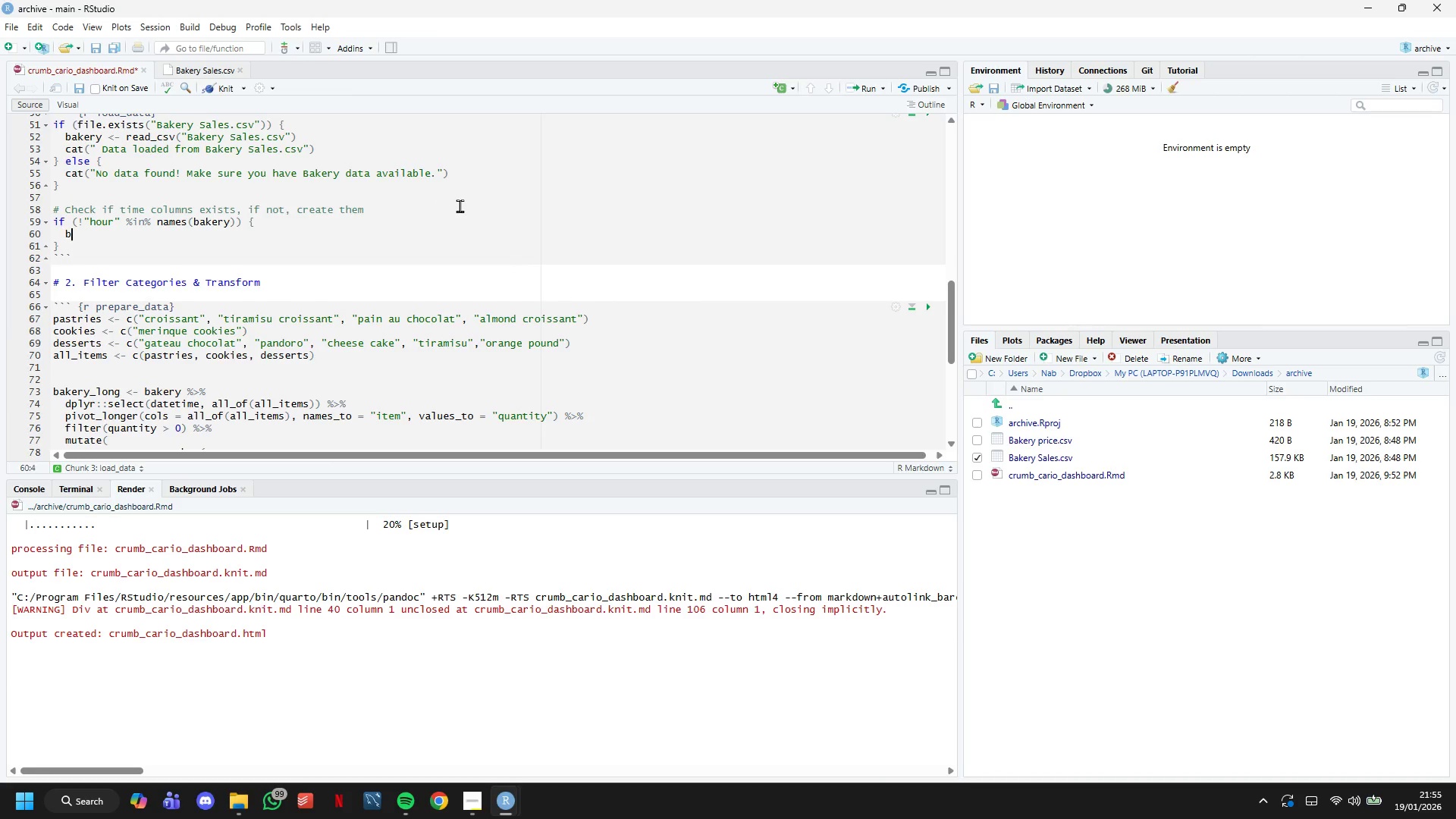 
type(bakery <- bae)
key(Backspace)
type(kery %>%)
 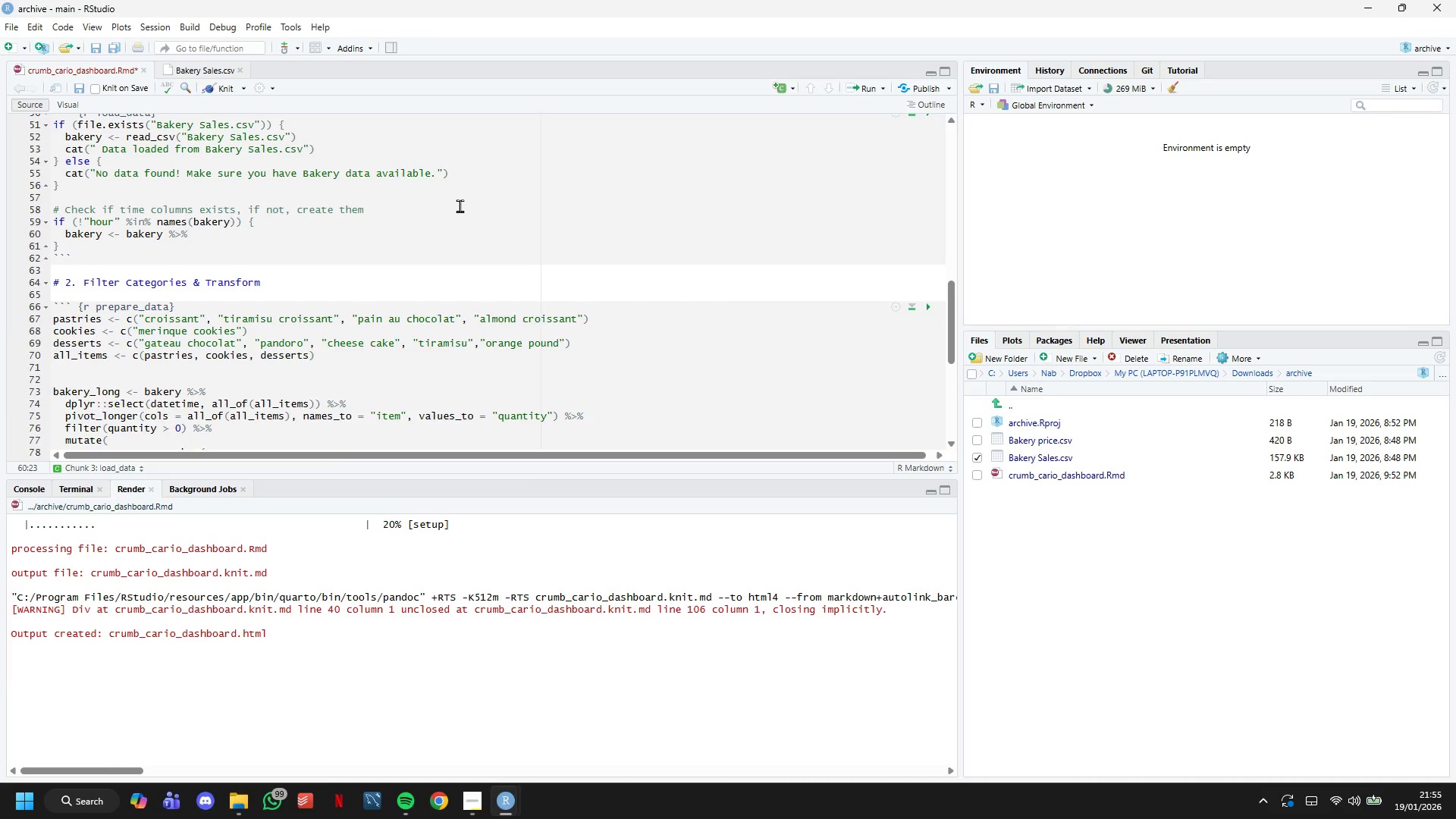 
key(Enter)
 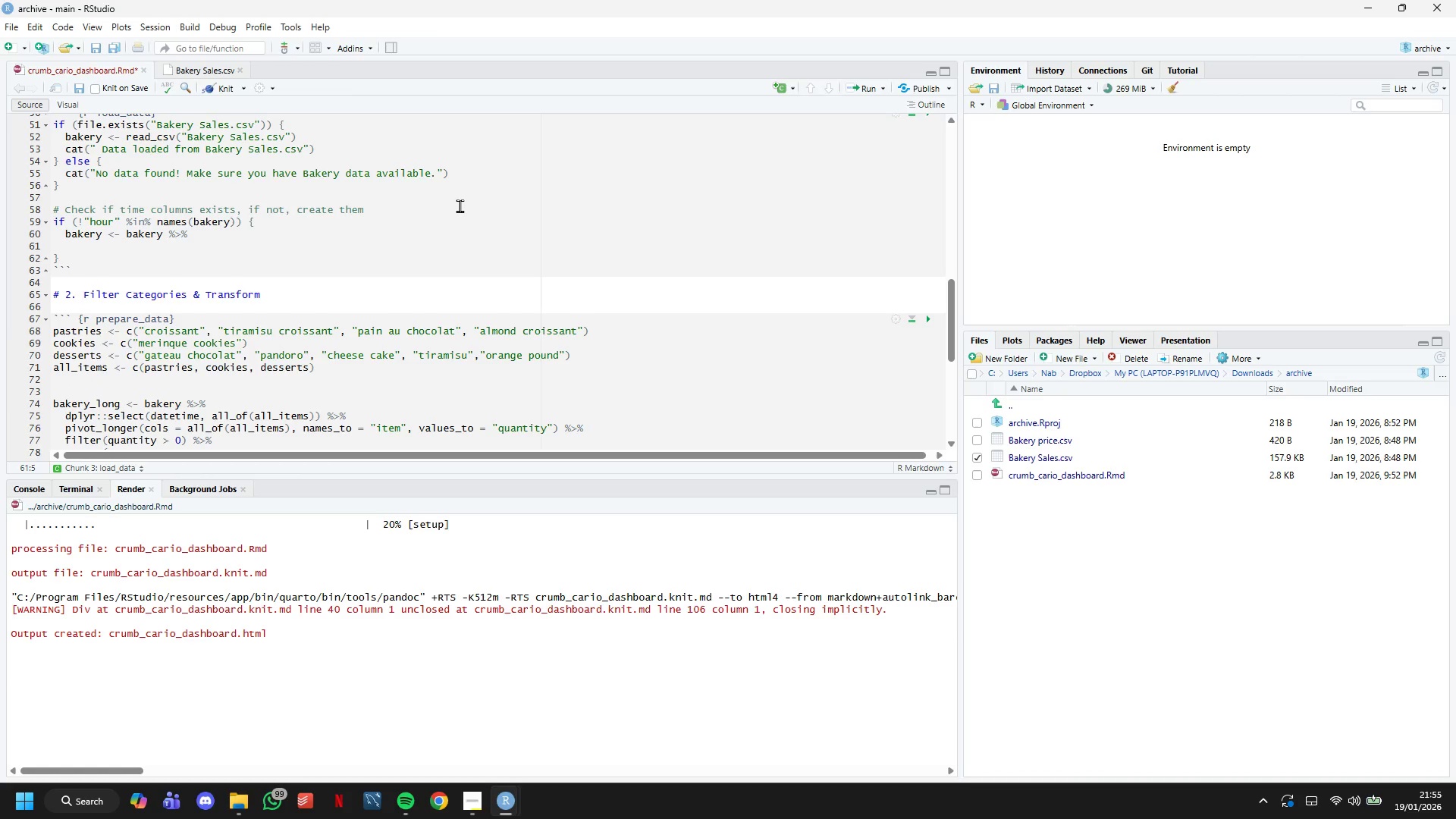 
type(mutate()
 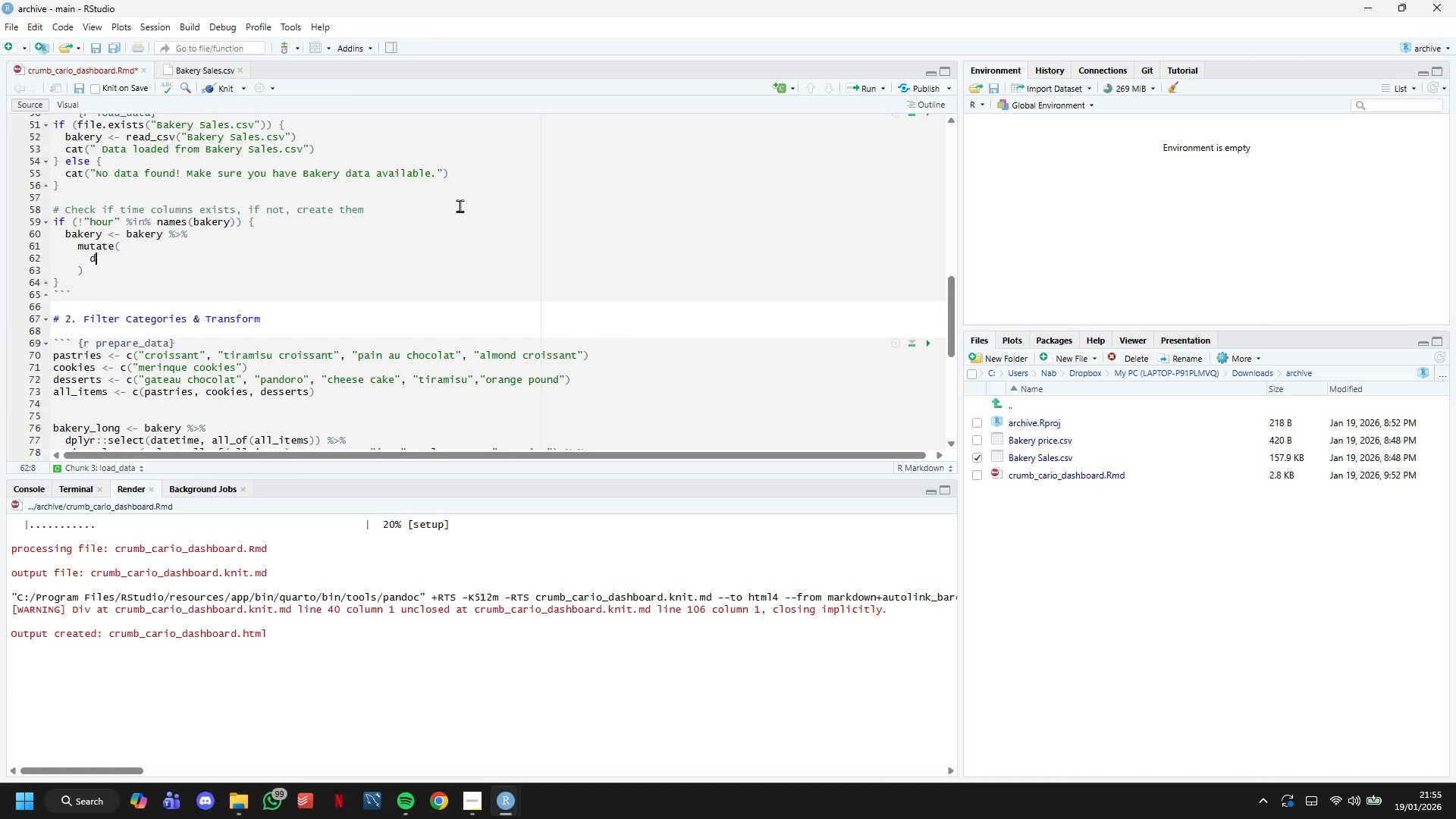 
 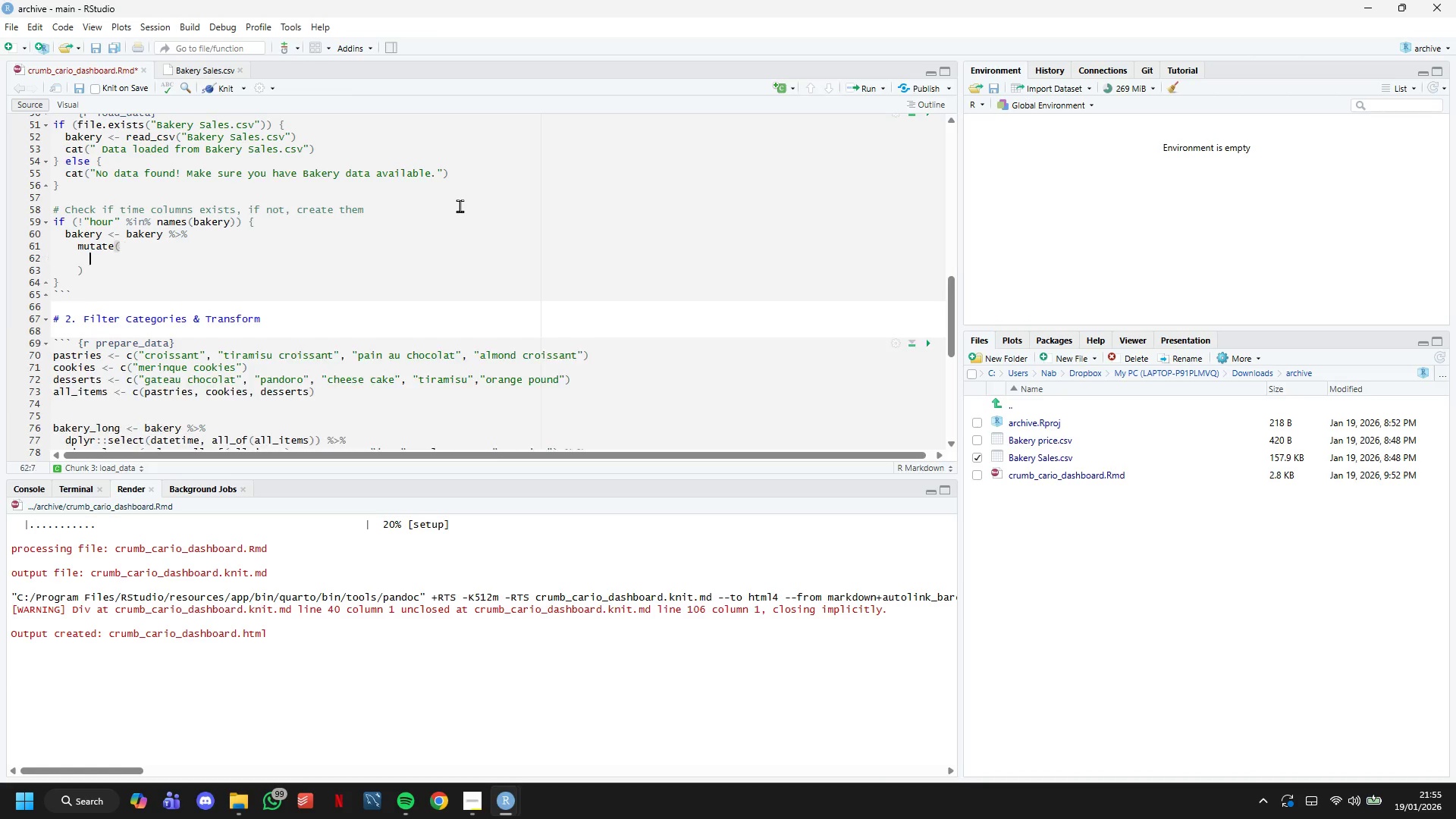 
key(Enter)
 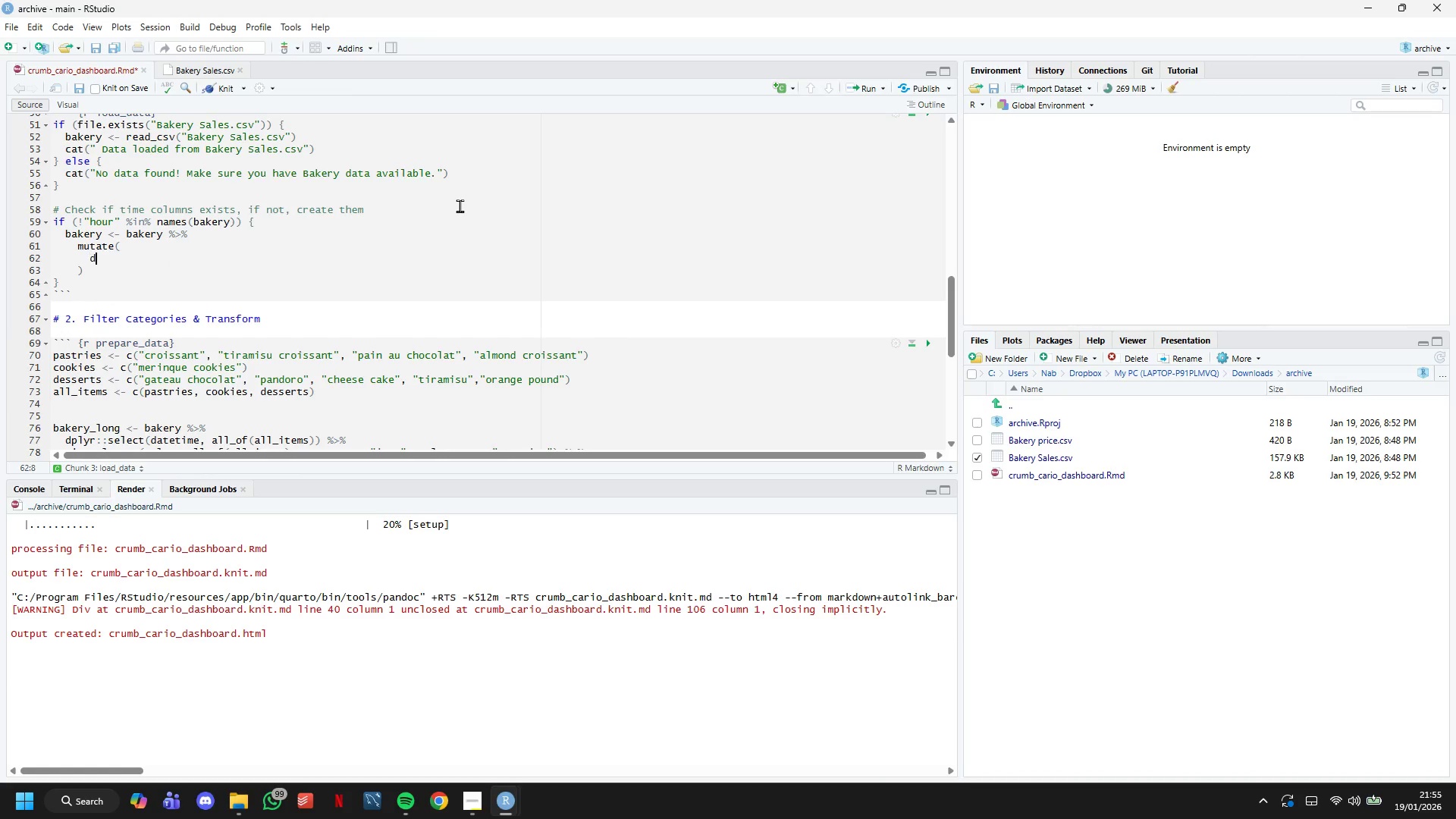 
type(datetime=ymd)
 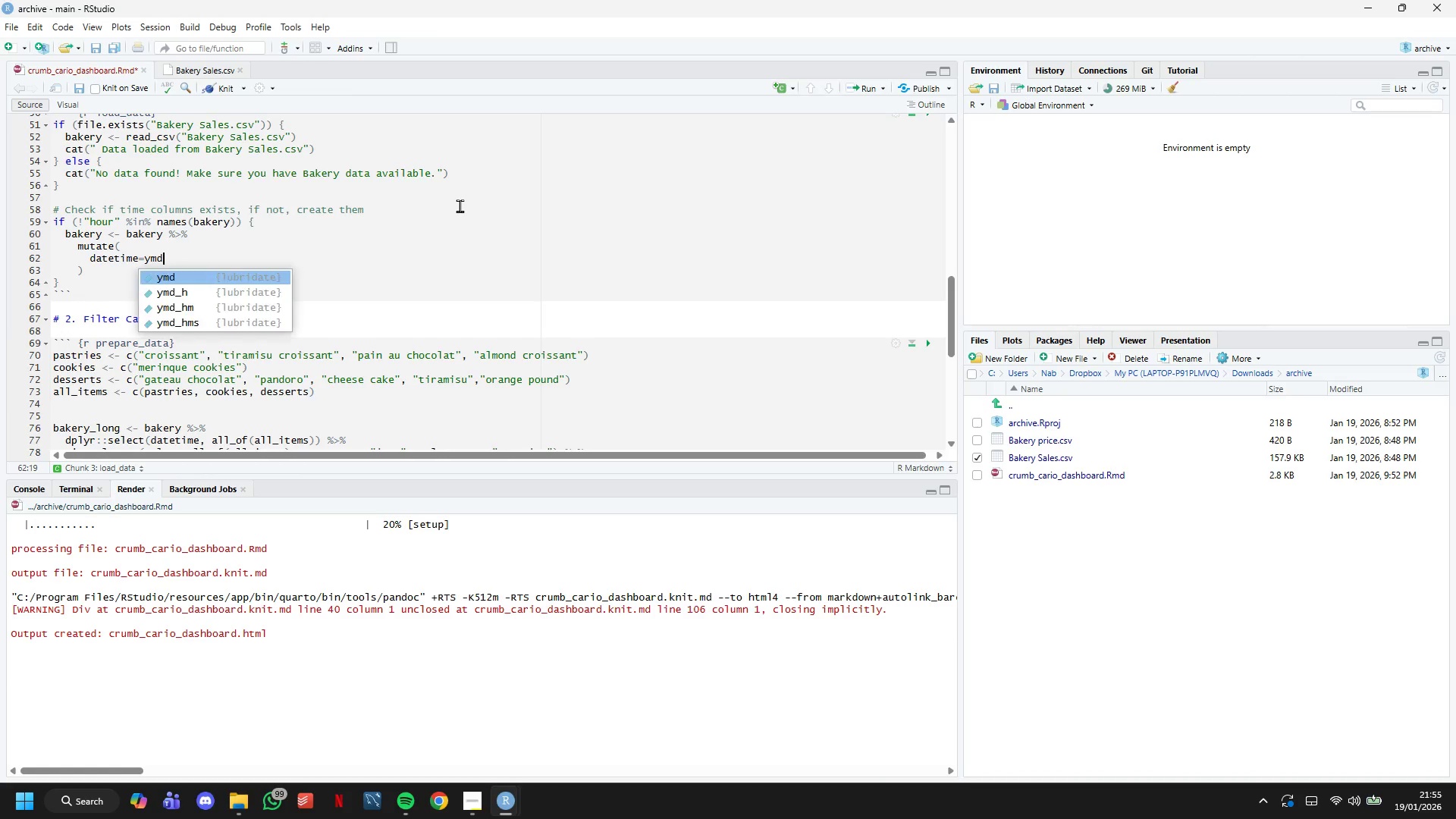 
hold_key(key=ShiftLeft, duration=0.92)
 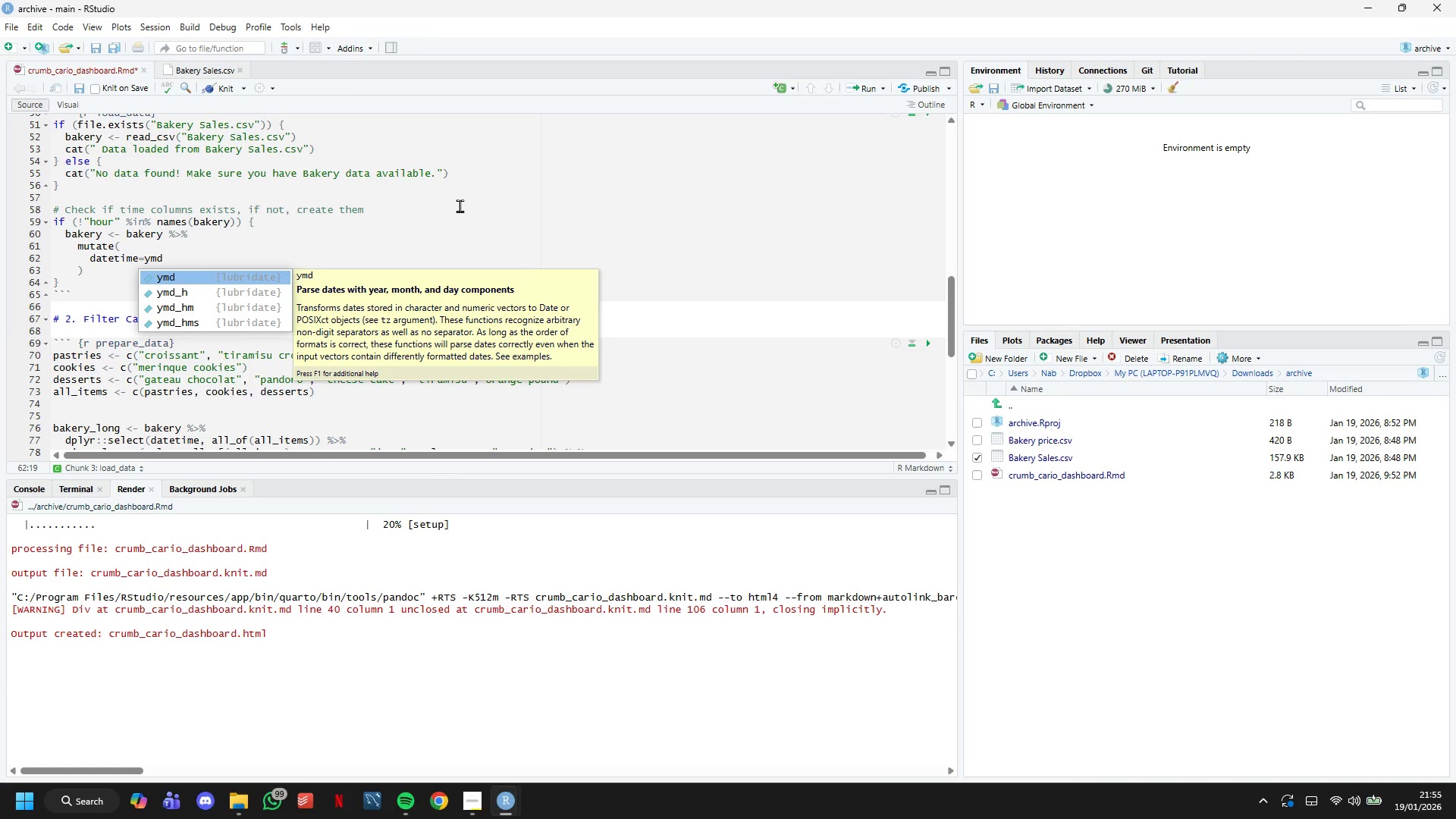 
key(ArrowDown)
 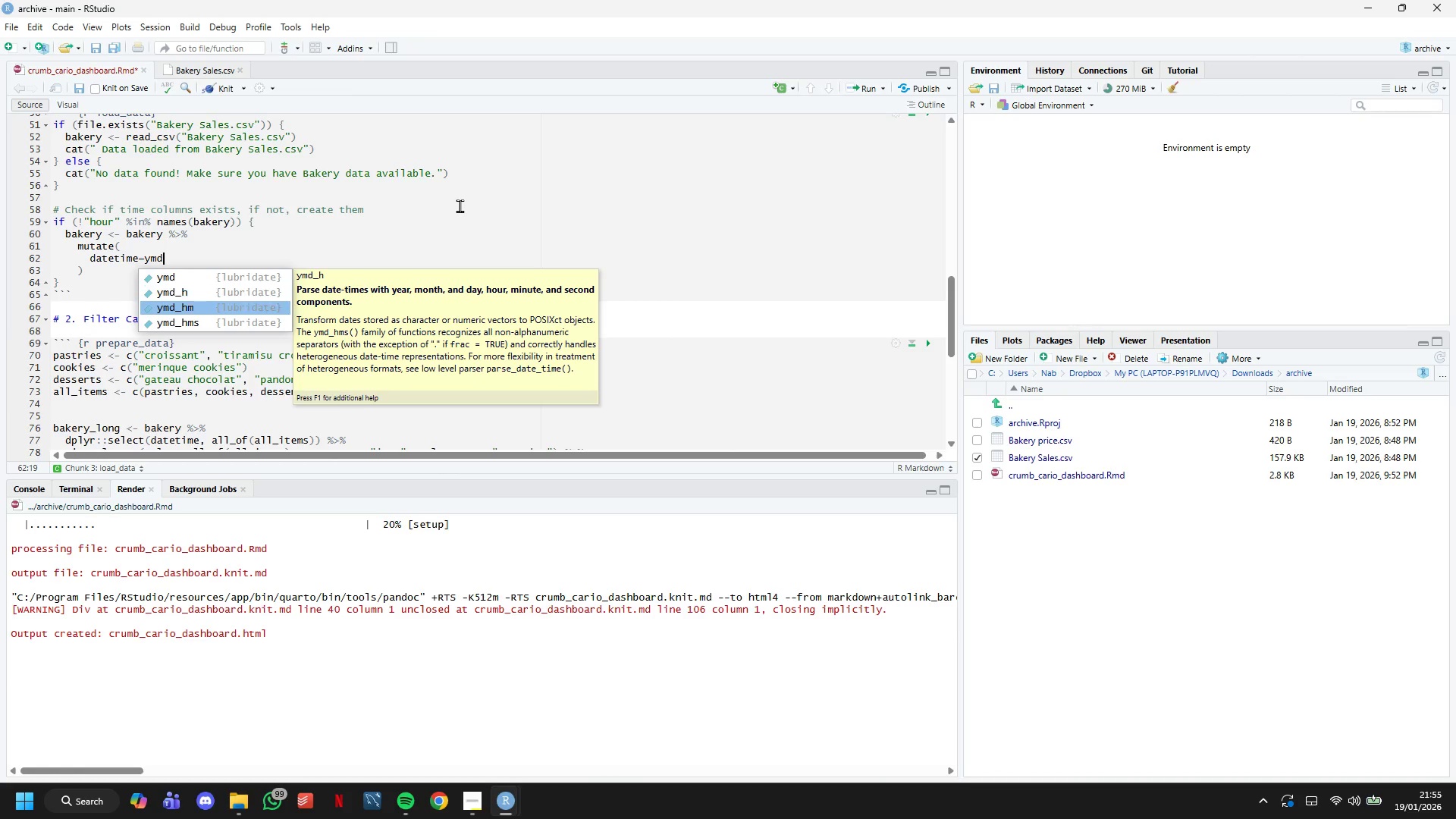 
key(ArrowDown)
 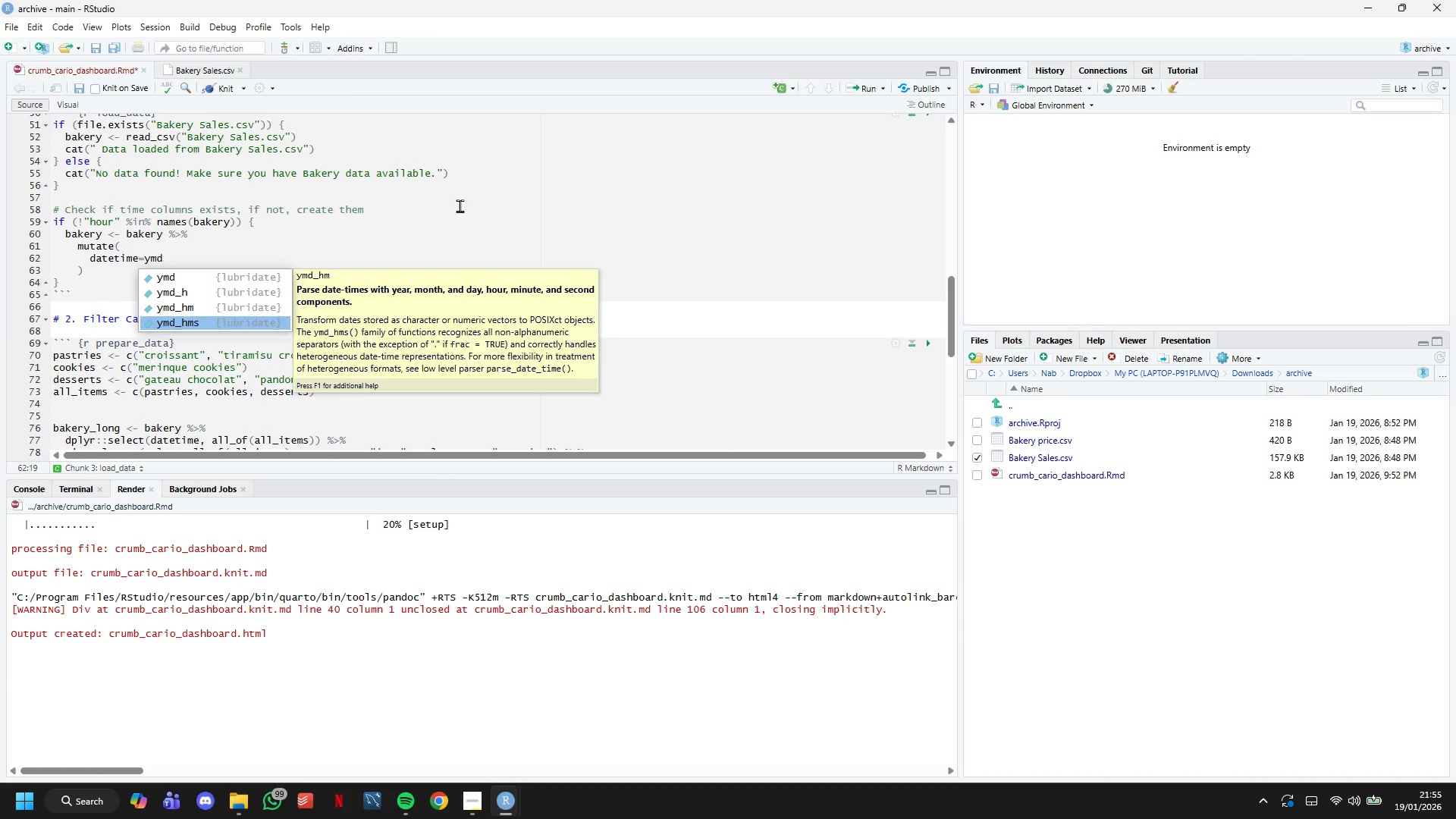 
key(ArrowDown)
 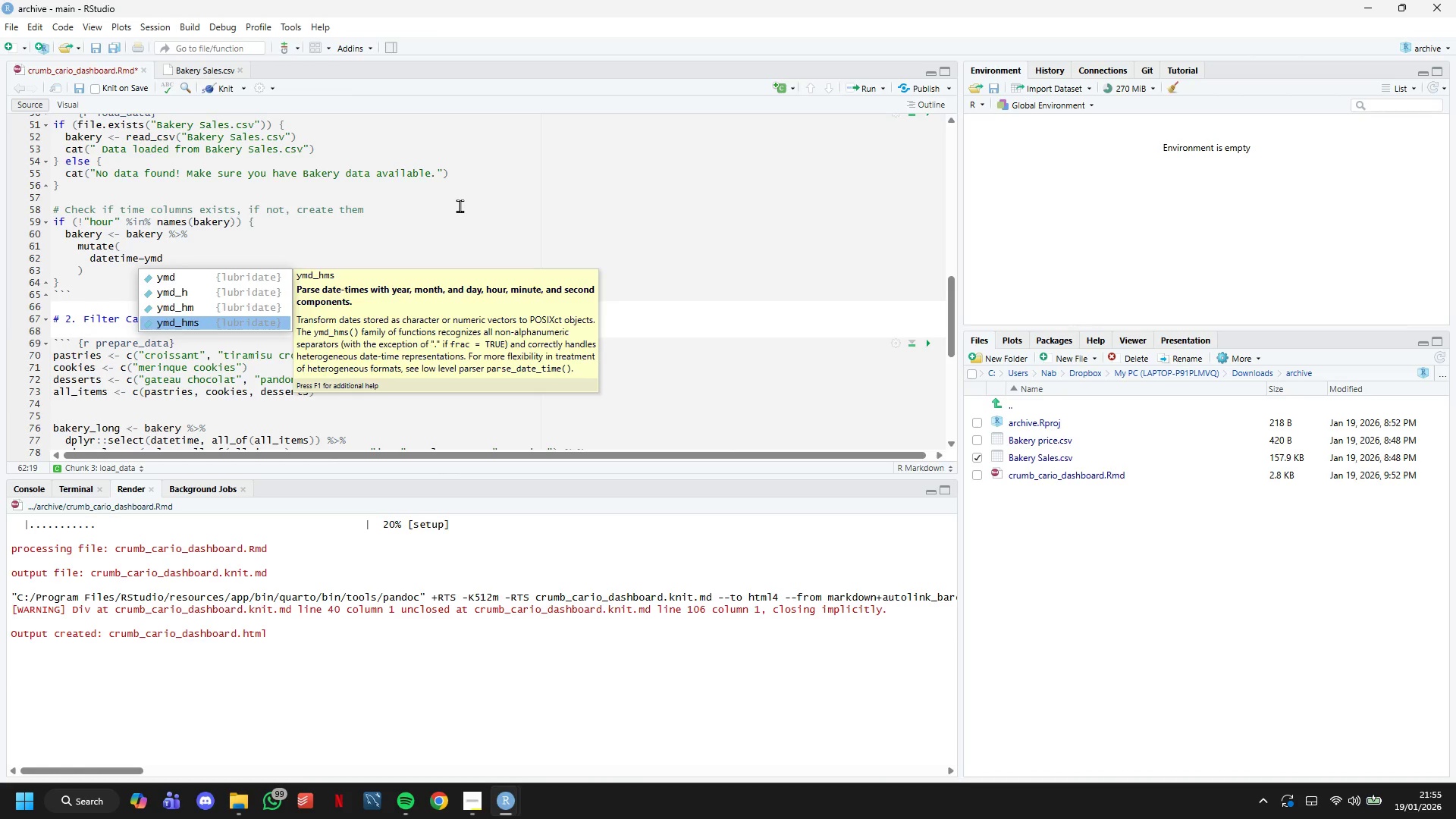 
key(Enter)
 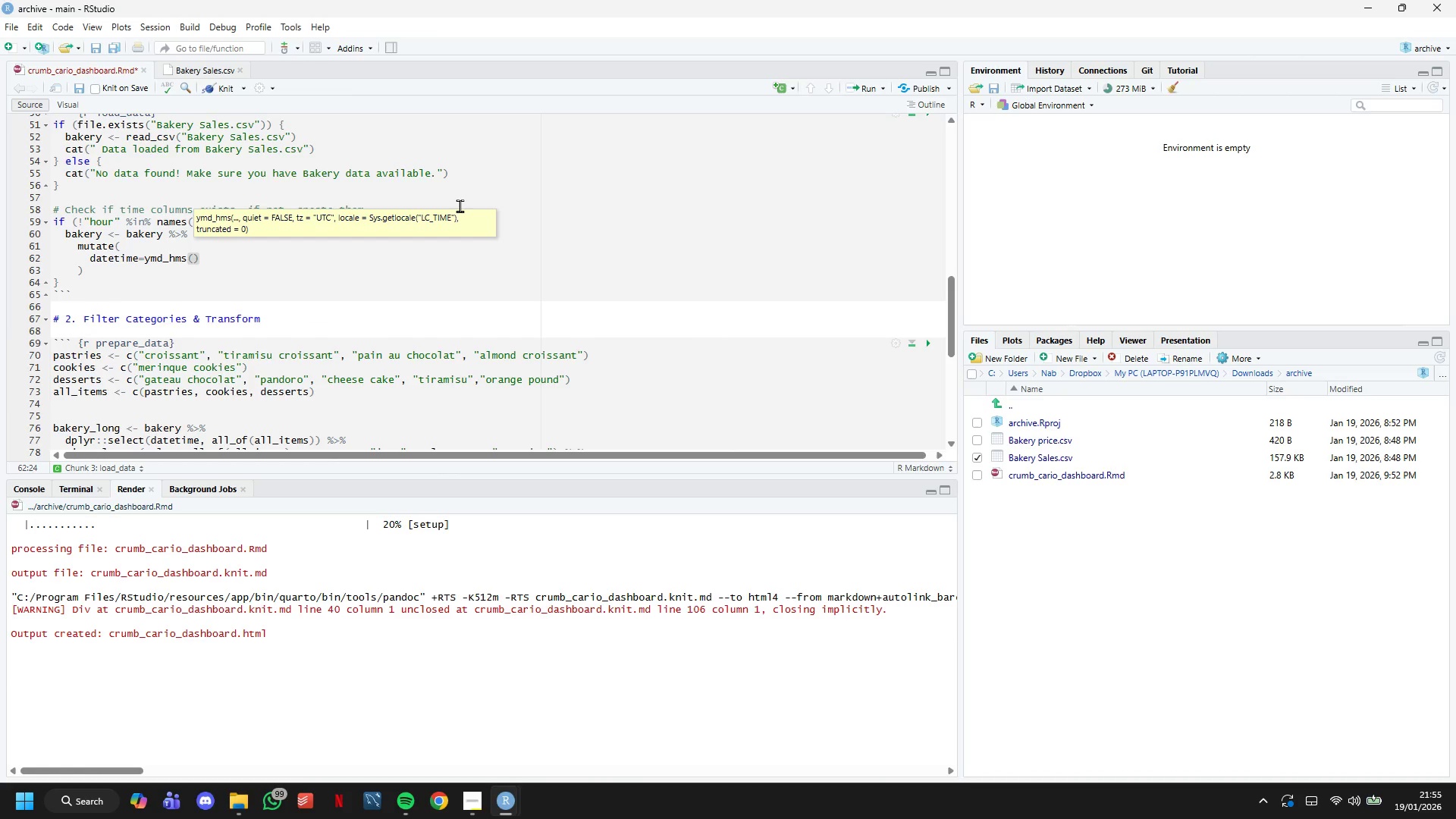 
type(datetime)
 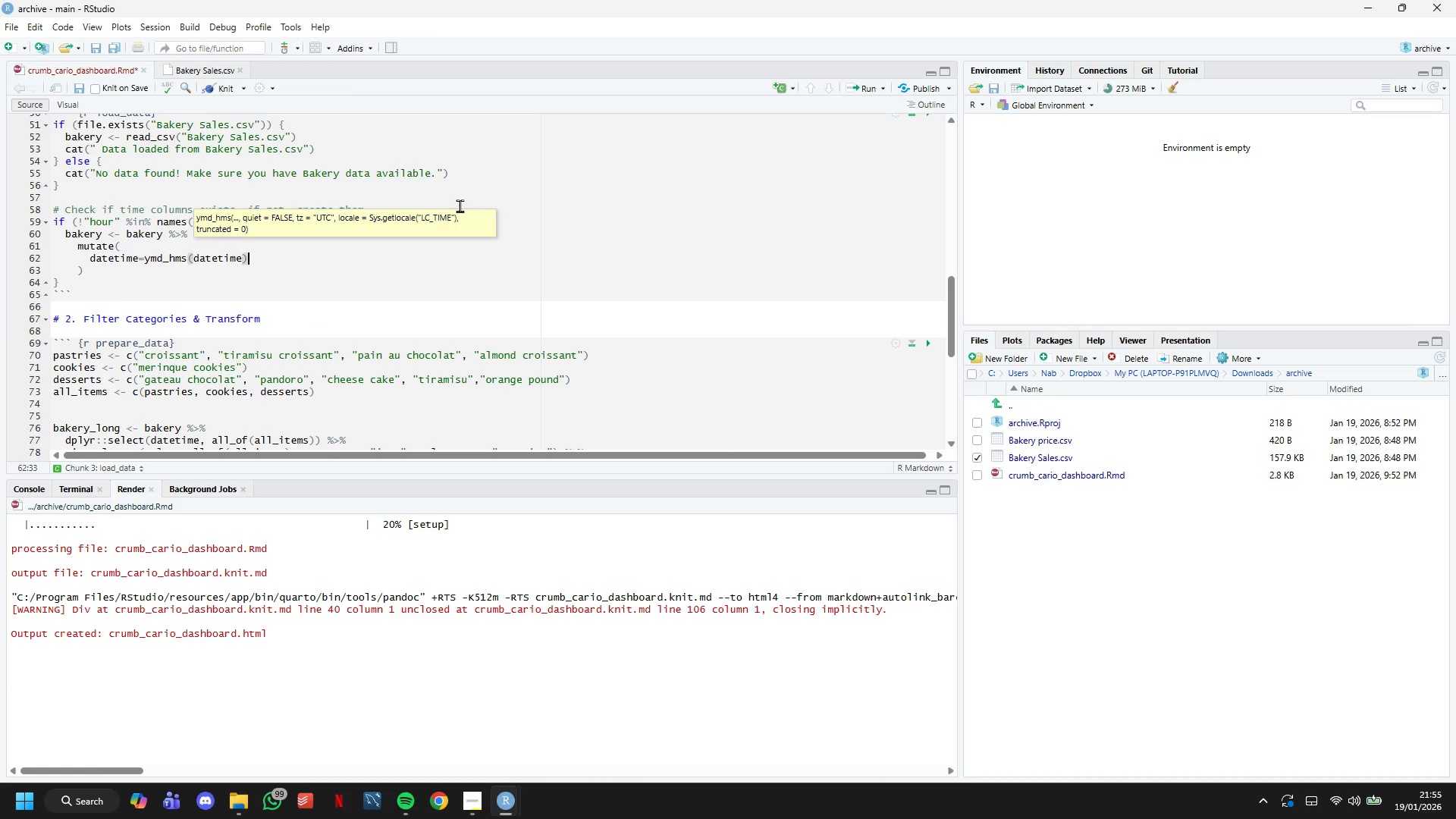 
key(ArrowRight)
 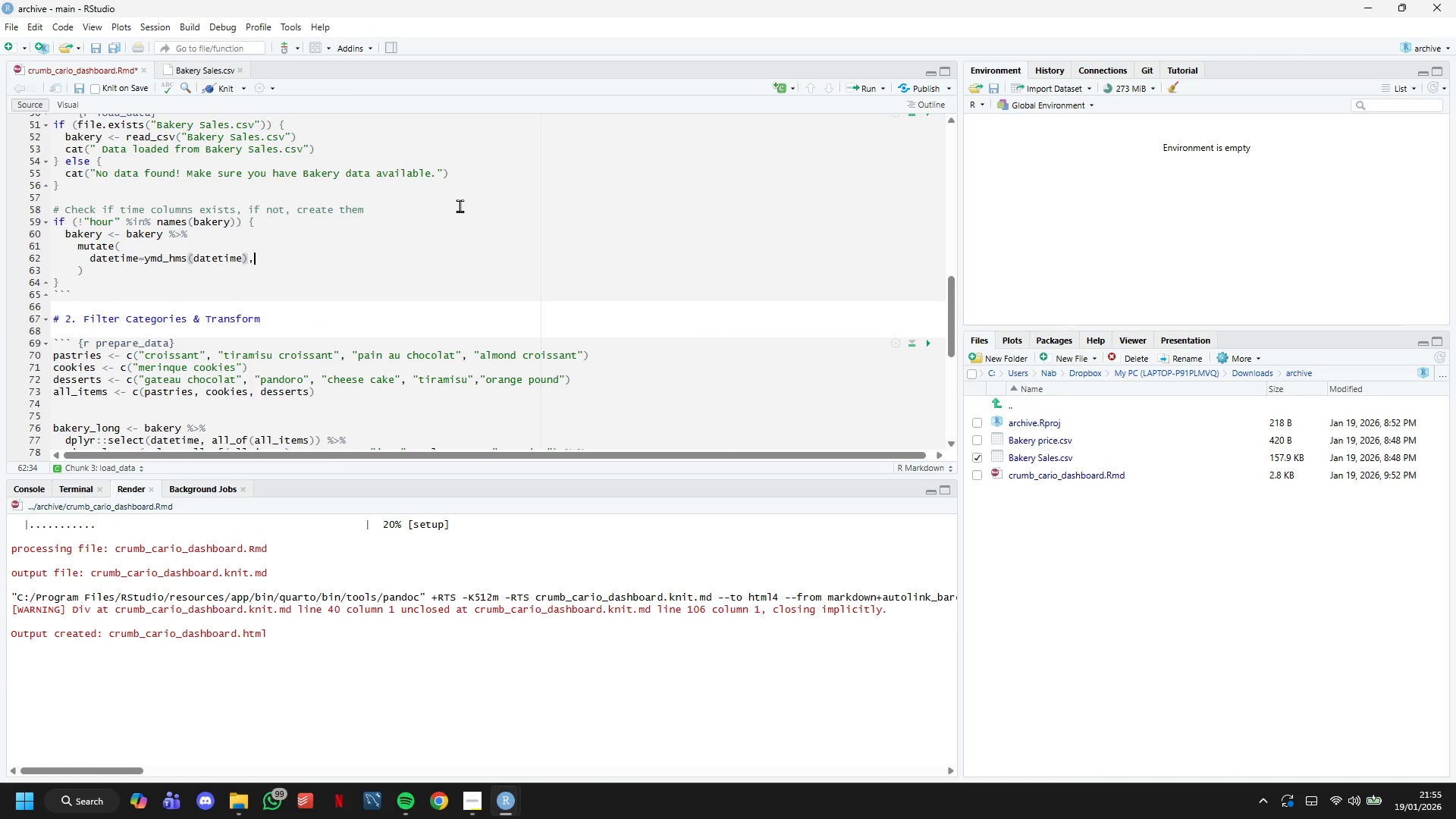 
key(Comma)
 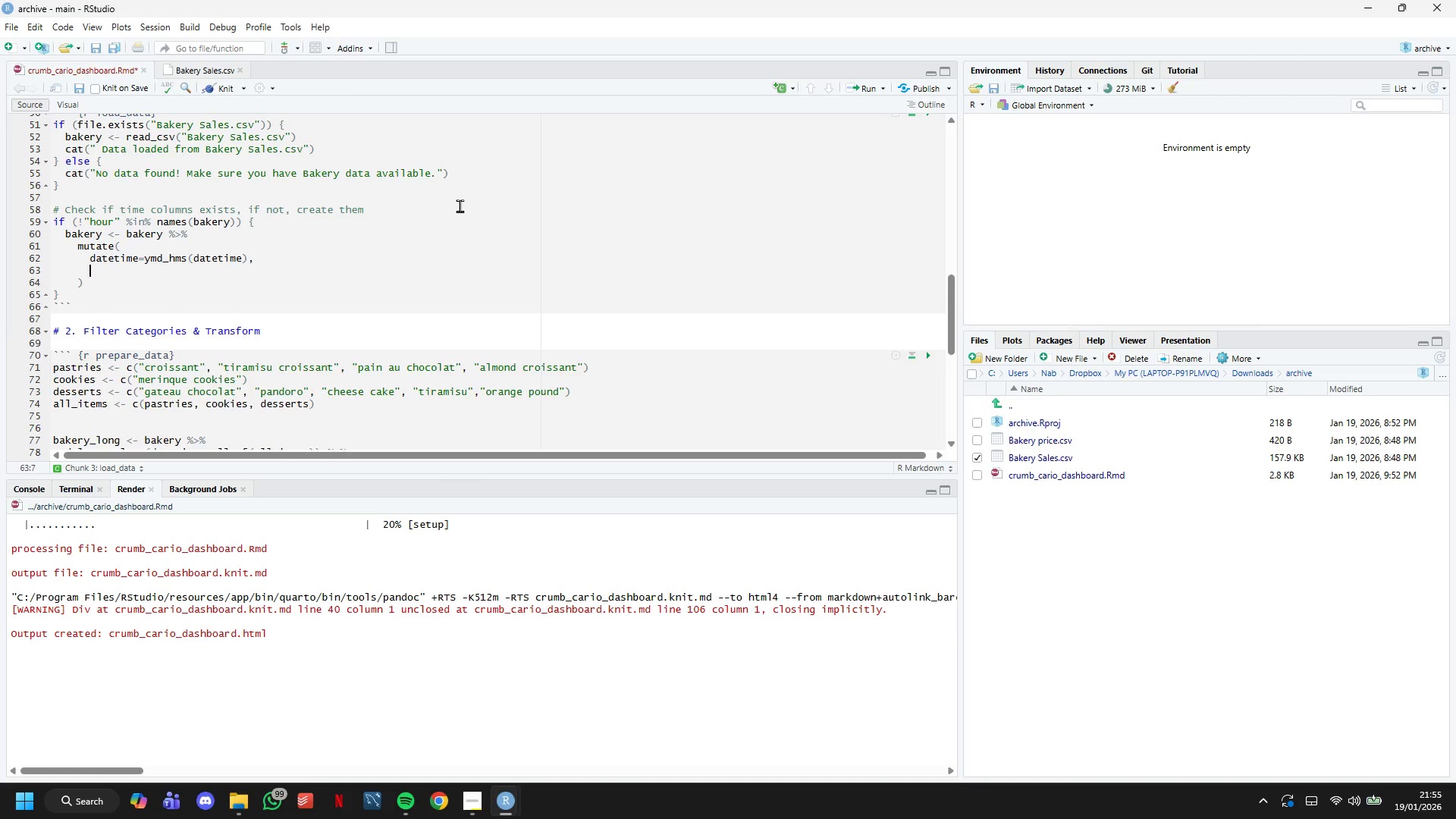 
key(Enter)
 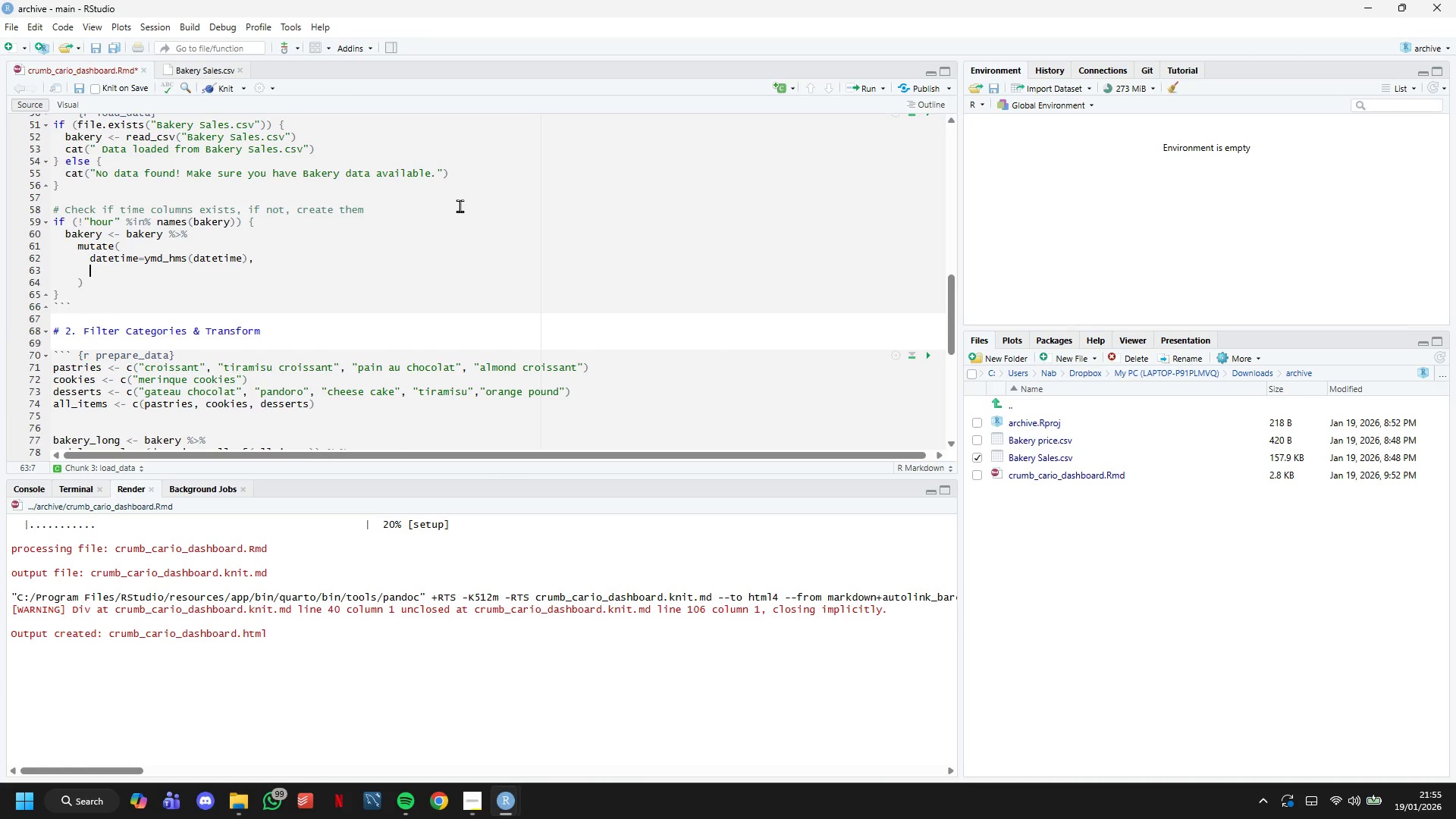 
type(hour = )
 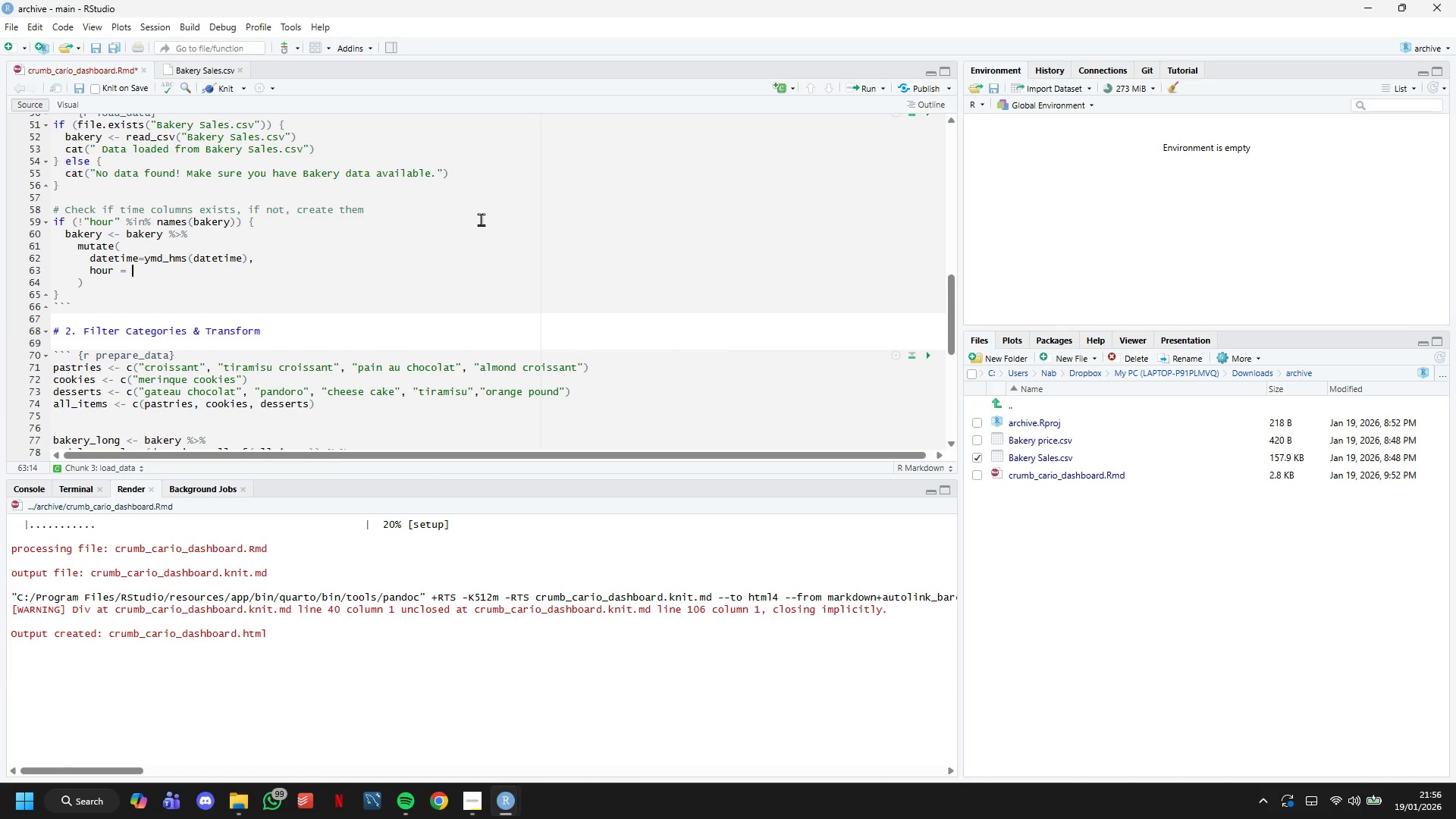 
key(ArrowUp)
 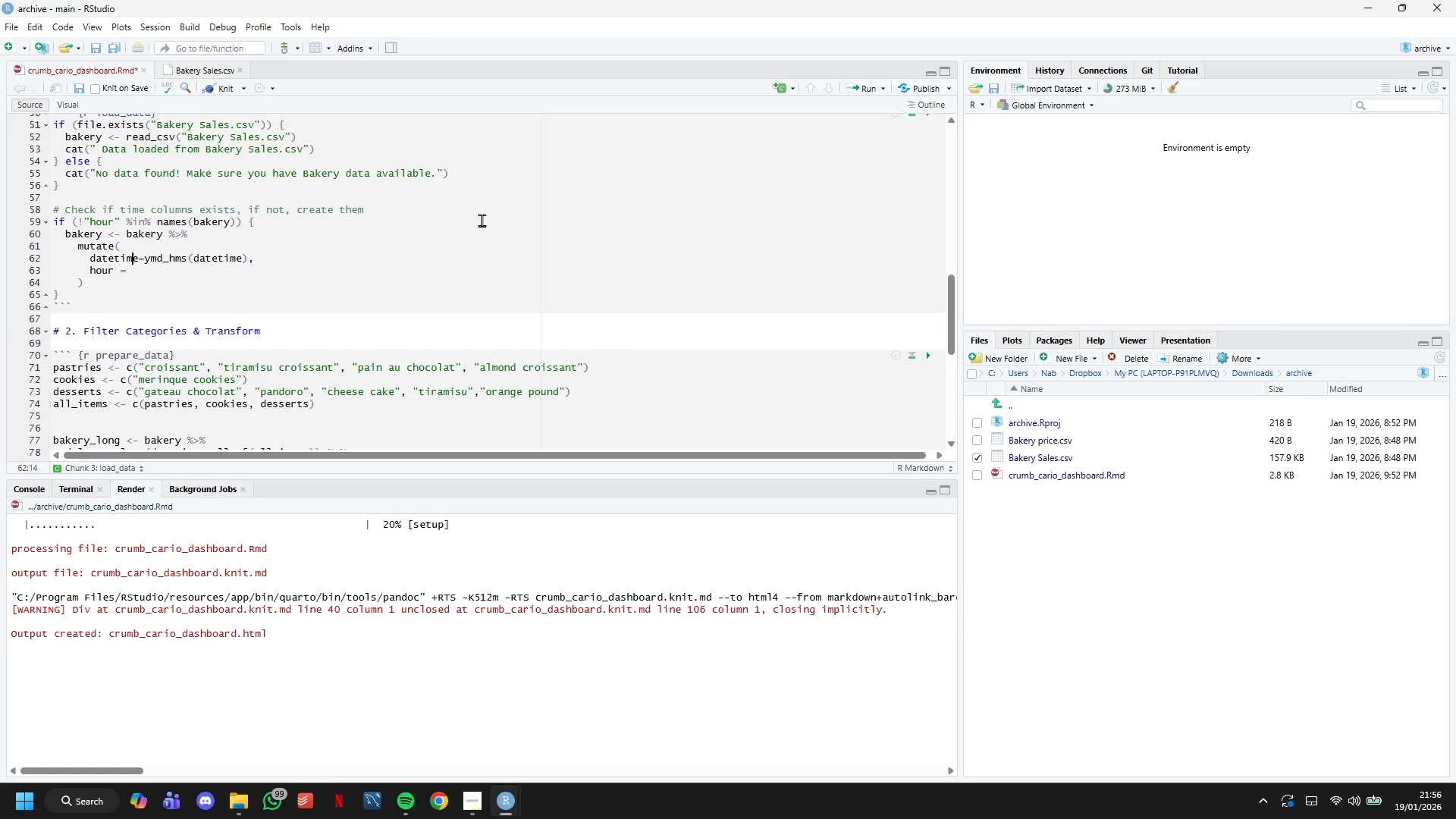 
key(ArrowRight)
 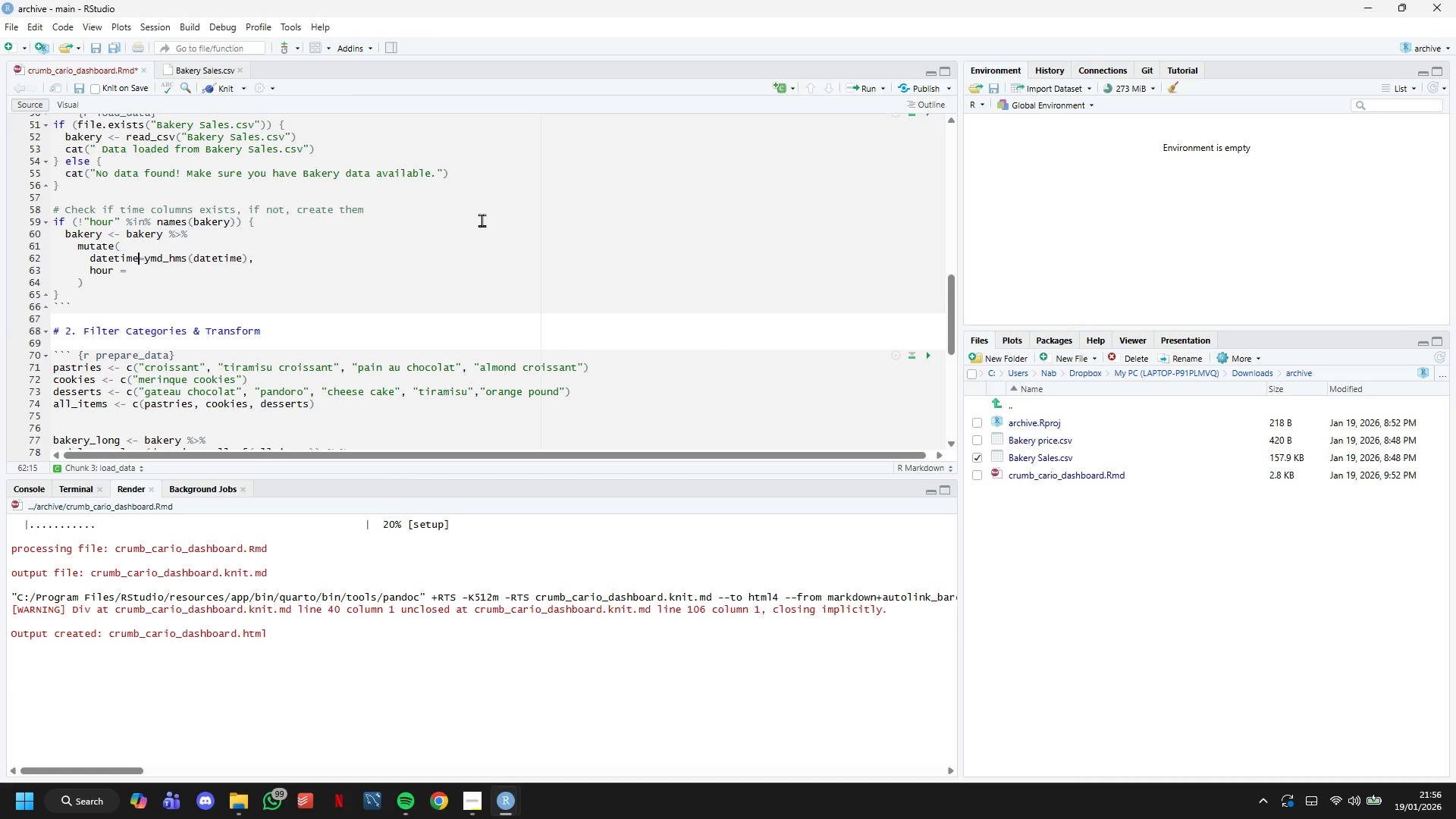 
key(Space)
 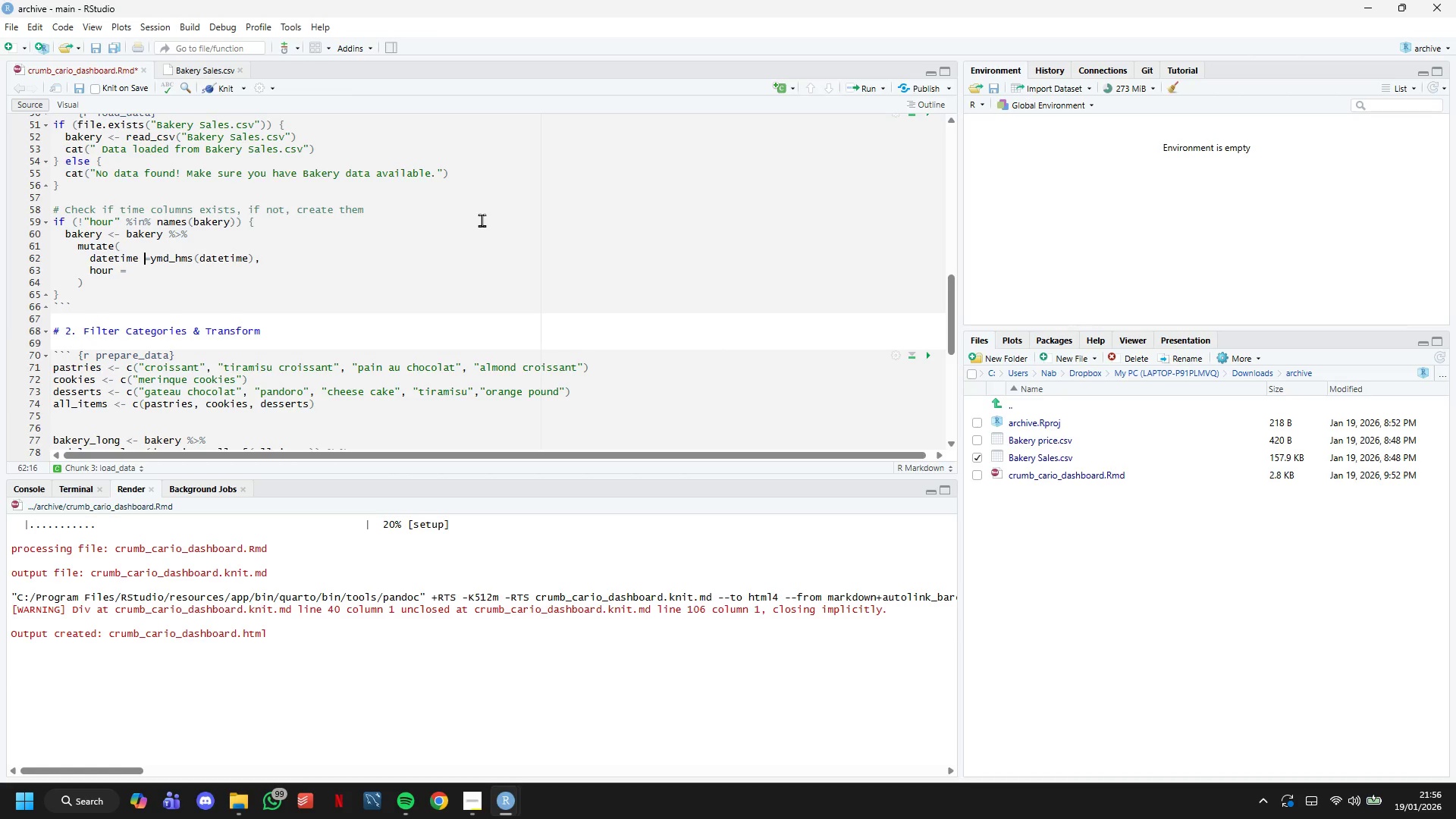 
key(ArrowDown)
 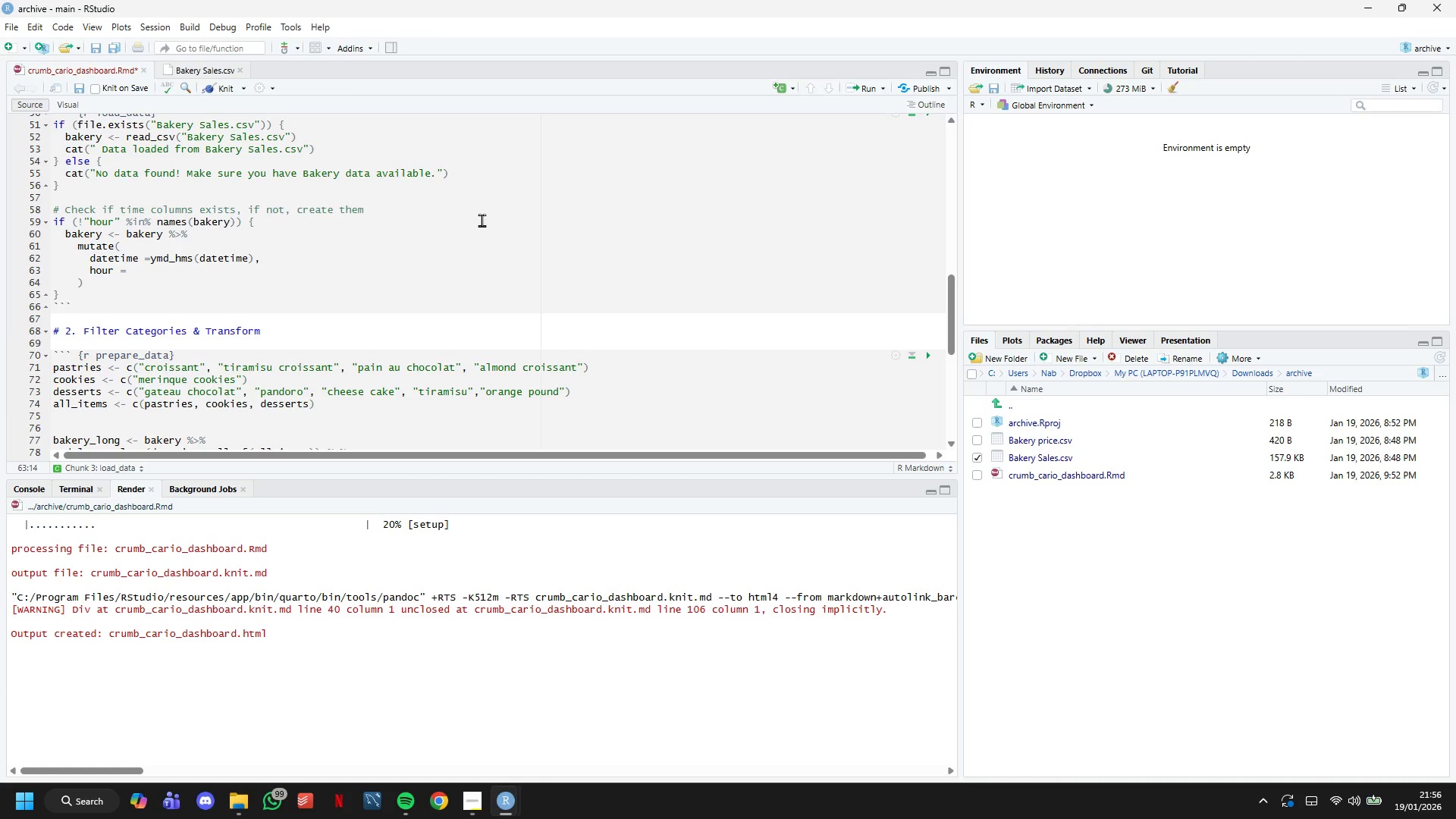 
type(hour(dta)
key(Backspace)
key(Backspace)
type(atetime)
 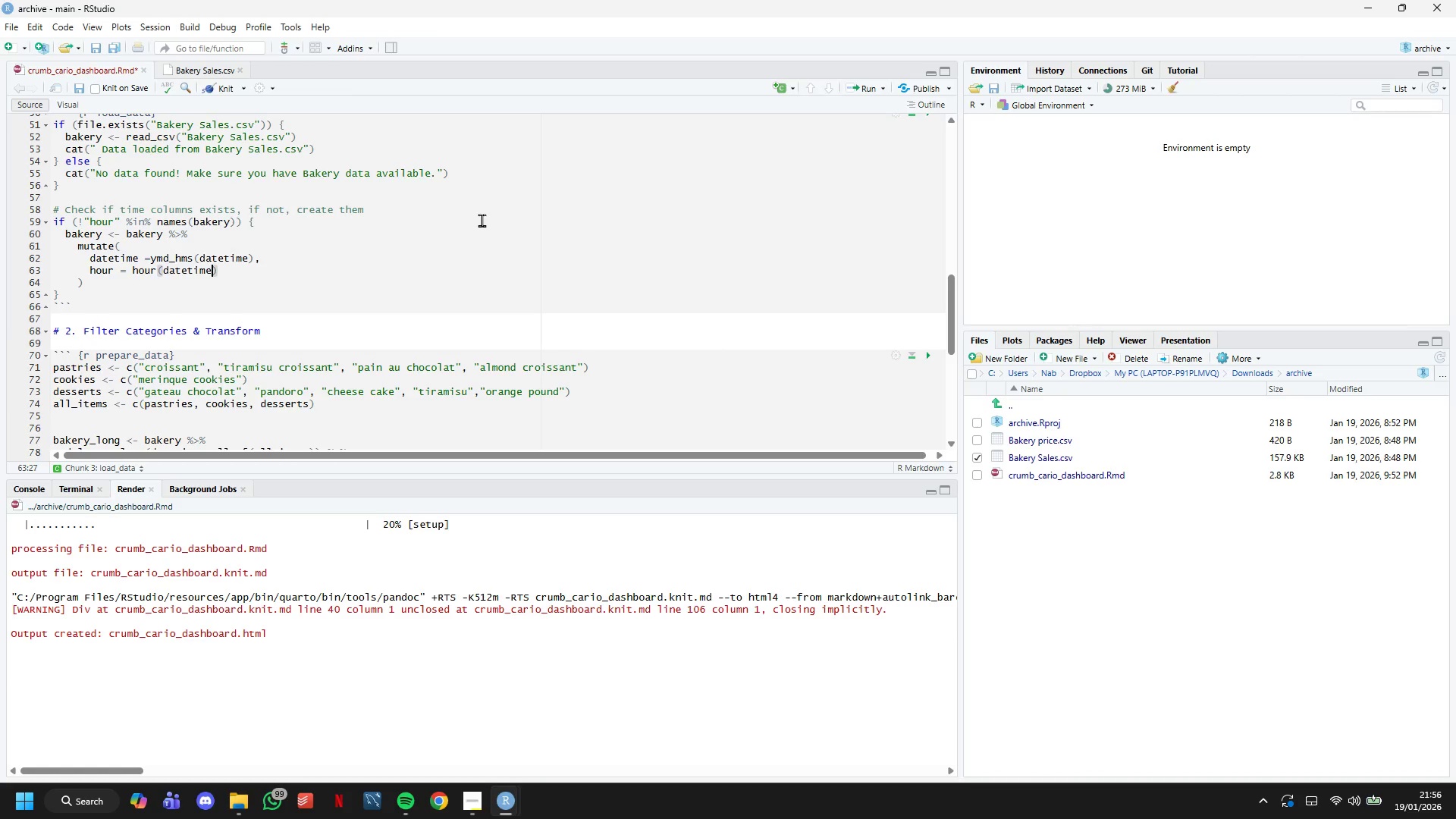 
key(ArrowRight)
 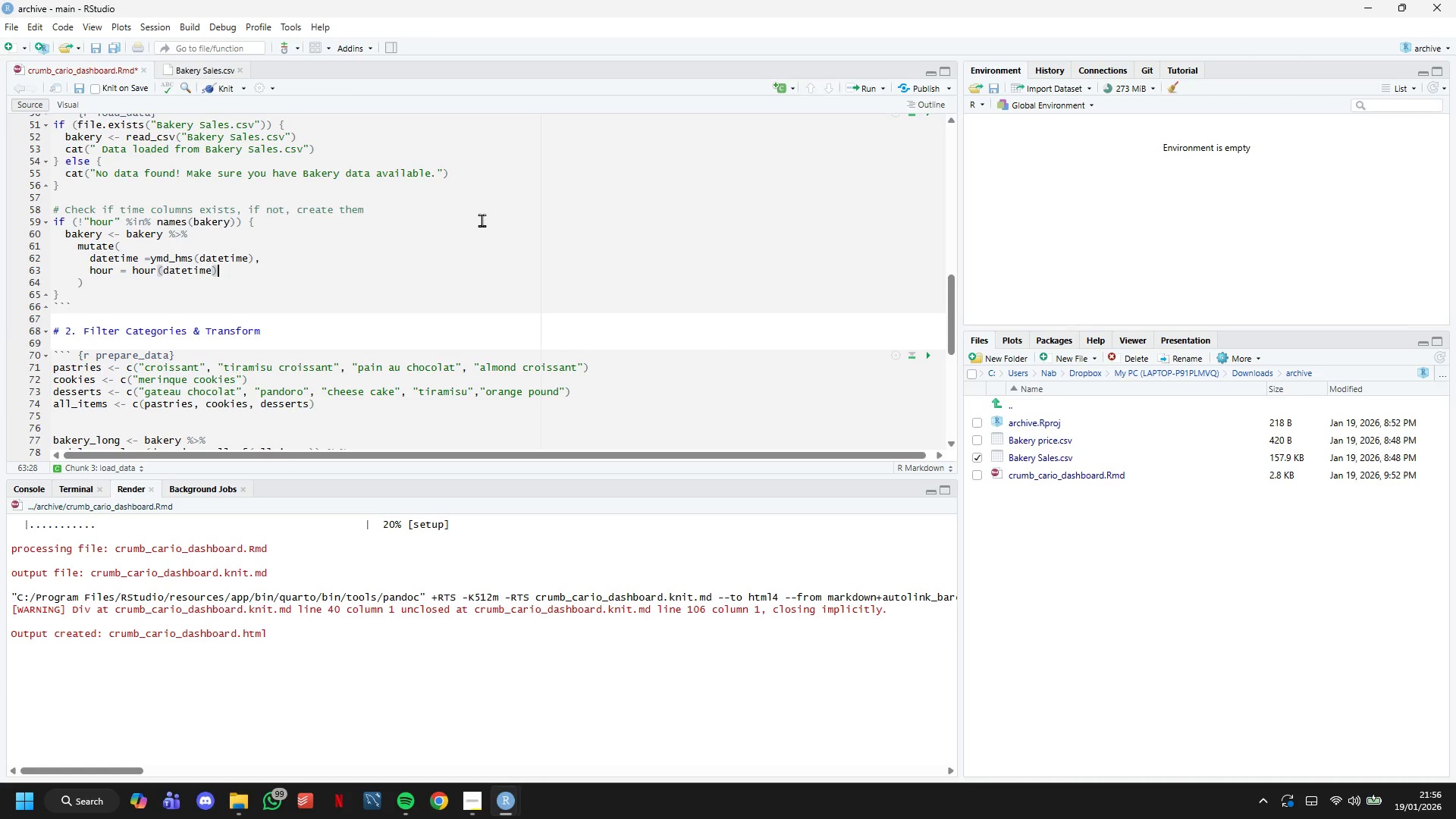 
key(Comma)
 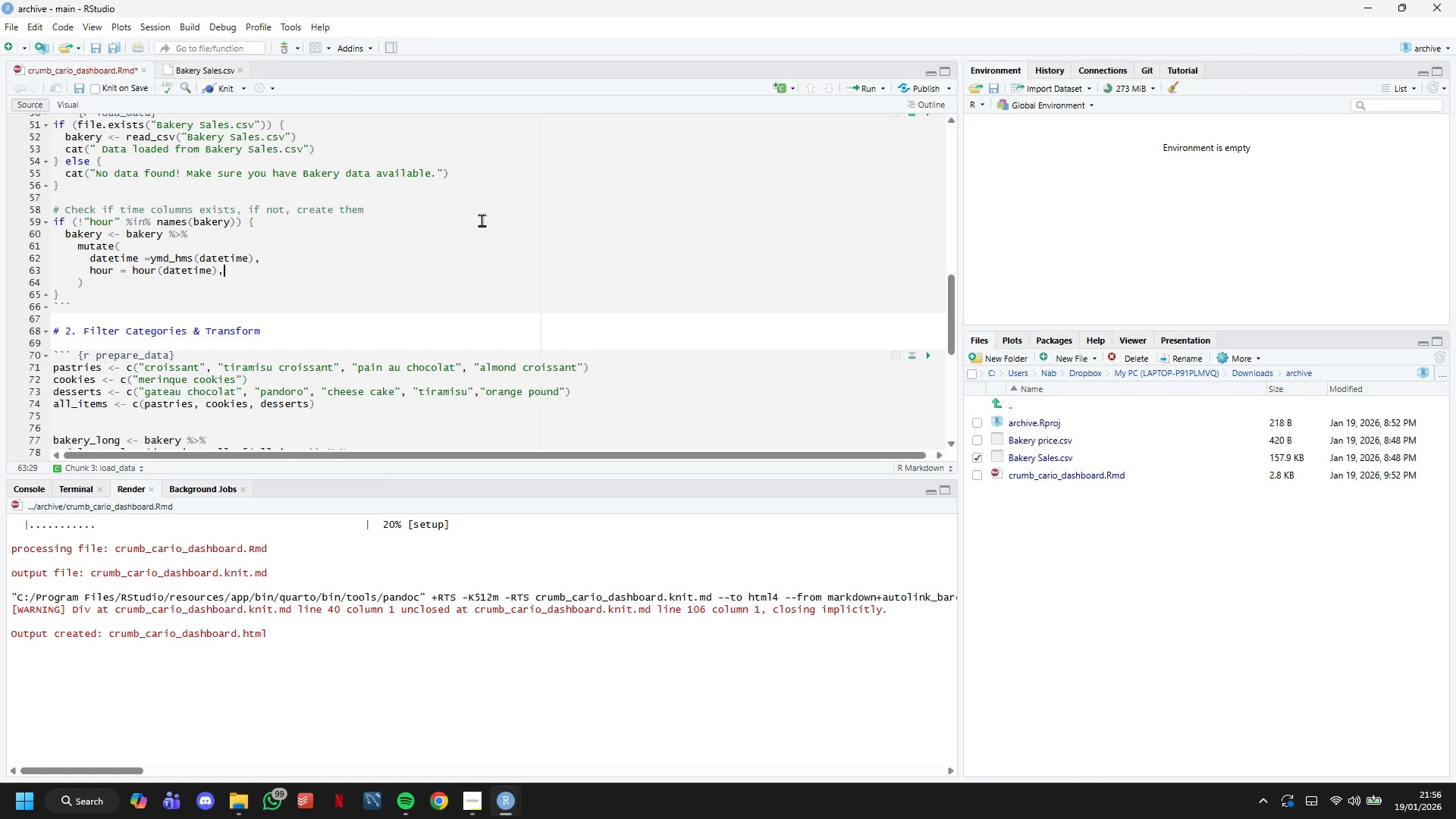 
key(Enter)
 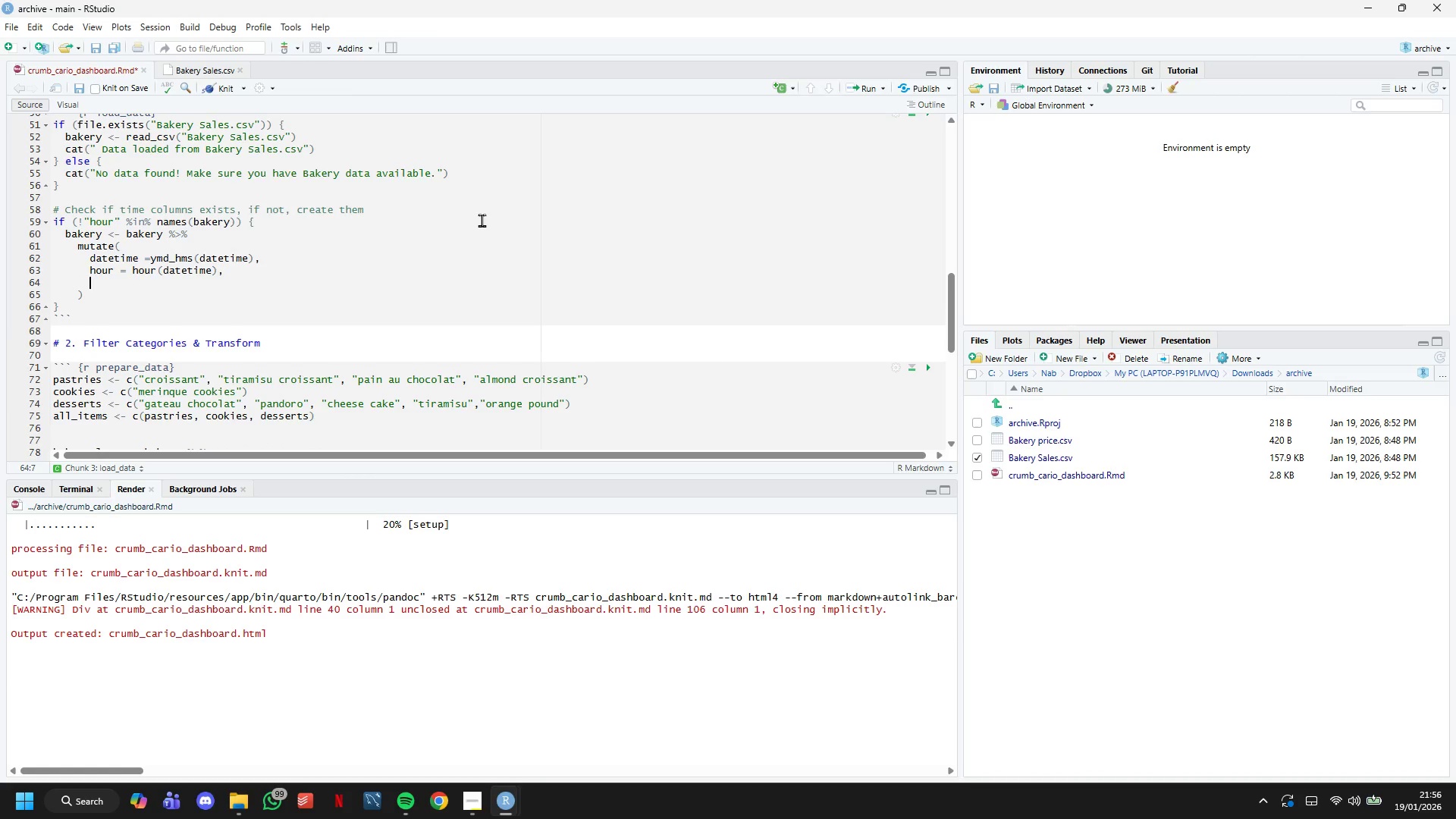 
type(month = month(datetime)
 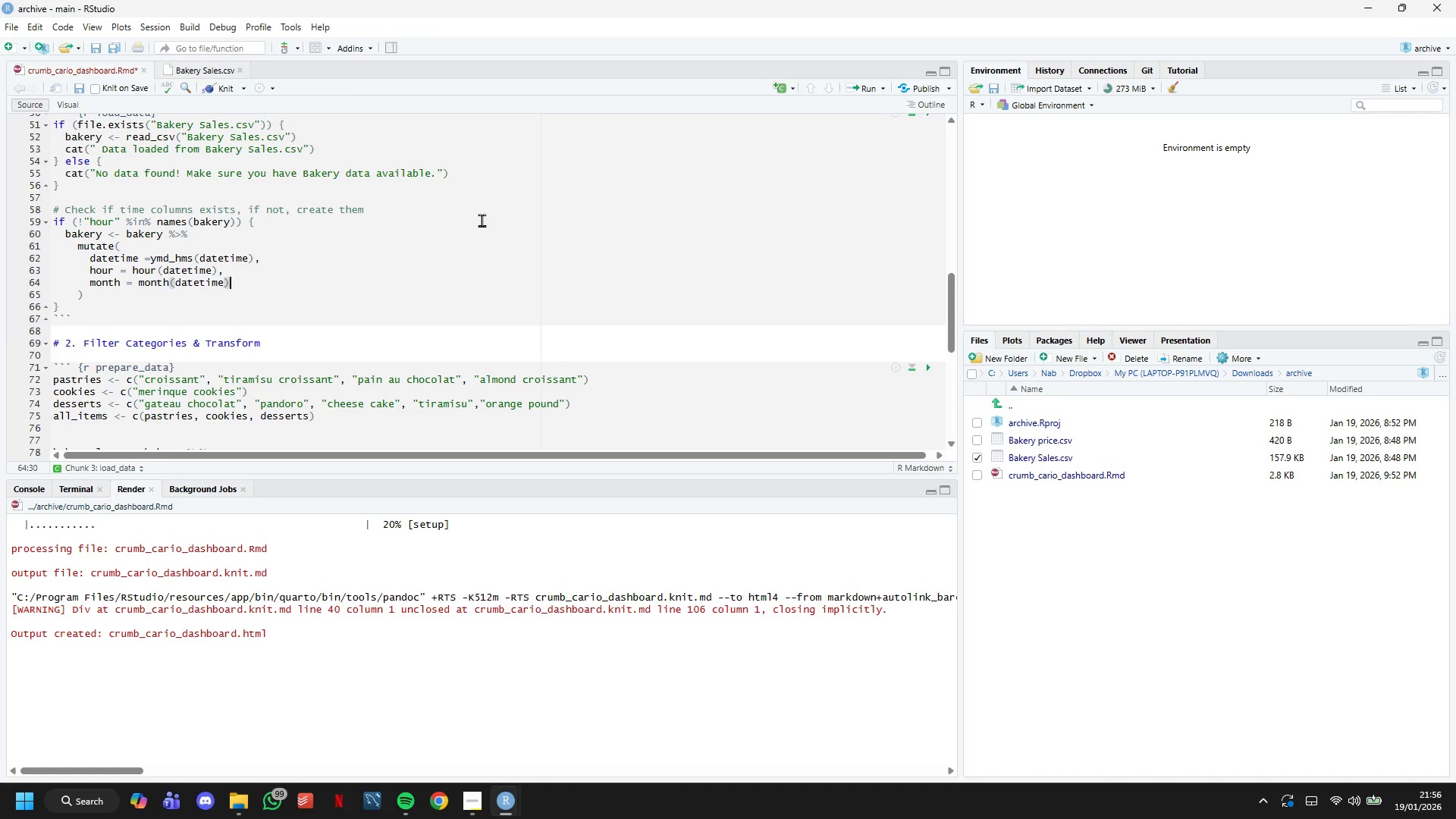 
 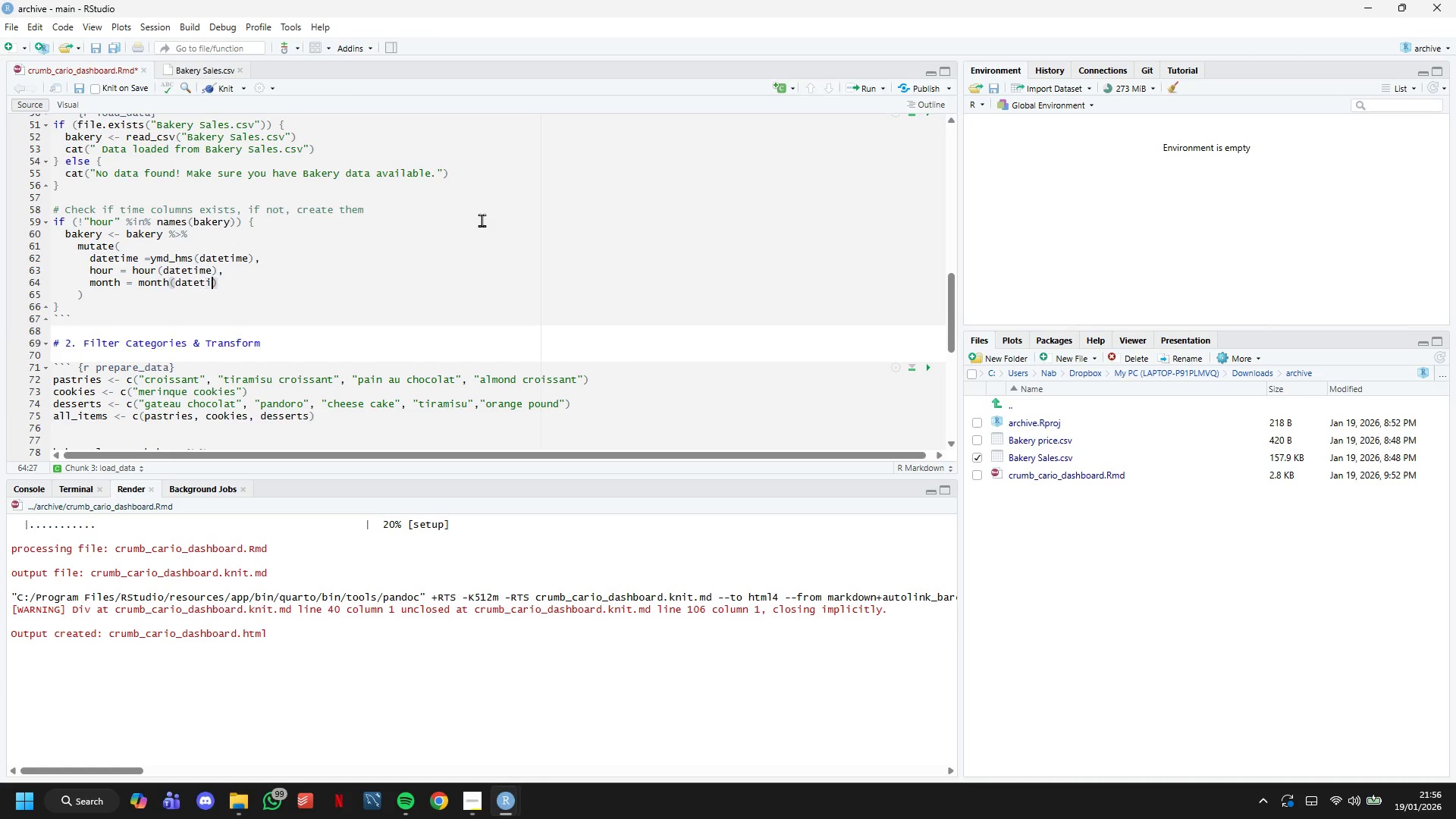 
key(ArrowRight)
 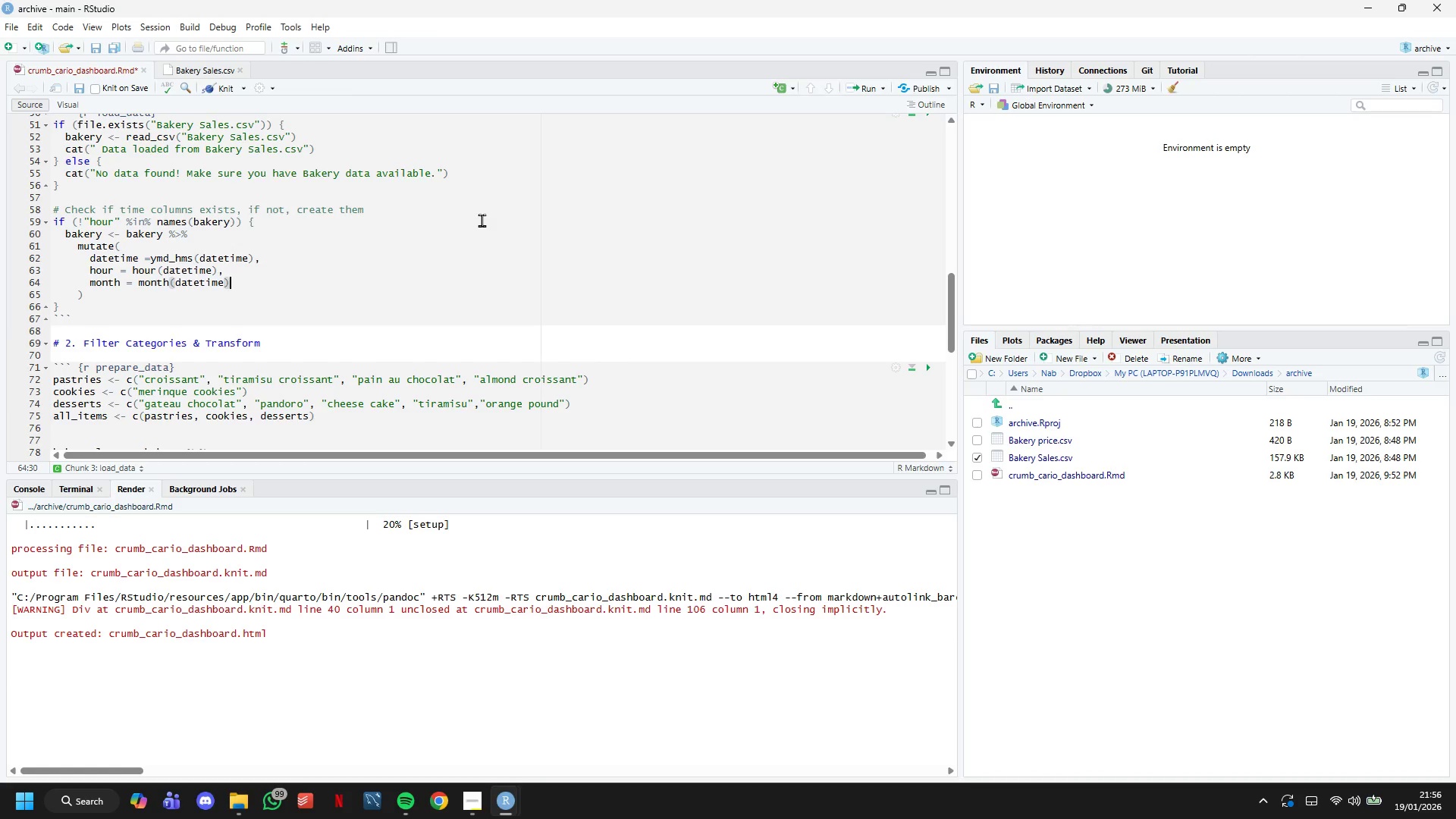 
key(Comma)
 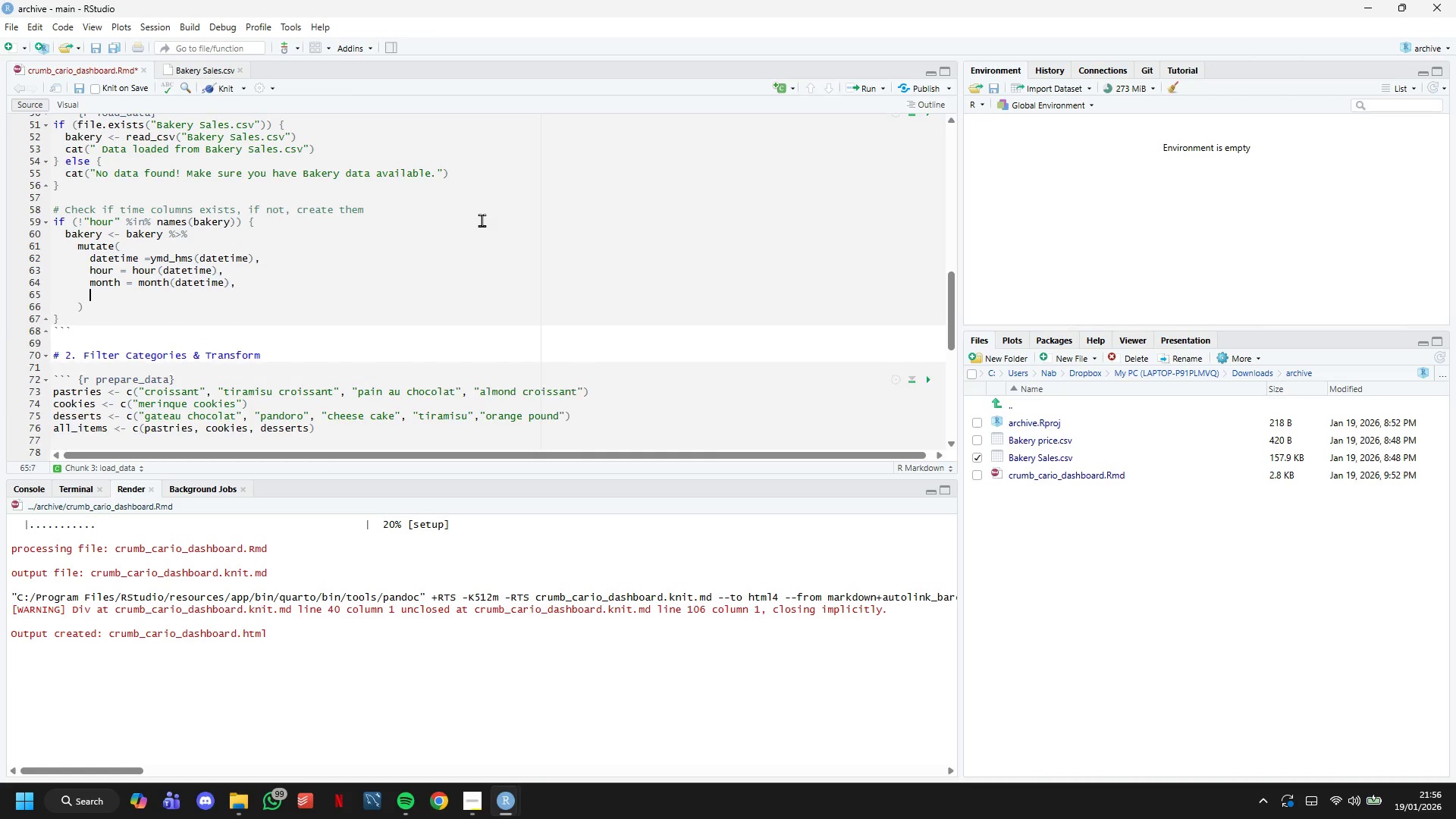 
key(Enter)
 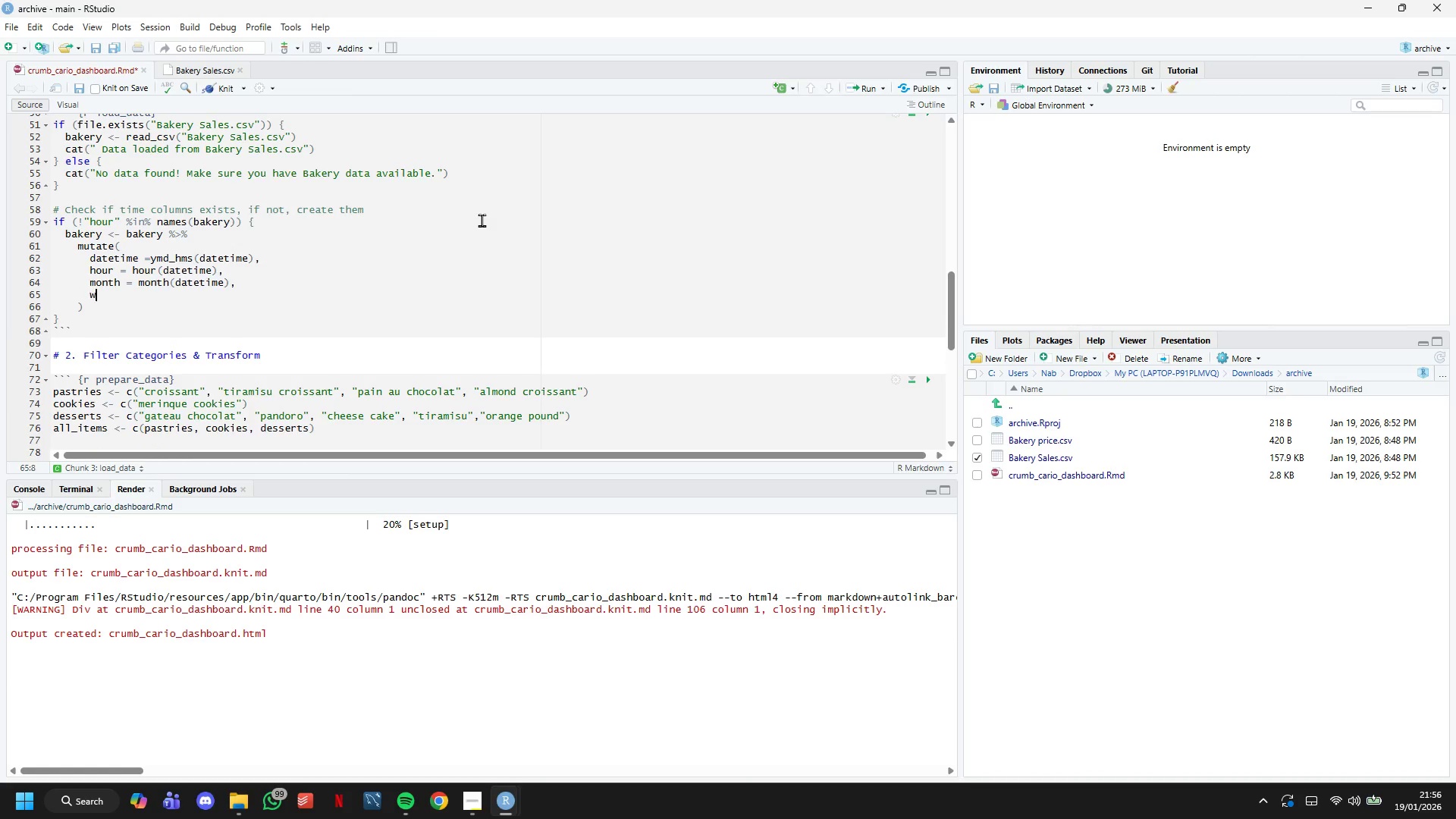 
type(week = week(datetime)
 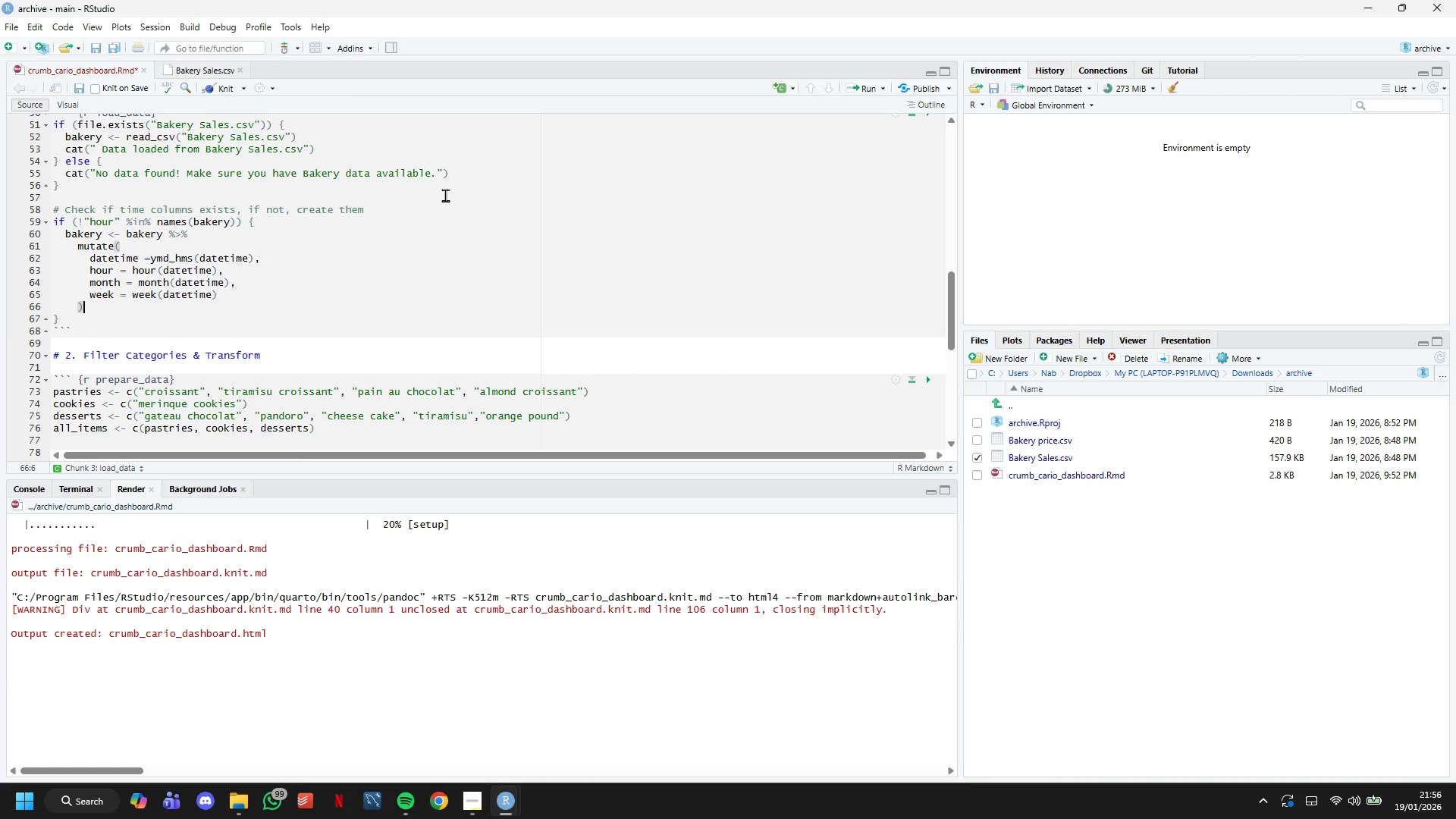 
 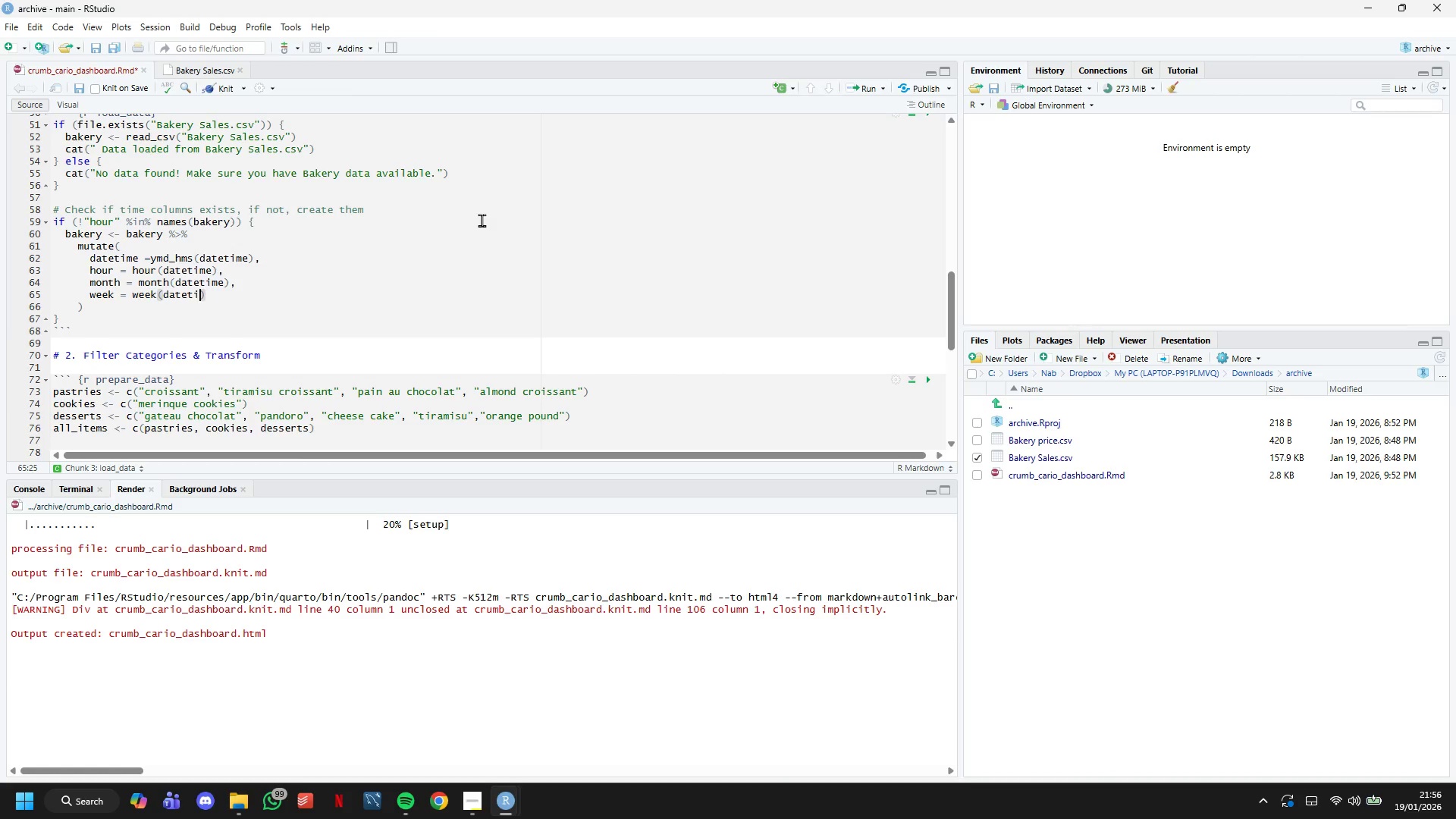 
key(ArrowDown)
 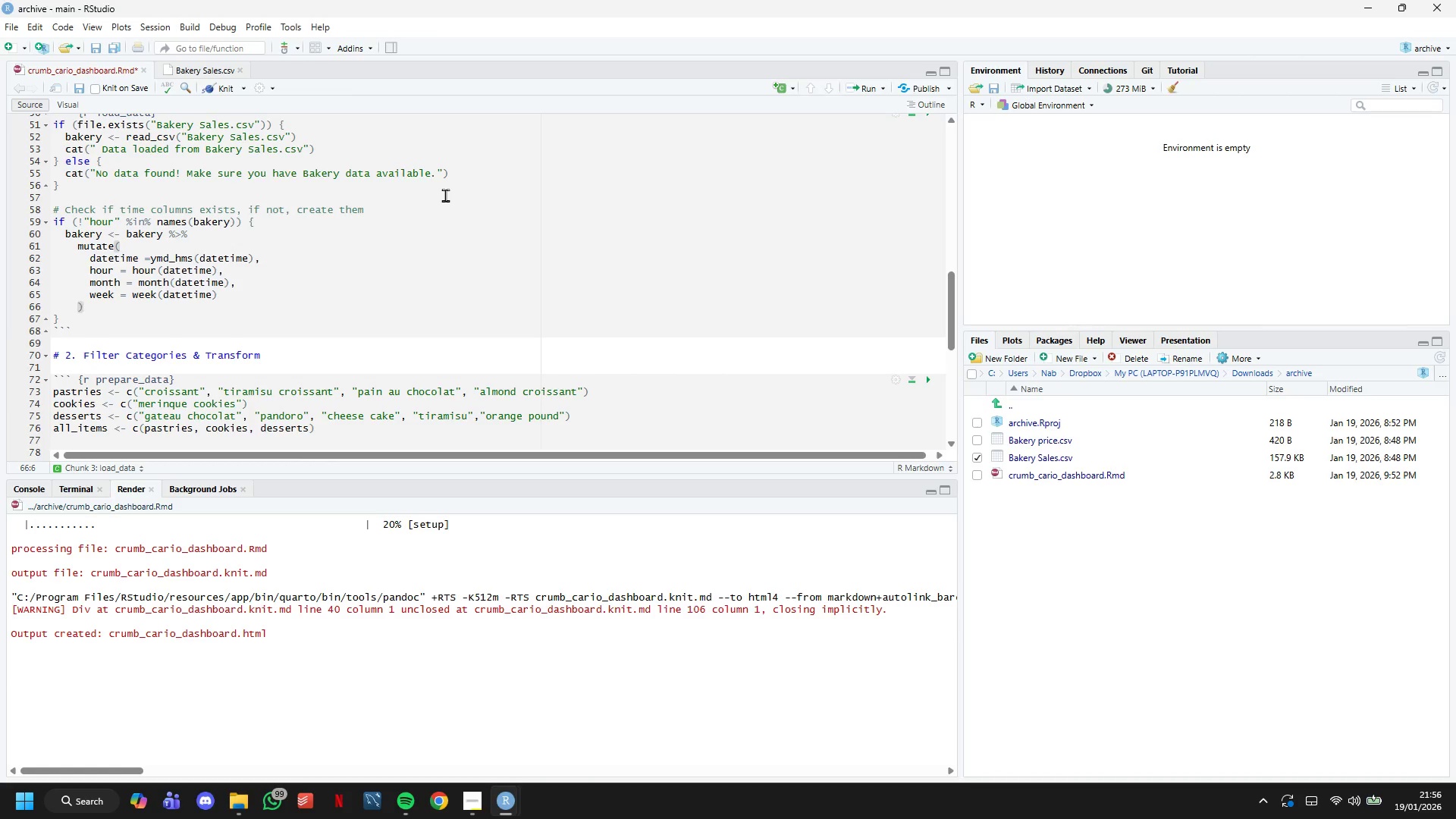 
key(ArrowDown)
 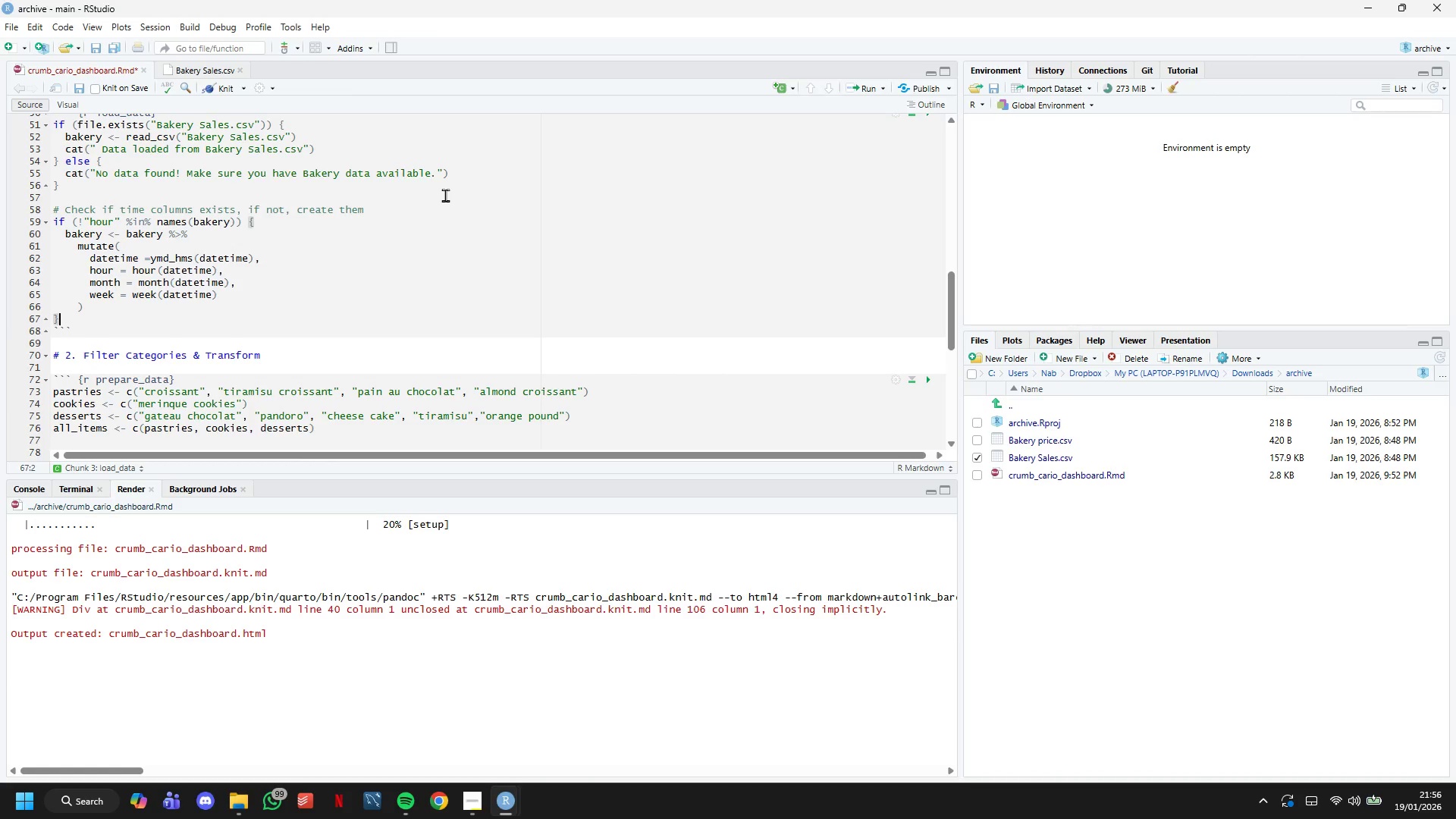 
key(ArrowUp)
 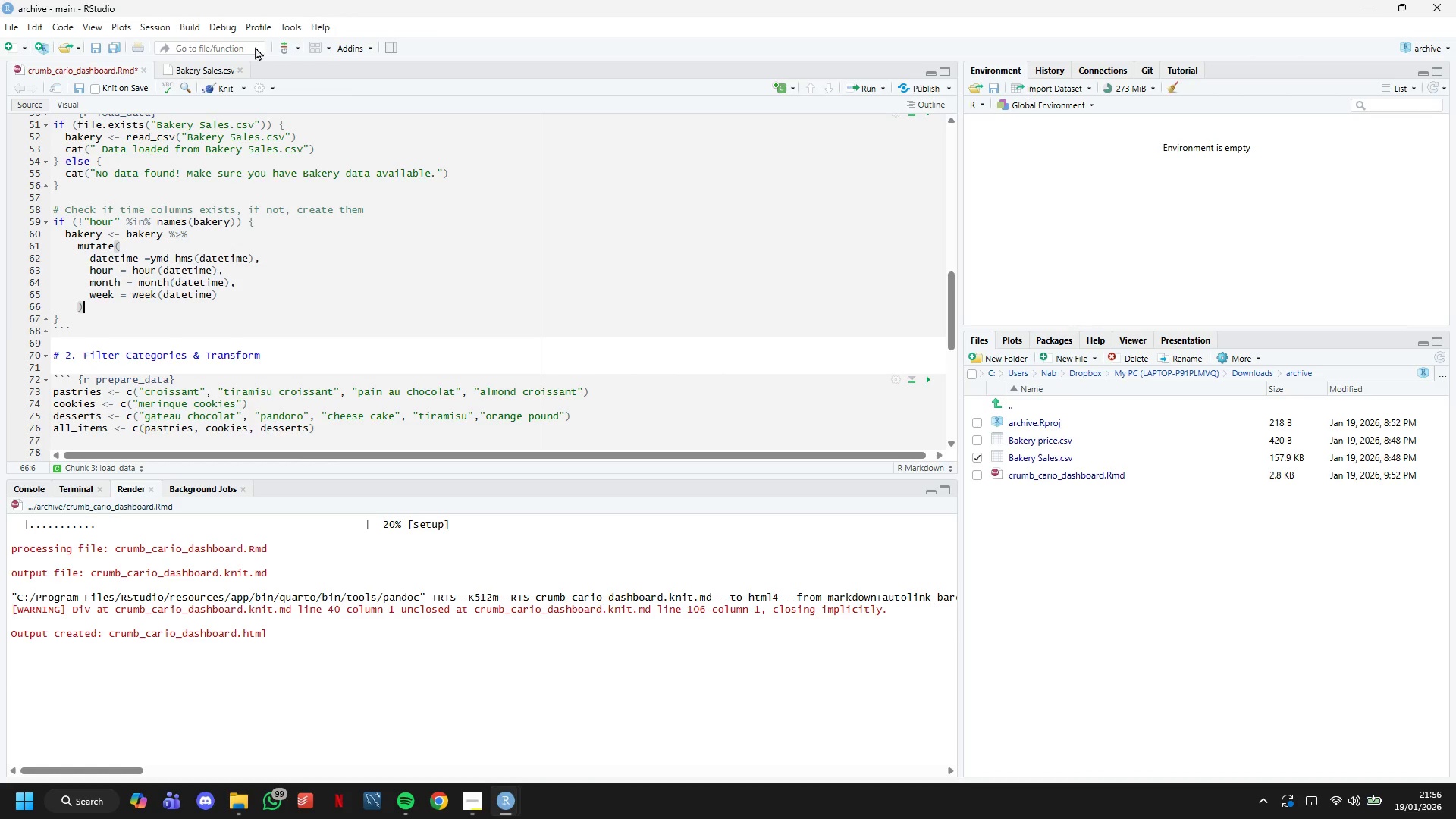 
left_click([221, 82])
 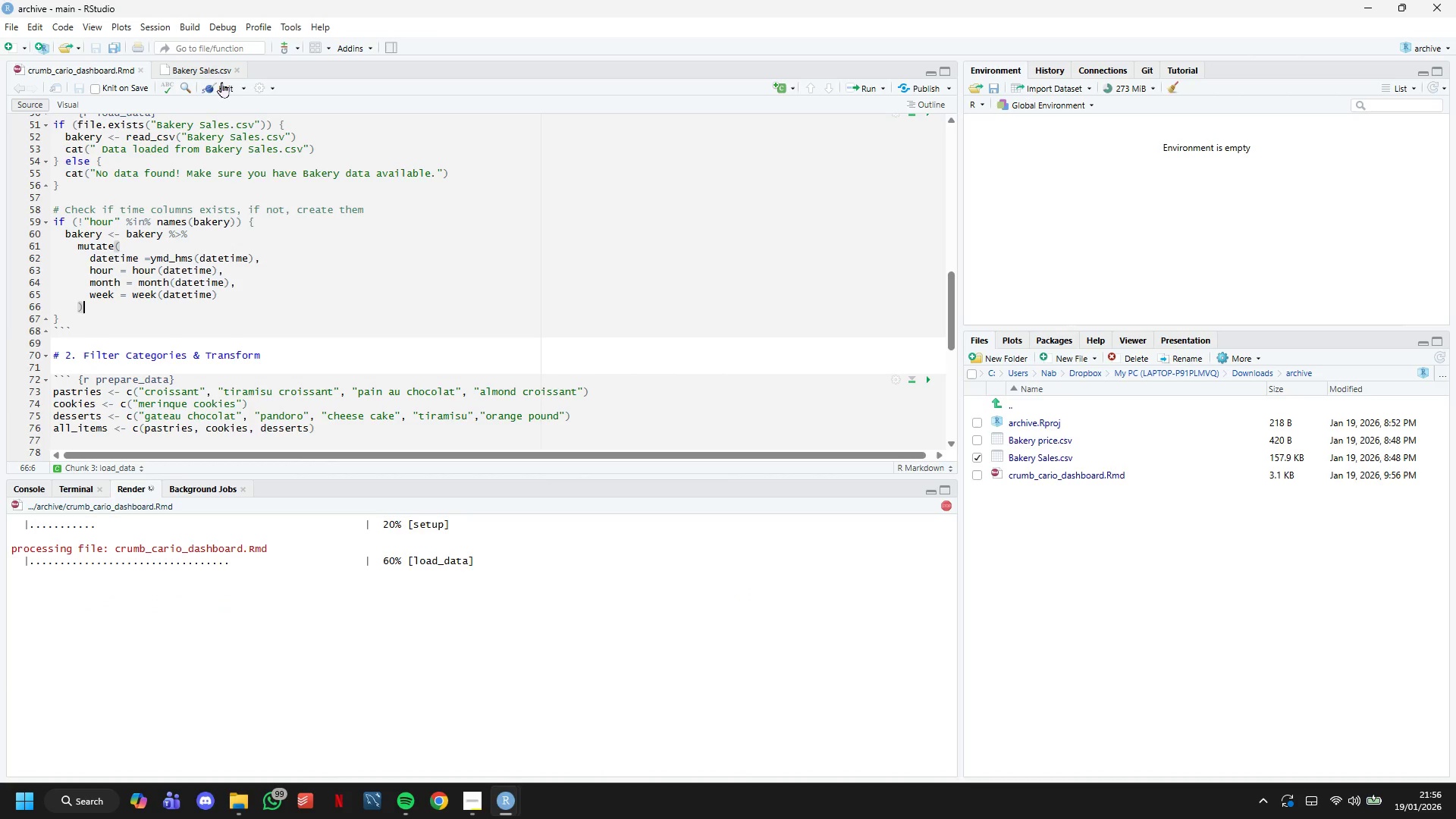 
wait(6.67)
 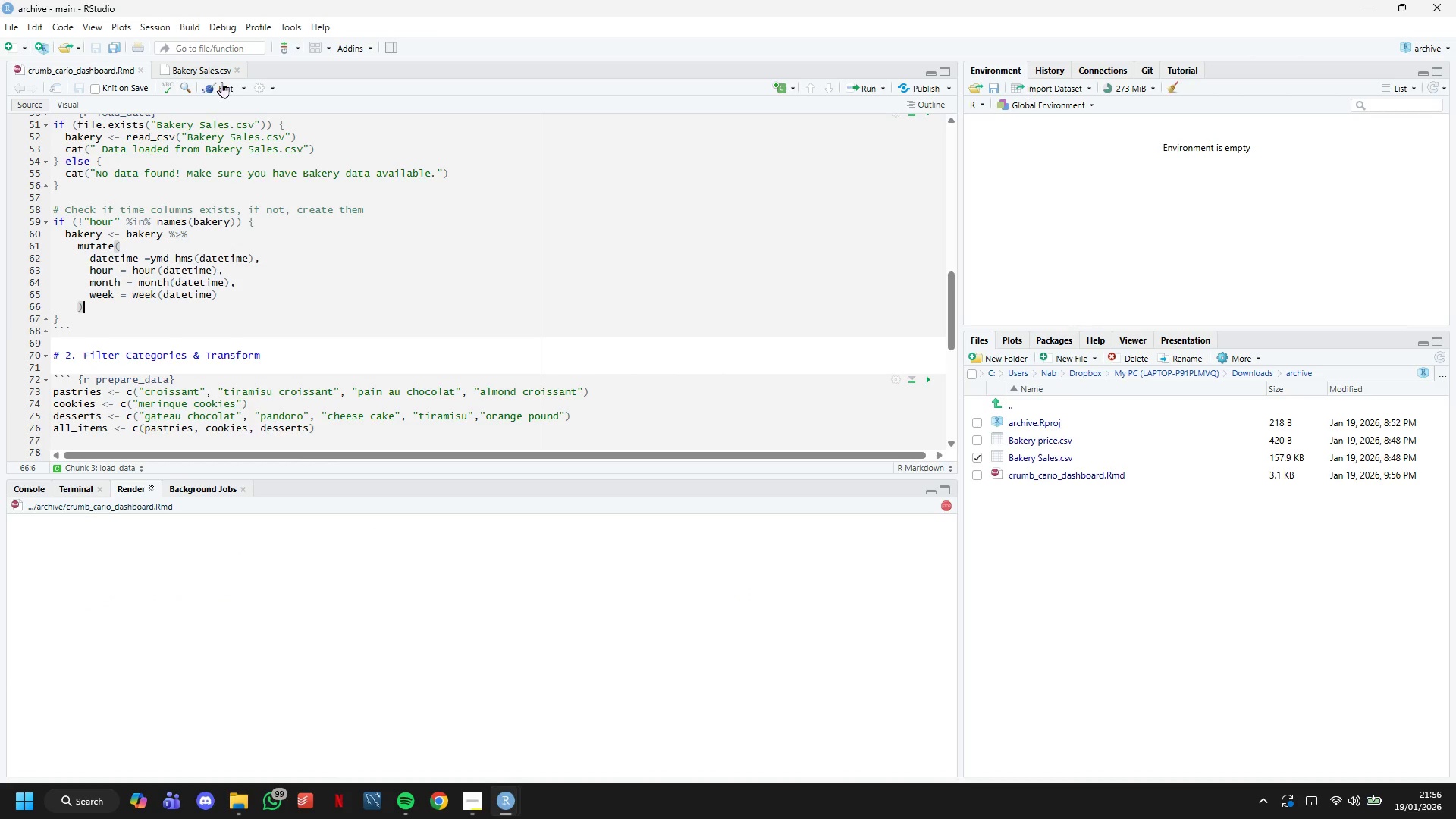 
scroll: coordinate [435, 718], scroll_direction: up, amount: 1.0
 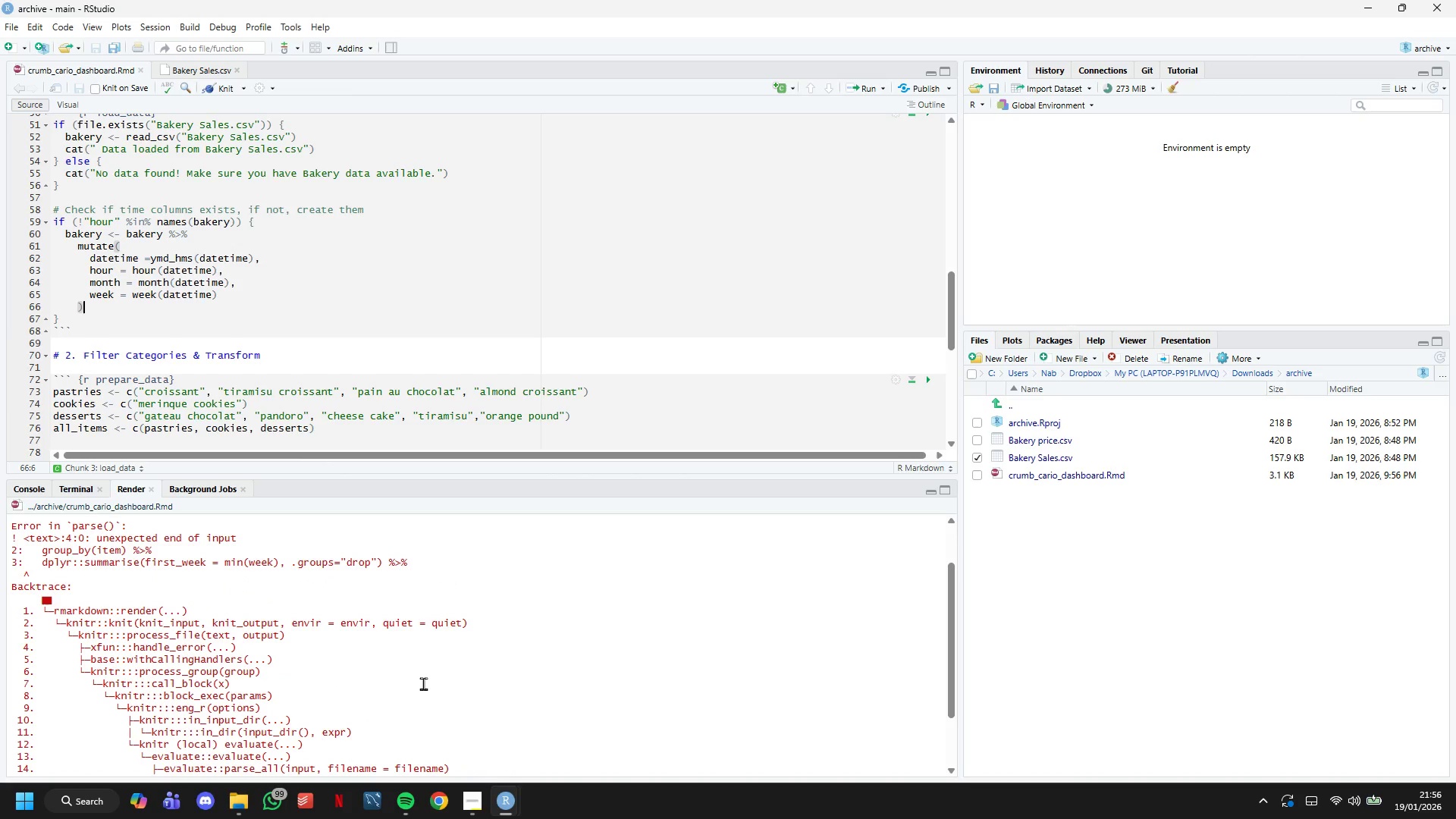 
scroll: coordinate [375, 372], scroll_direction: down, amount: 17.0
 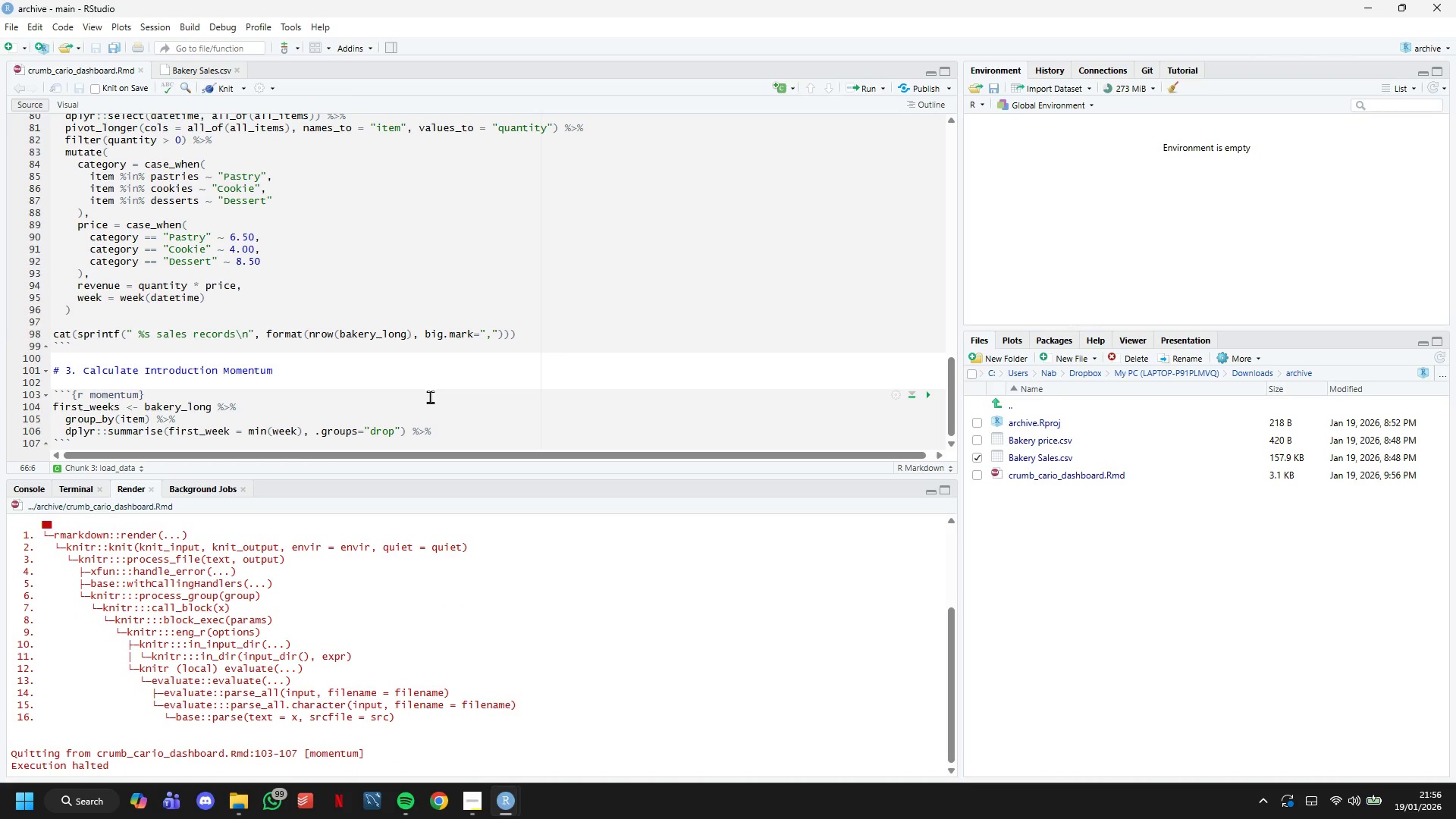 
left_click([453, 428])
 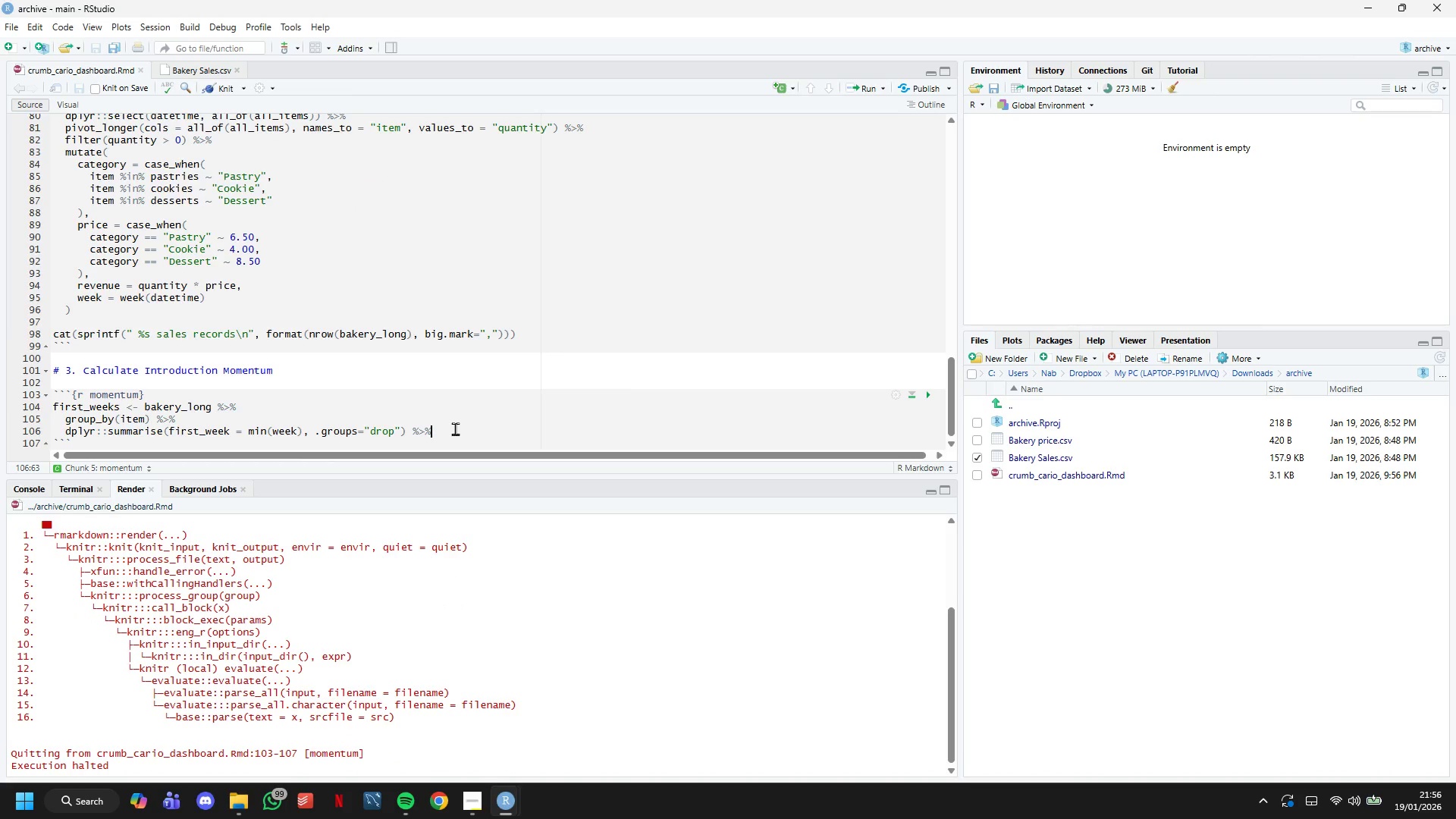 
scroll: coordinate [455, 428], scroll_direction: up, amount: 2.0
 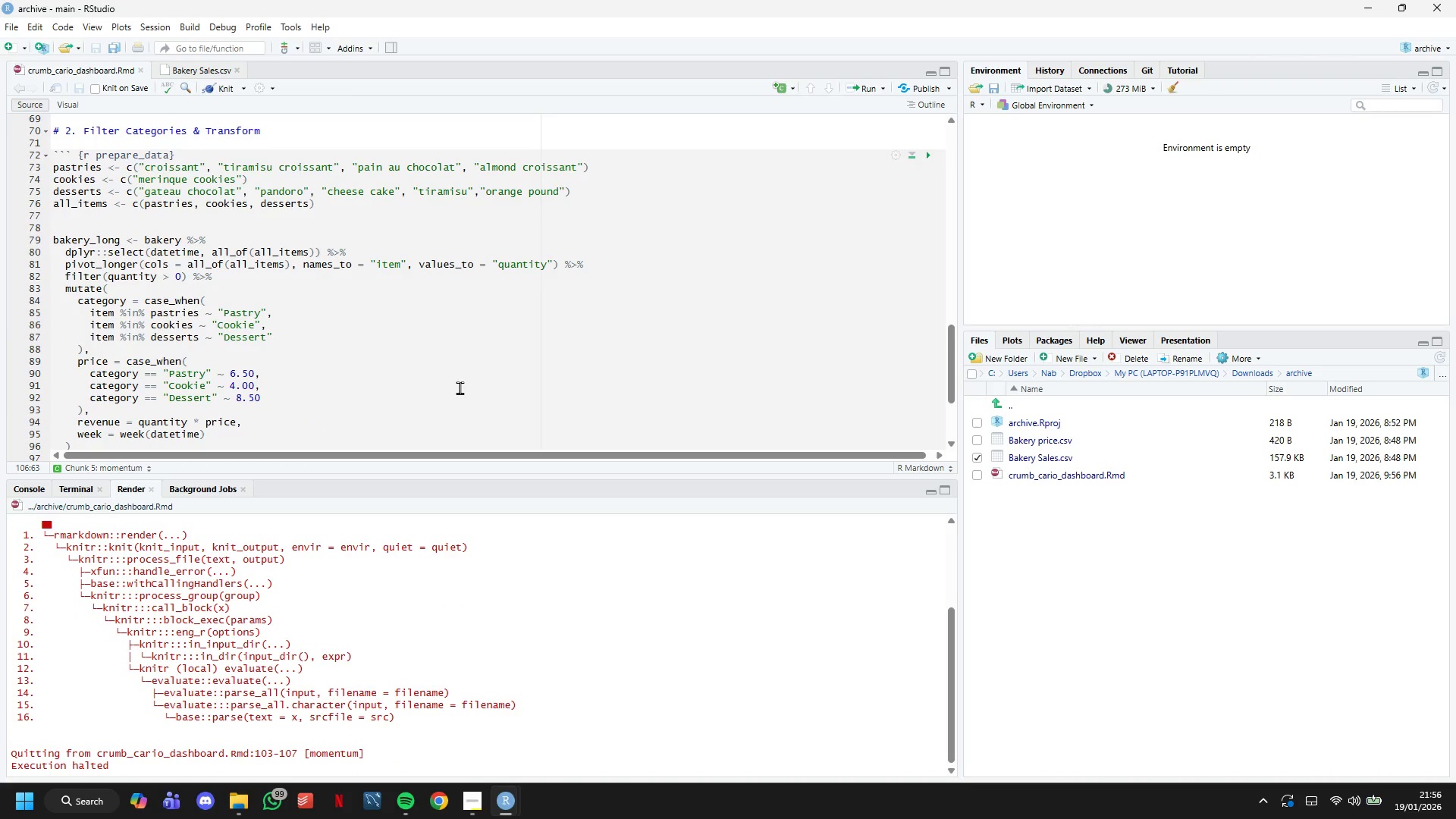 
wait(7.38)
 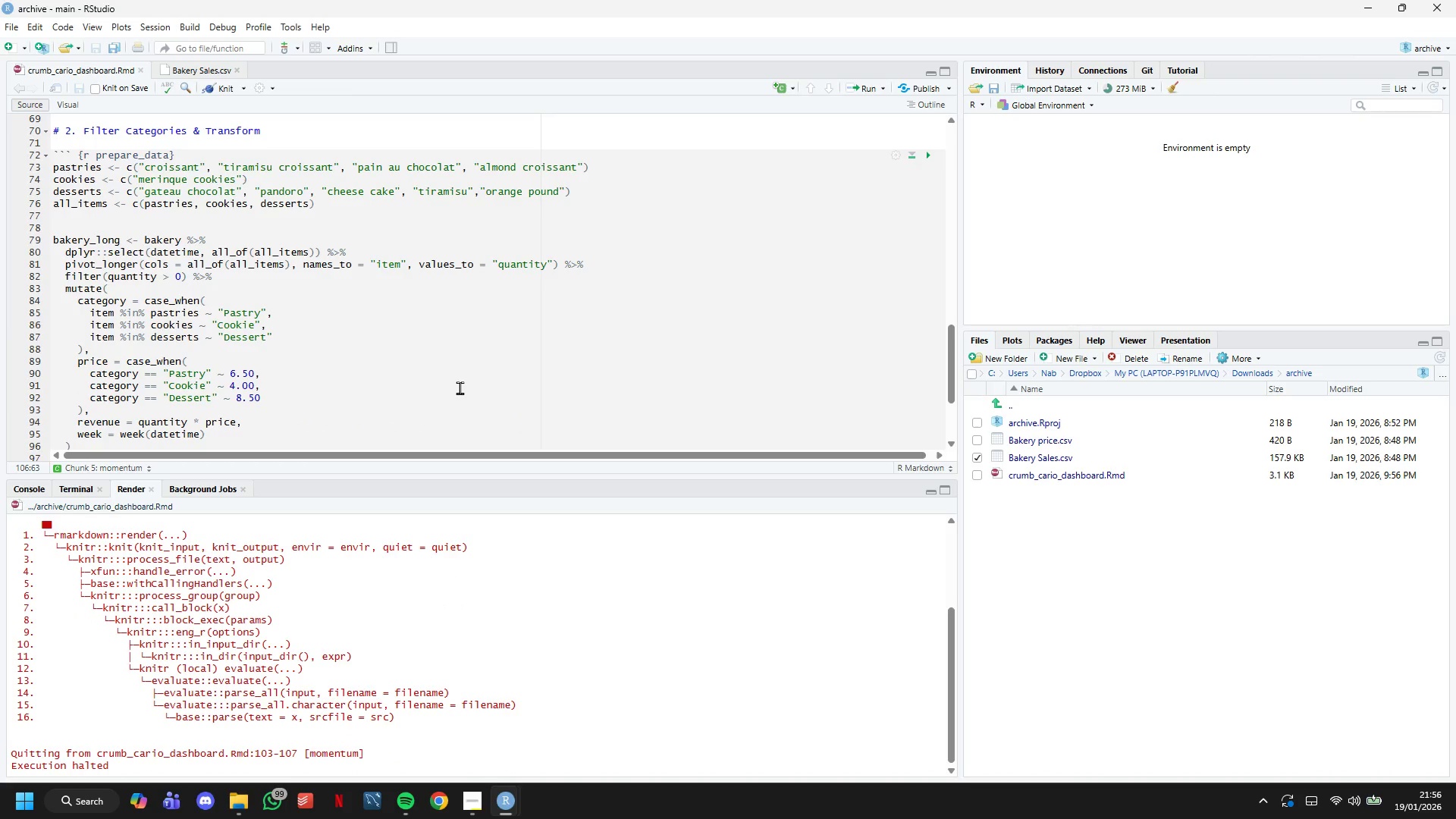 
left_click([209, 250])
 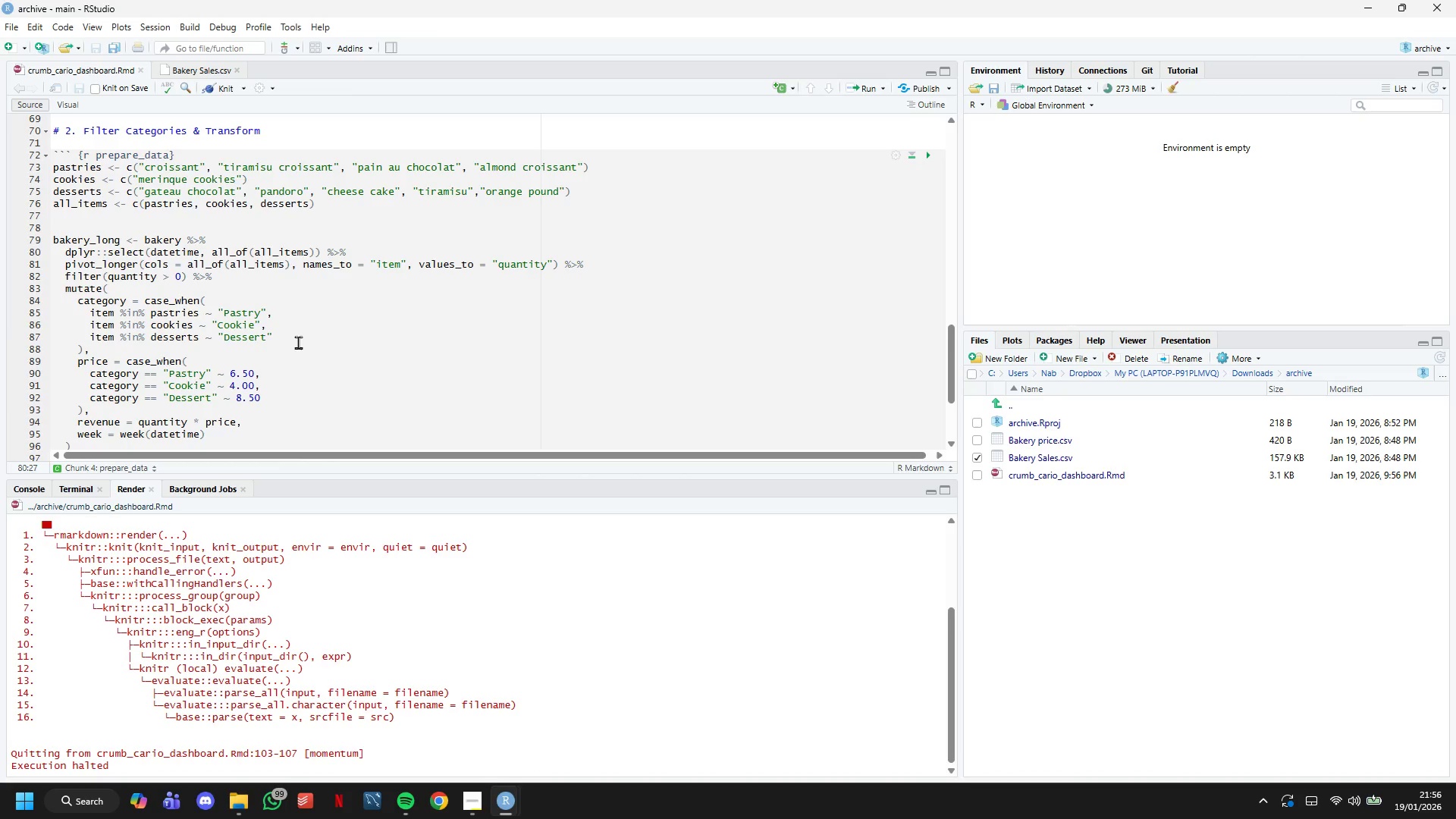 
type(hourm)
key(Backspace)
type(, month, )
 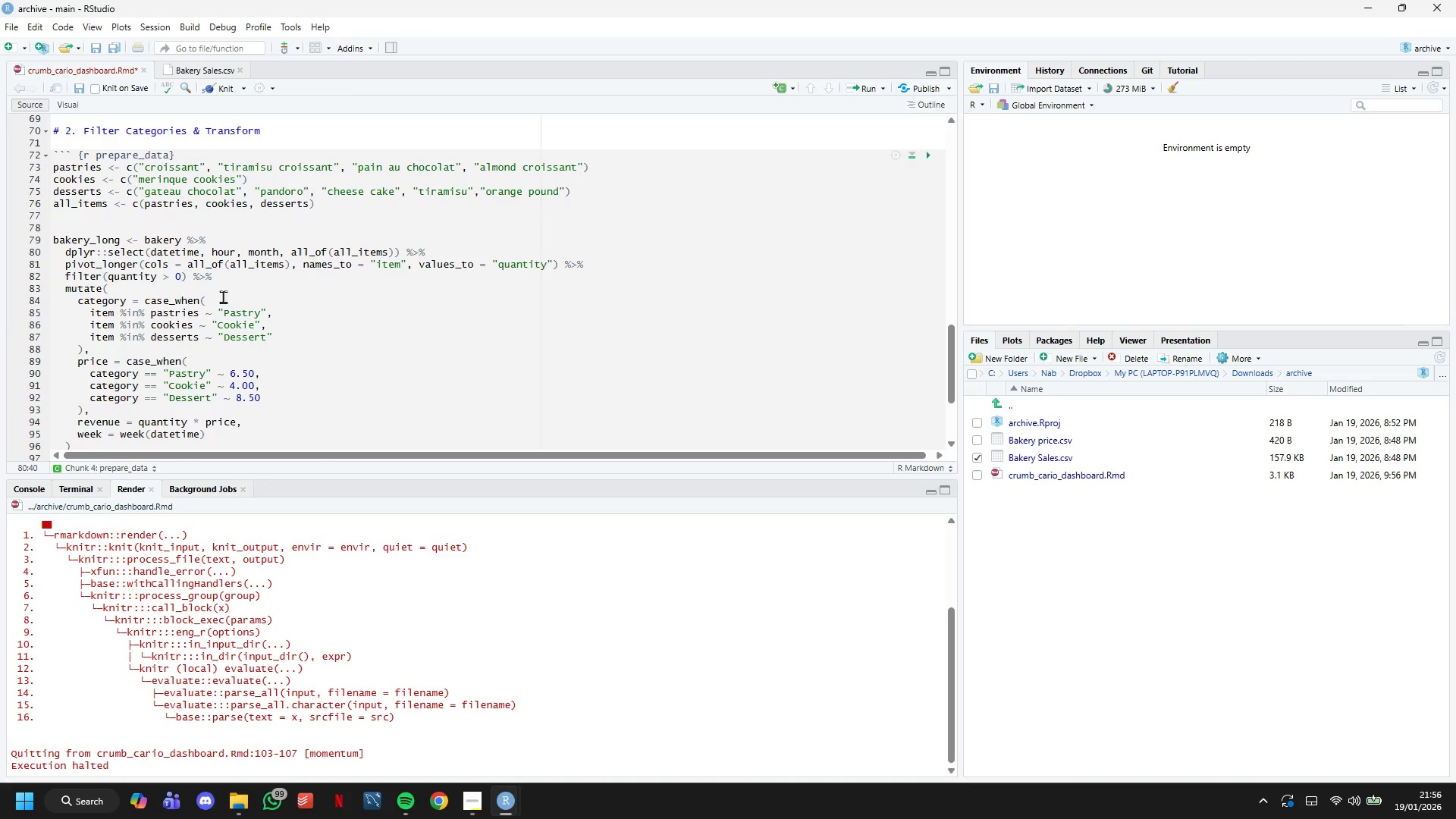 
scroll: coordinate [207, 276], scroll_direction: down, amount: 3.0
 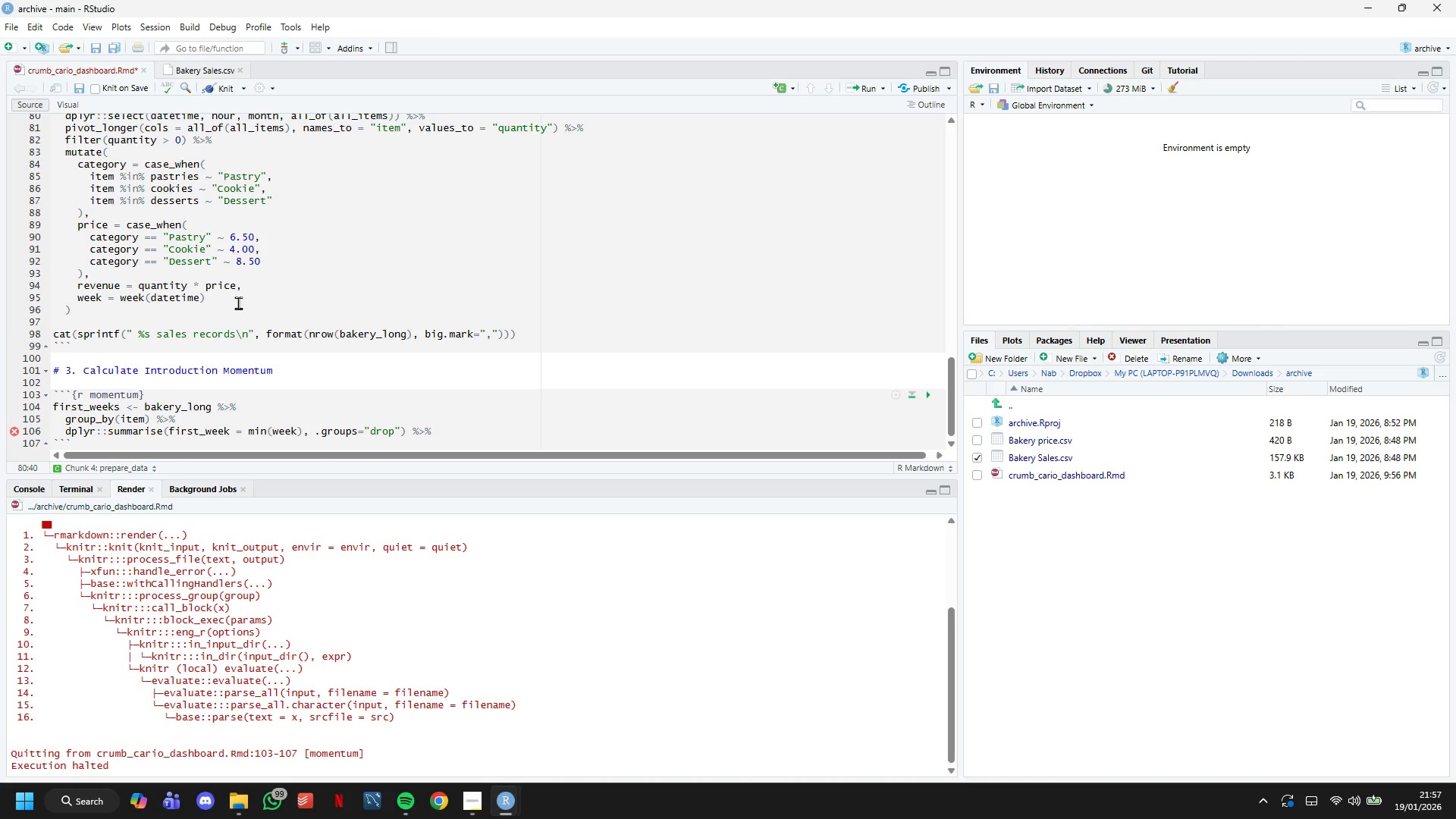 
wait(6.2)
 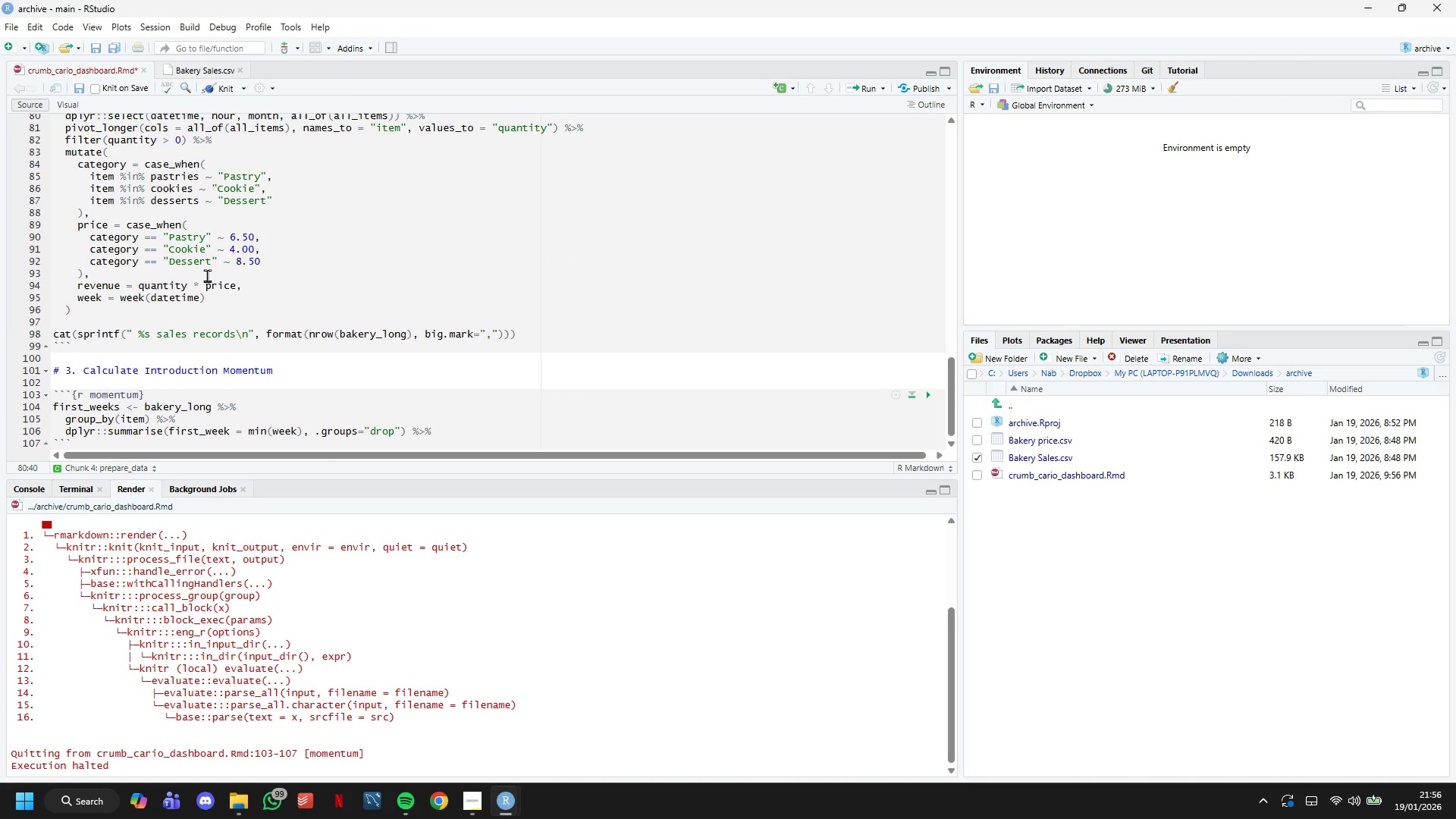 
key(Enter)
 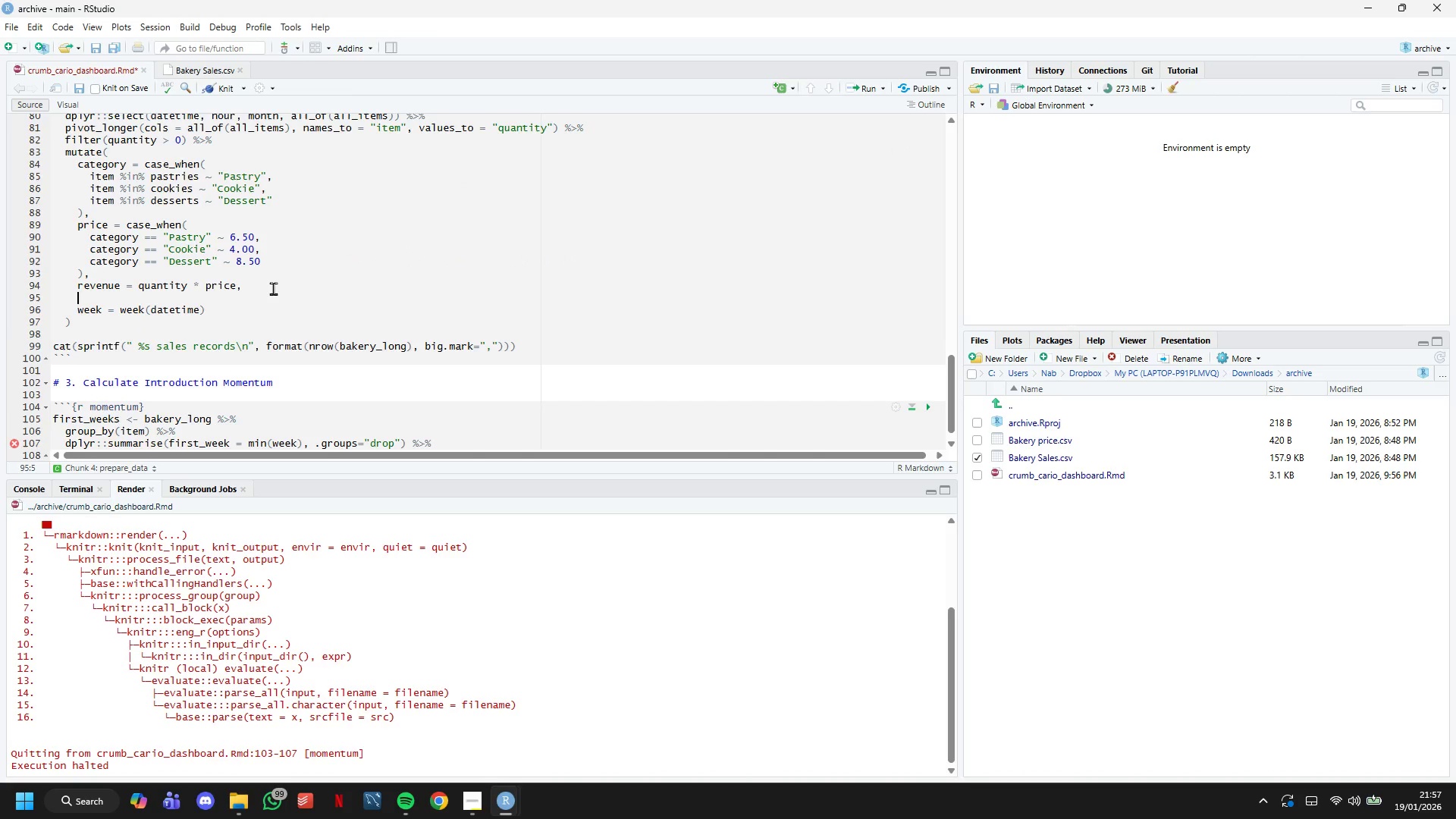 
type(time_of_day = case_when )
key(Backspace)
type(()
 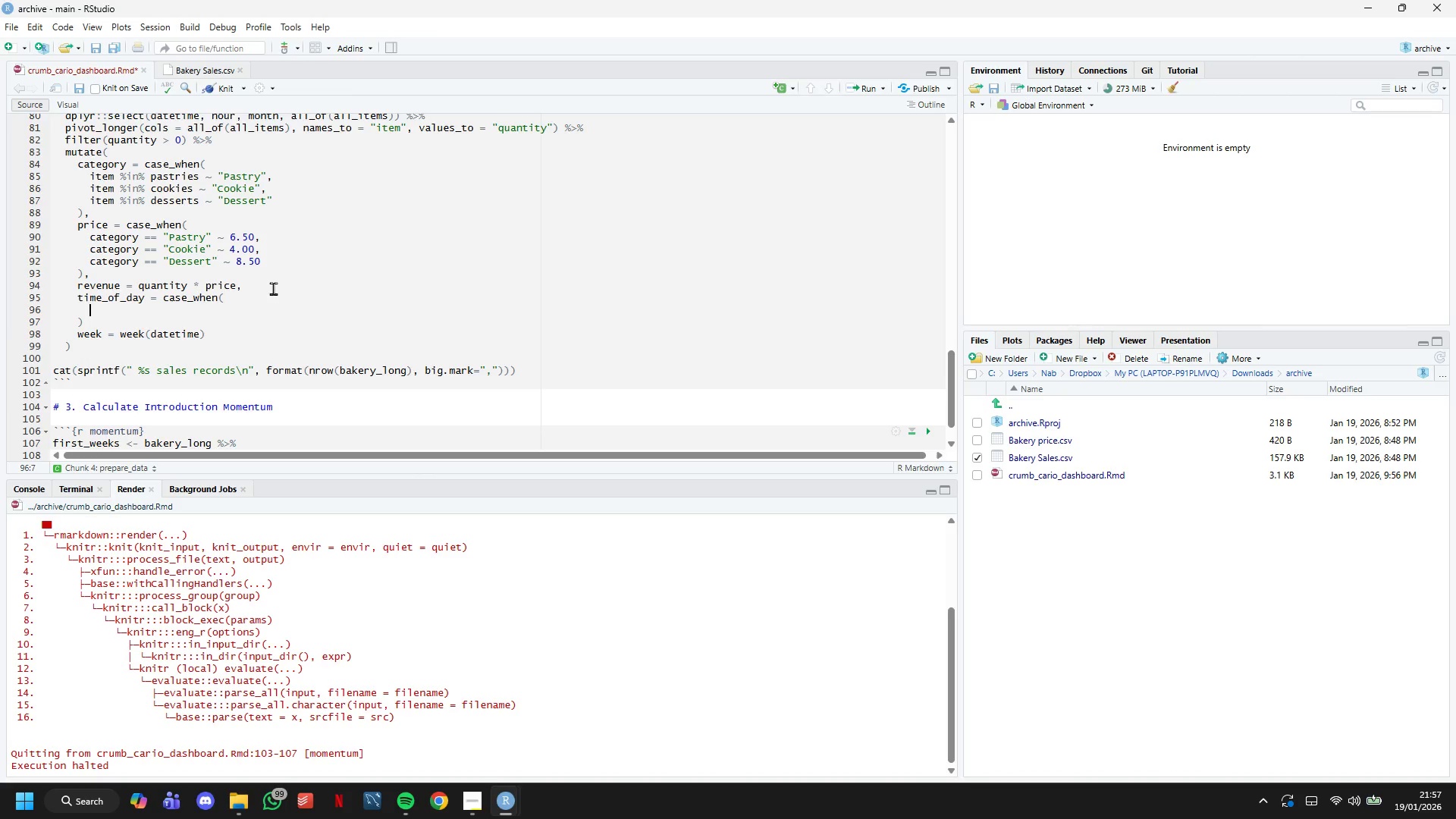 
 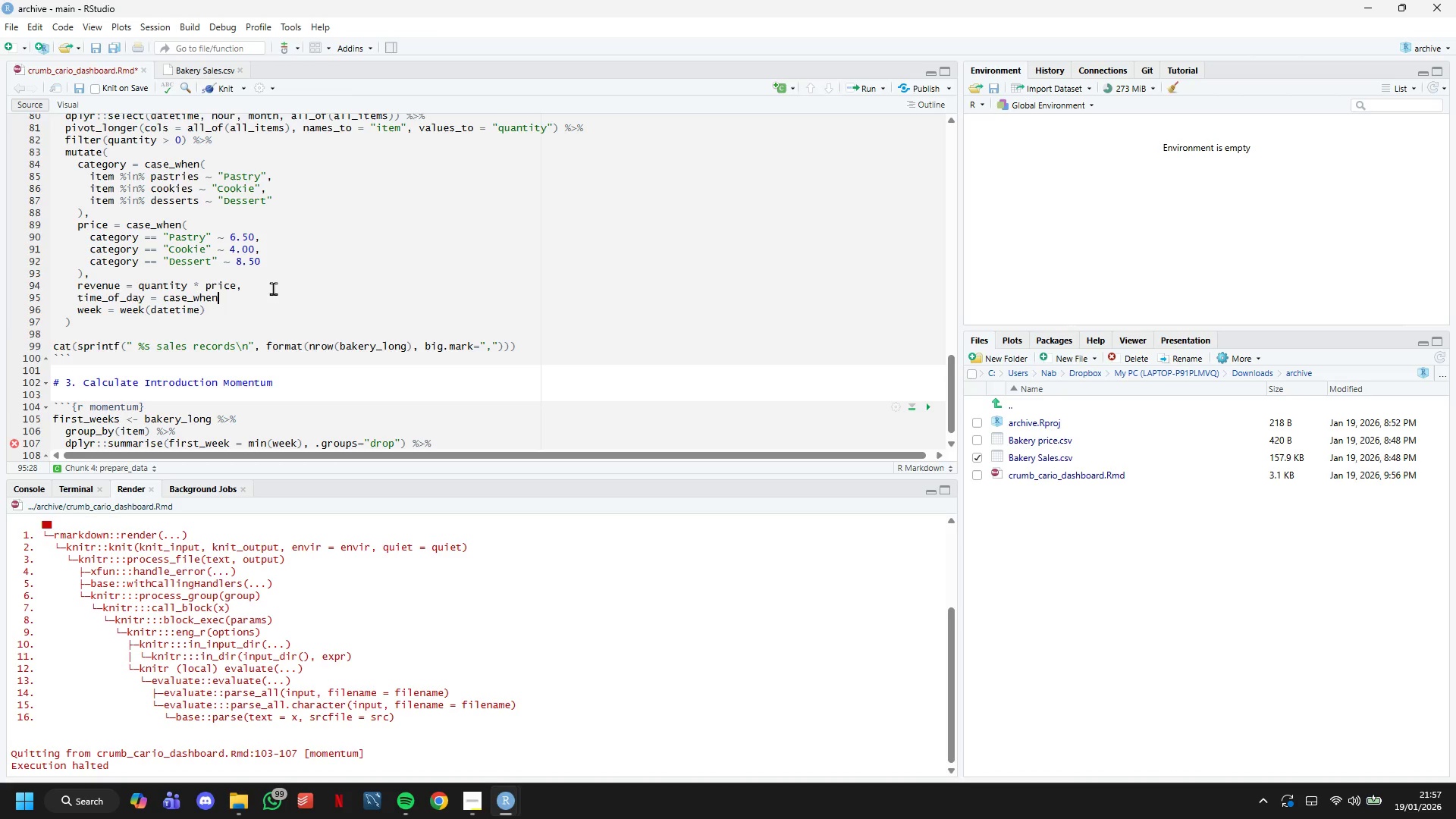 
key(Enter)
 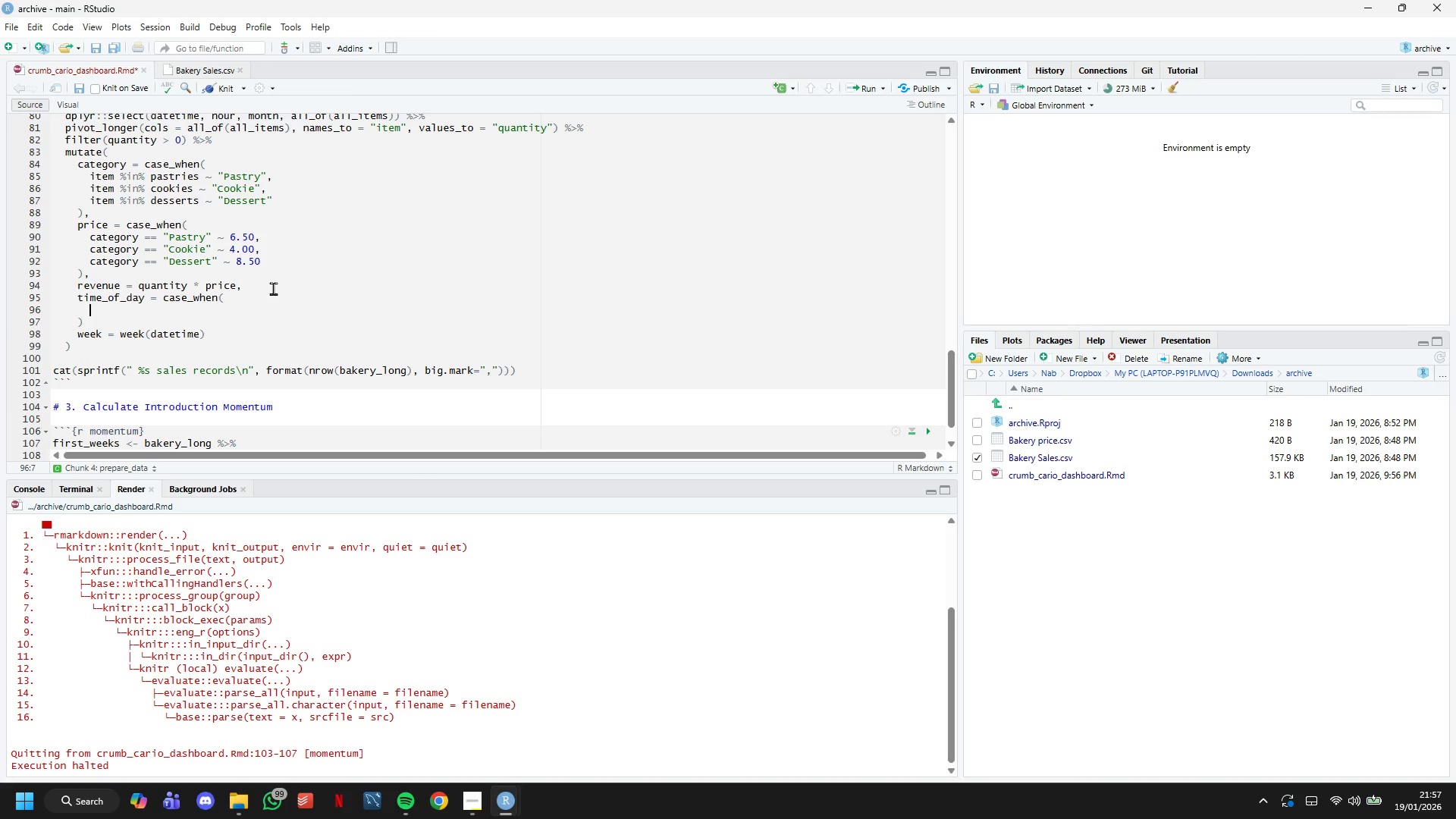 
type(hour >= 6 an)
key(Backspace)
key(Backspace)
type(& hour < 12 ~ "Mirni)
key(Backspace)
key(Backspace)
key(Backspace)
key(Backspace)
type(orning)
 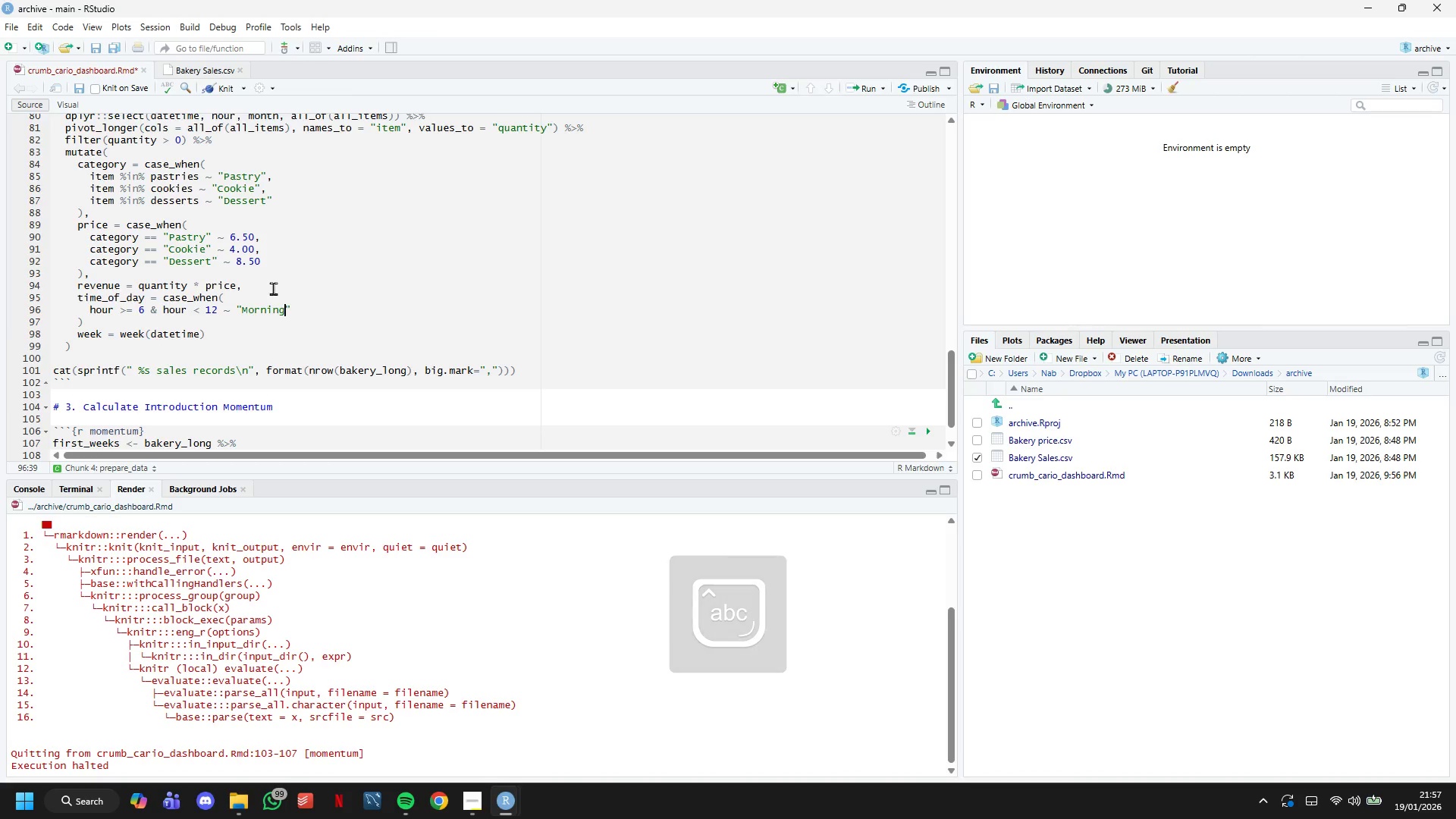 
key(ArrowRight)
 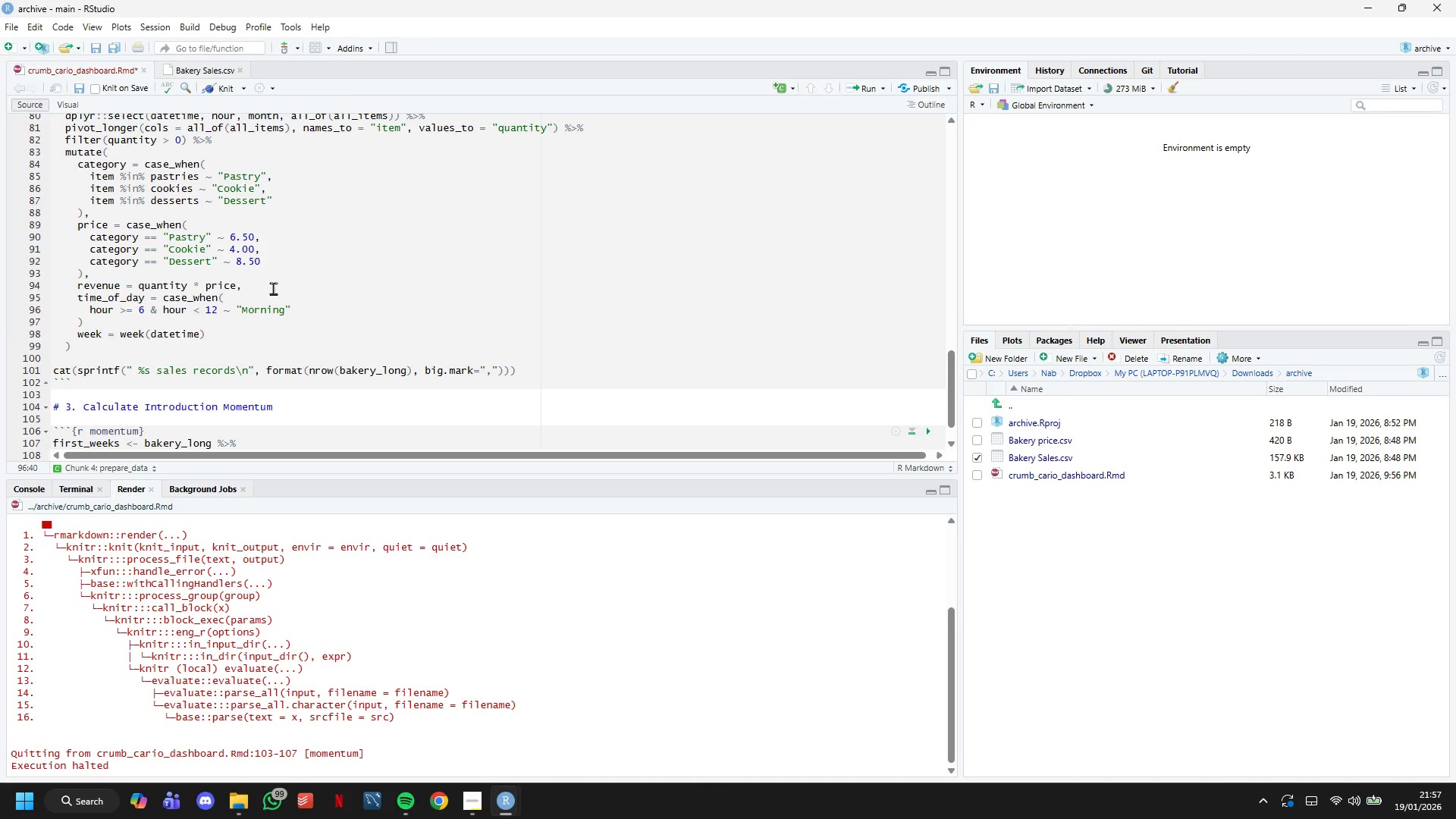 
key(Comma)
 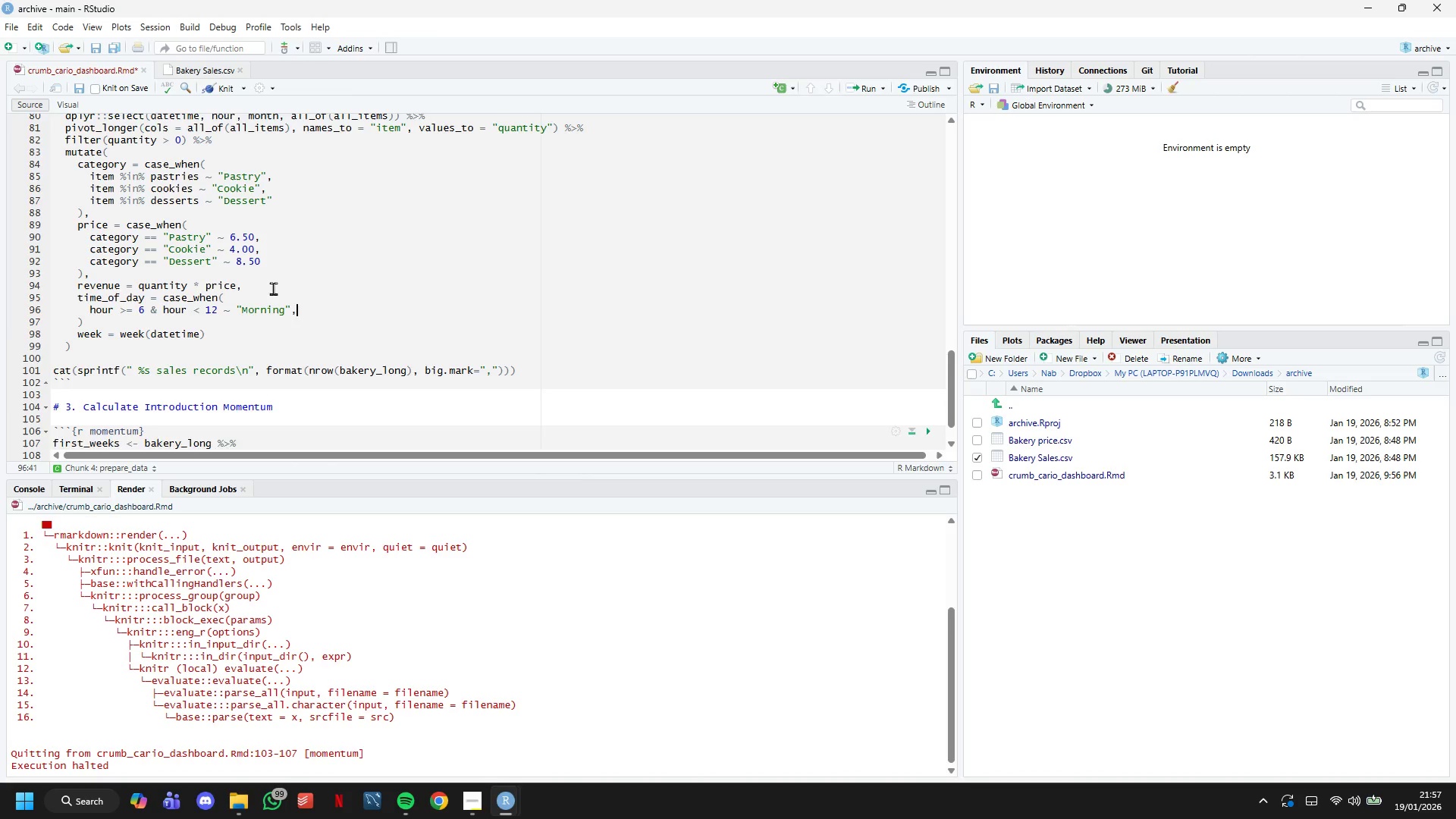 
key(Enter)
 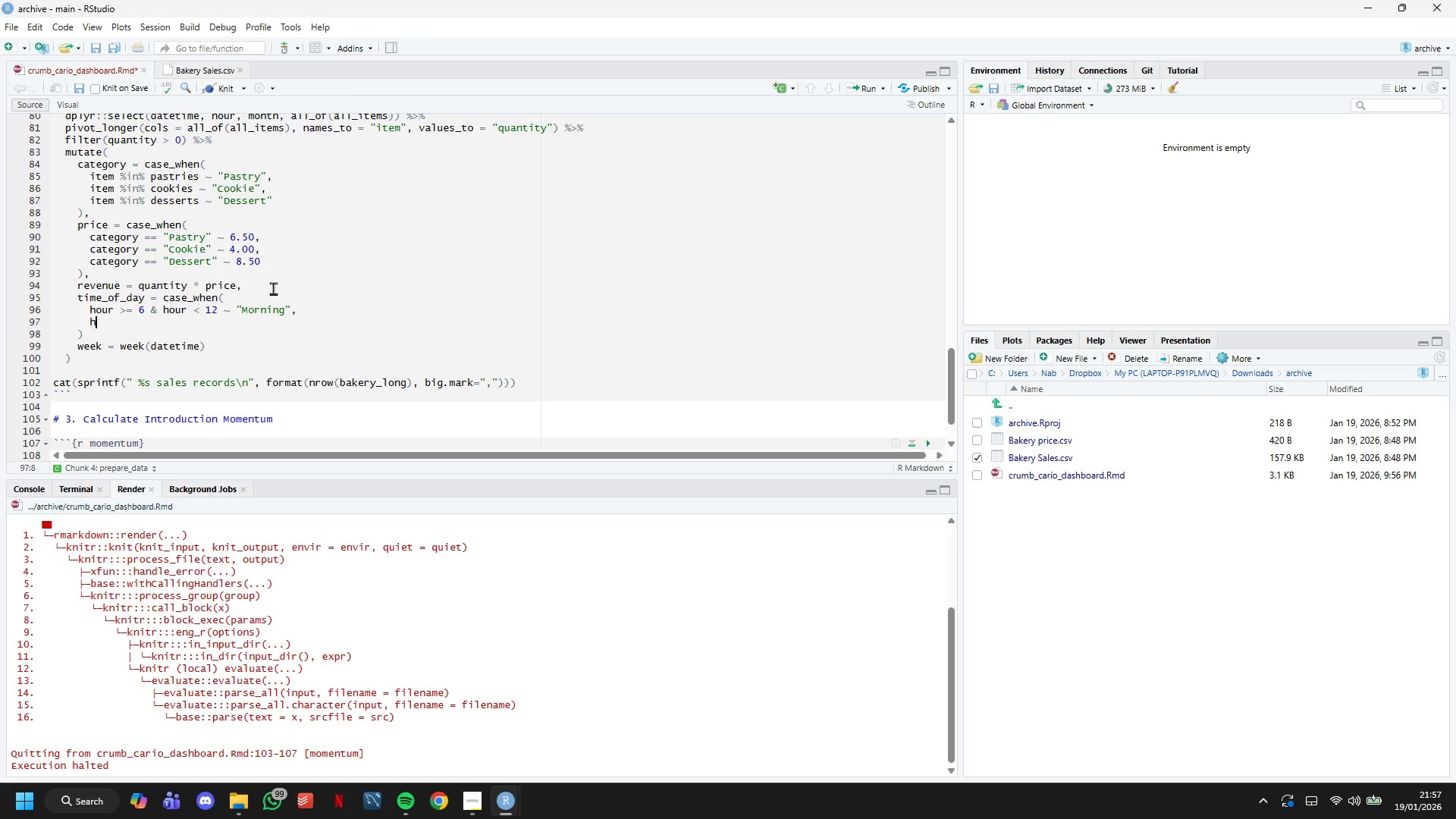 
type(hour >= 12 & hour < 17 ~ "Afternoon)
 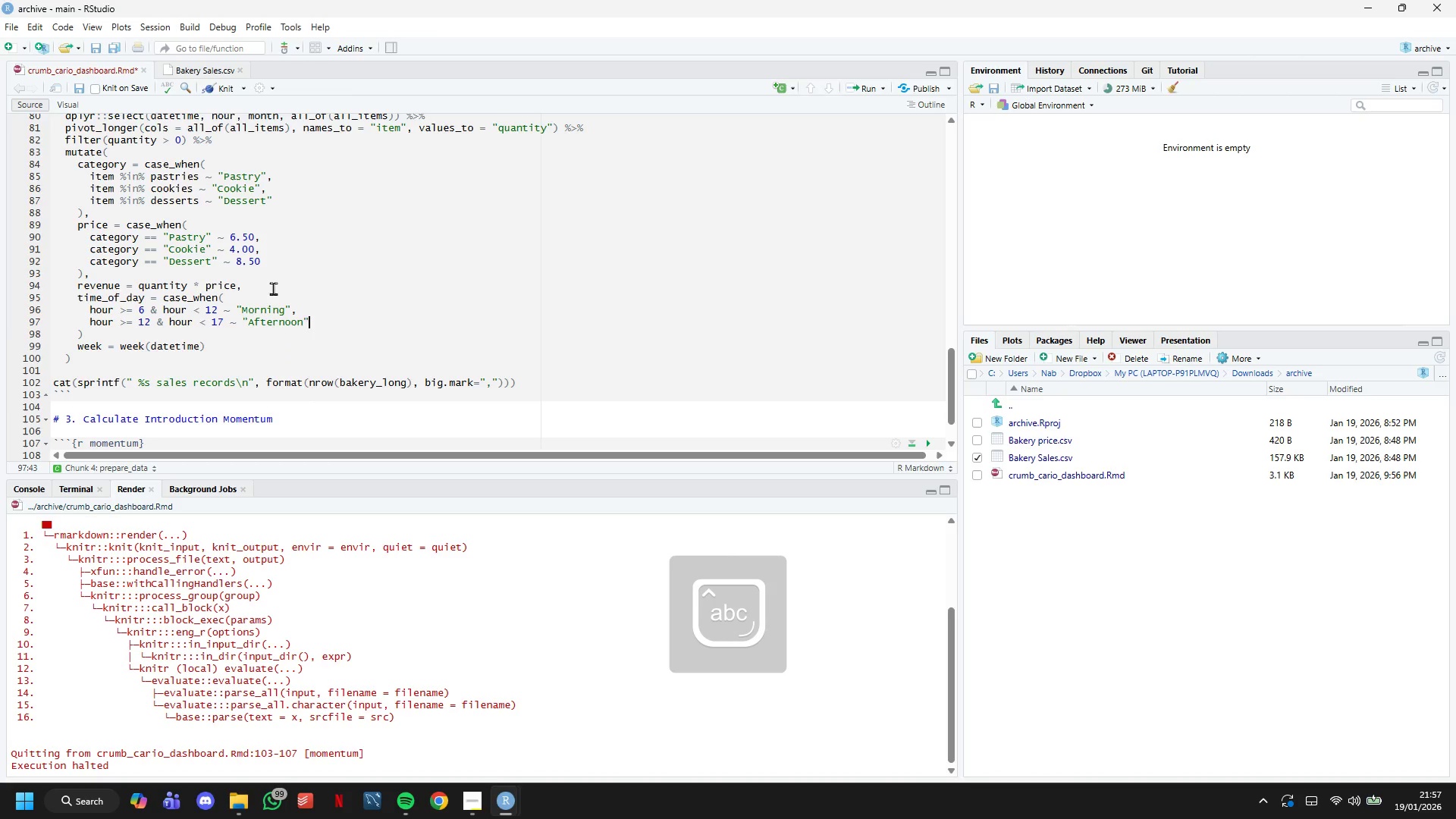 
 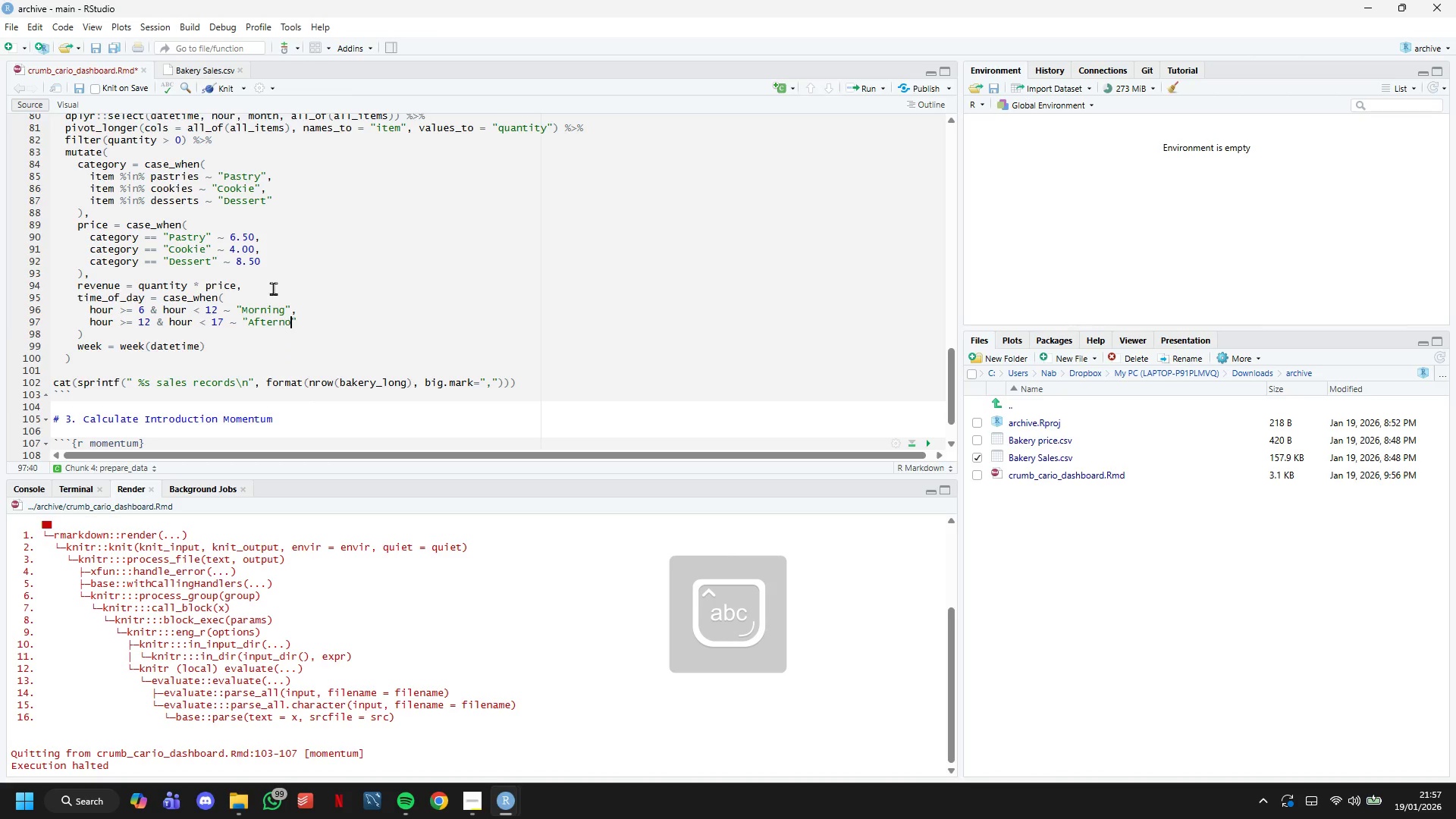 
key(ArrowRight)
 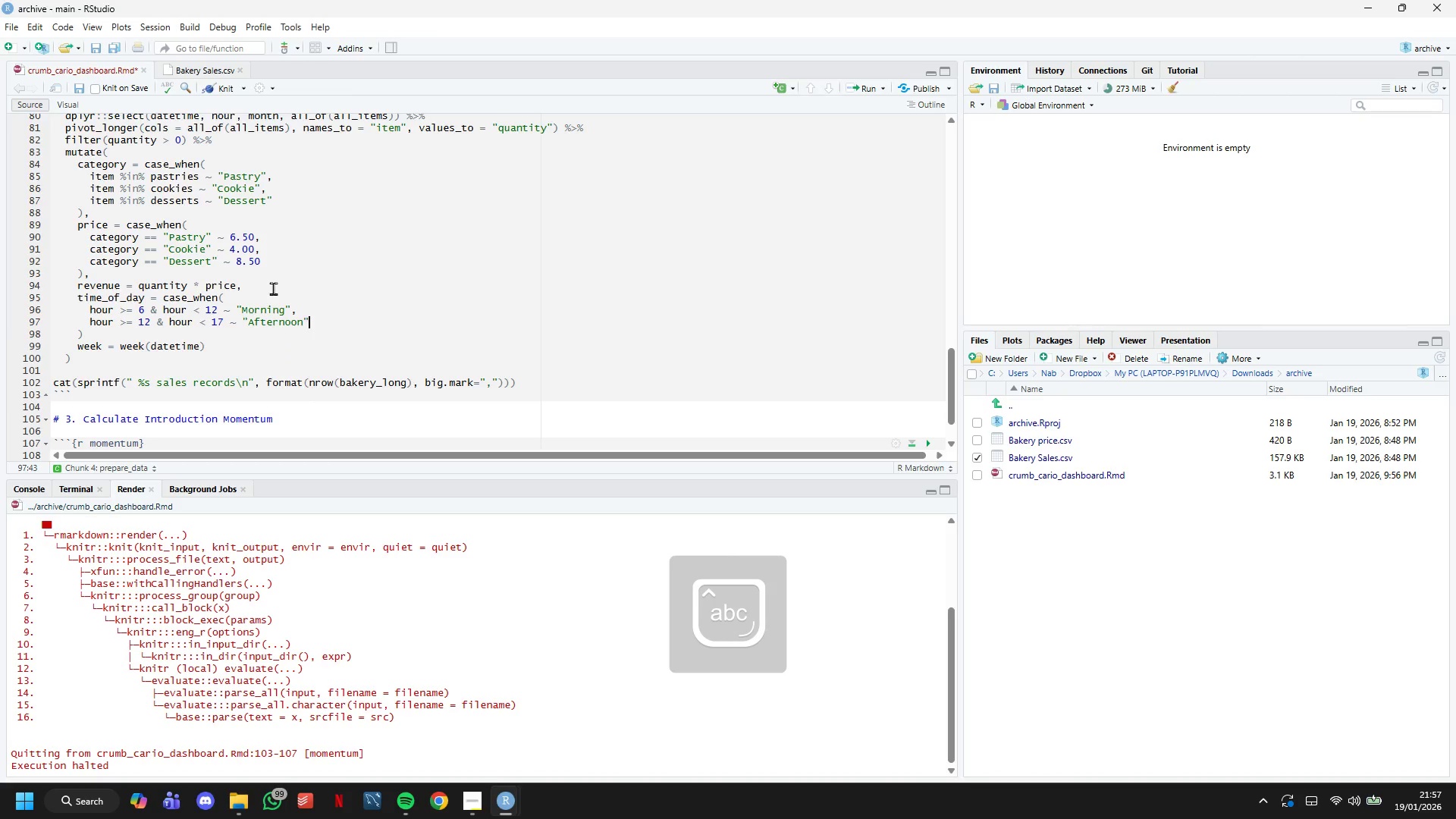 
key(Comma)
 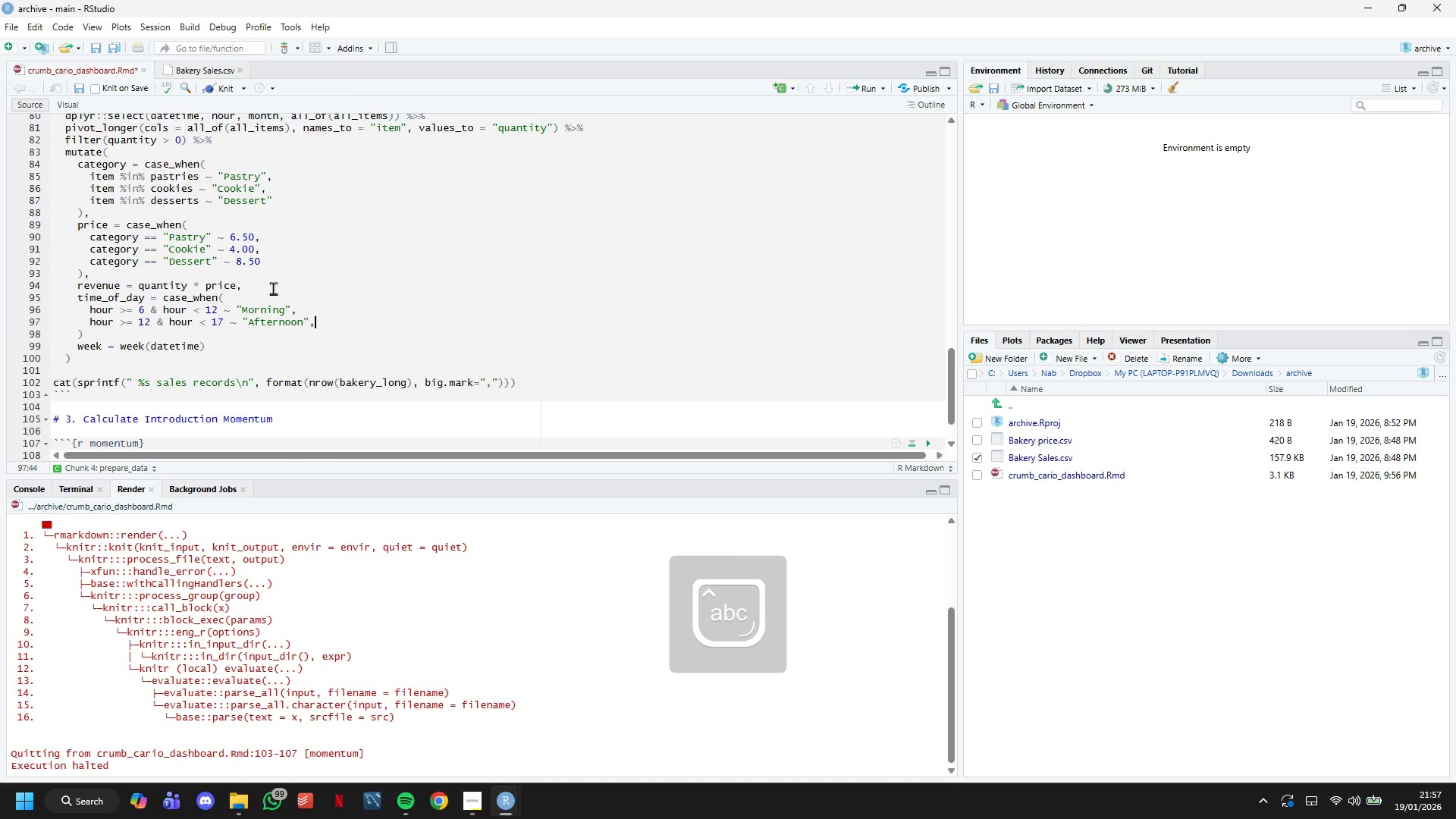 
key(Enter)
 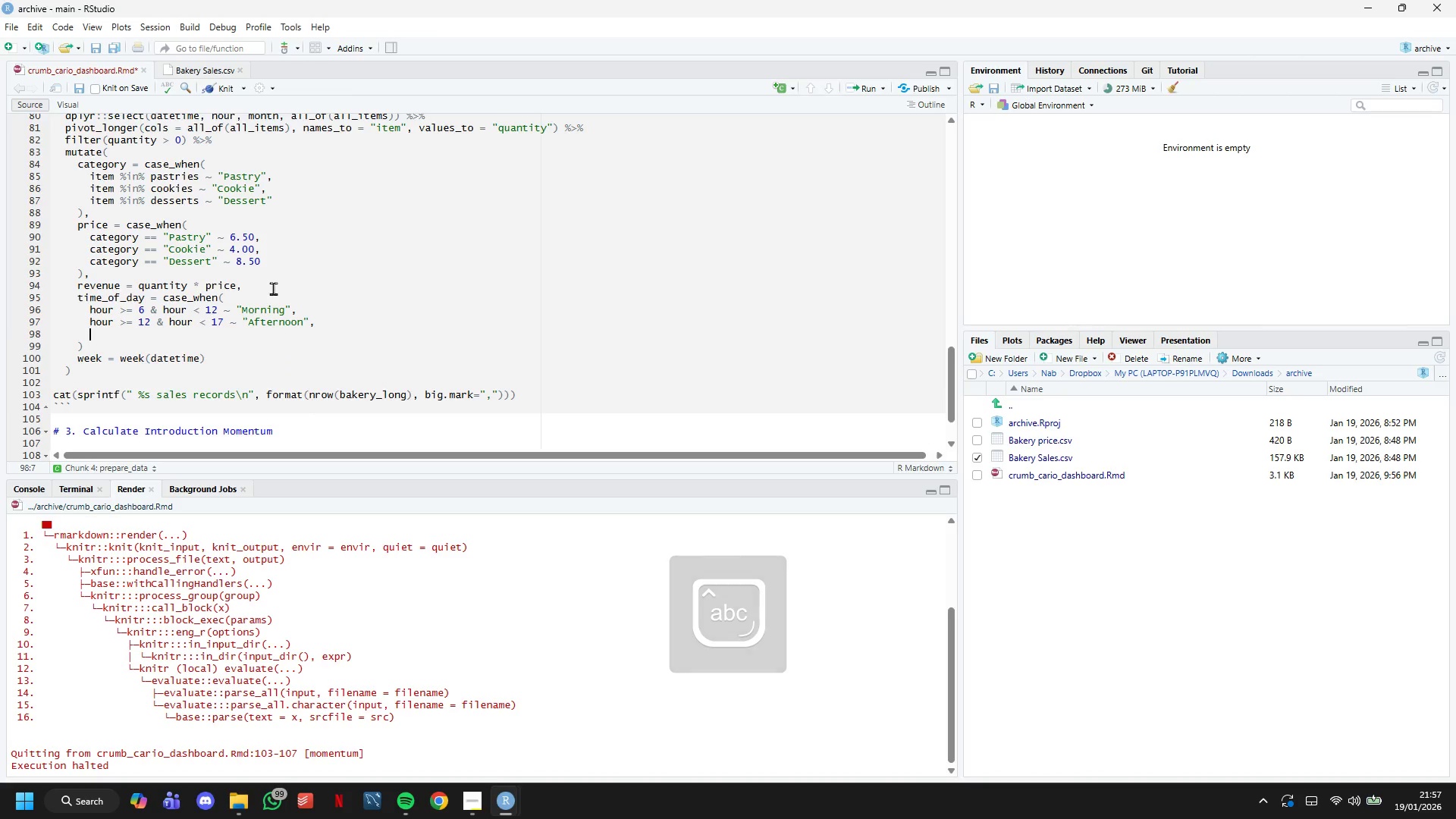 
type(hour >= 17 ~ Evening)
 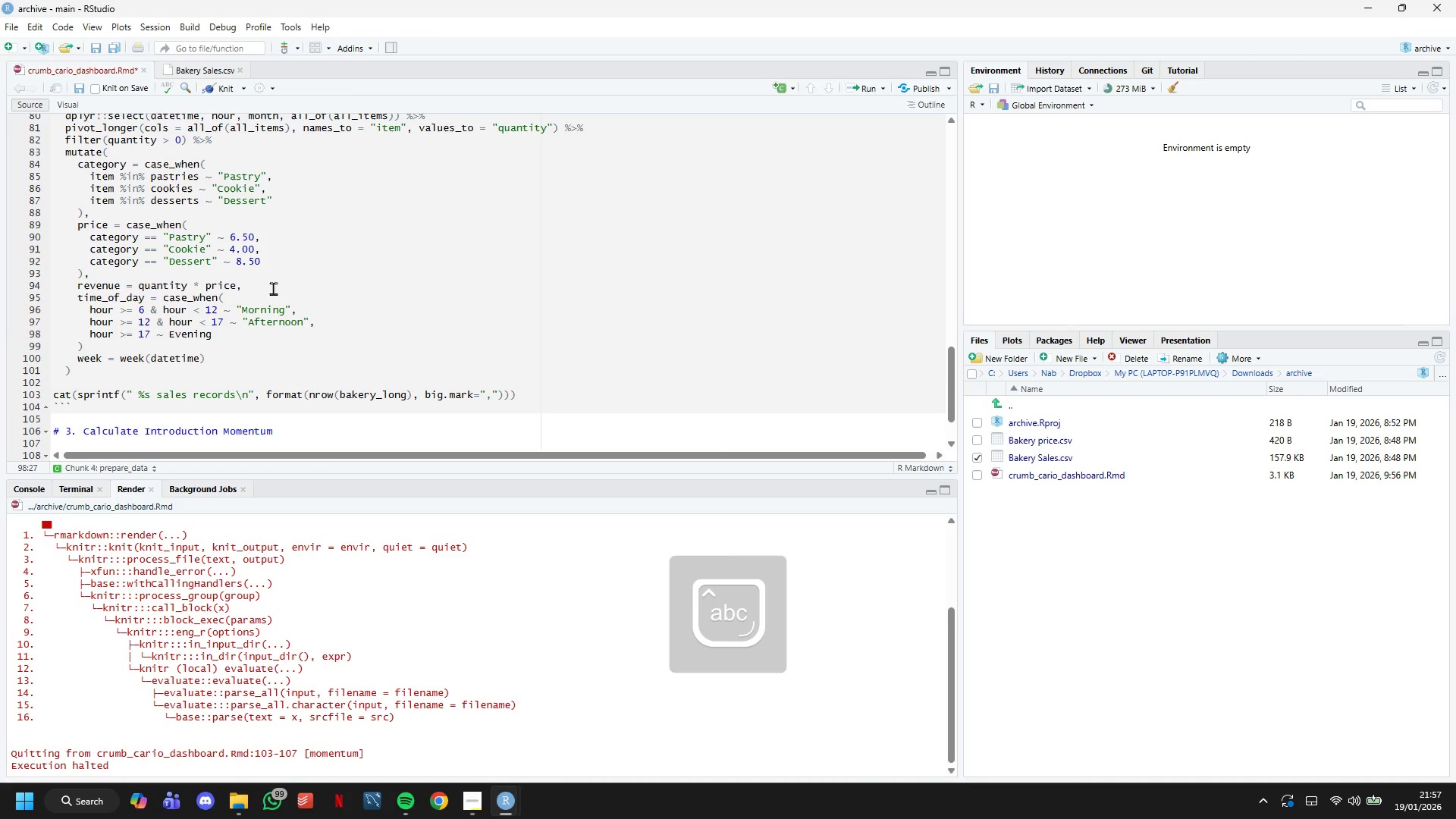 
key(ArrowDown)
 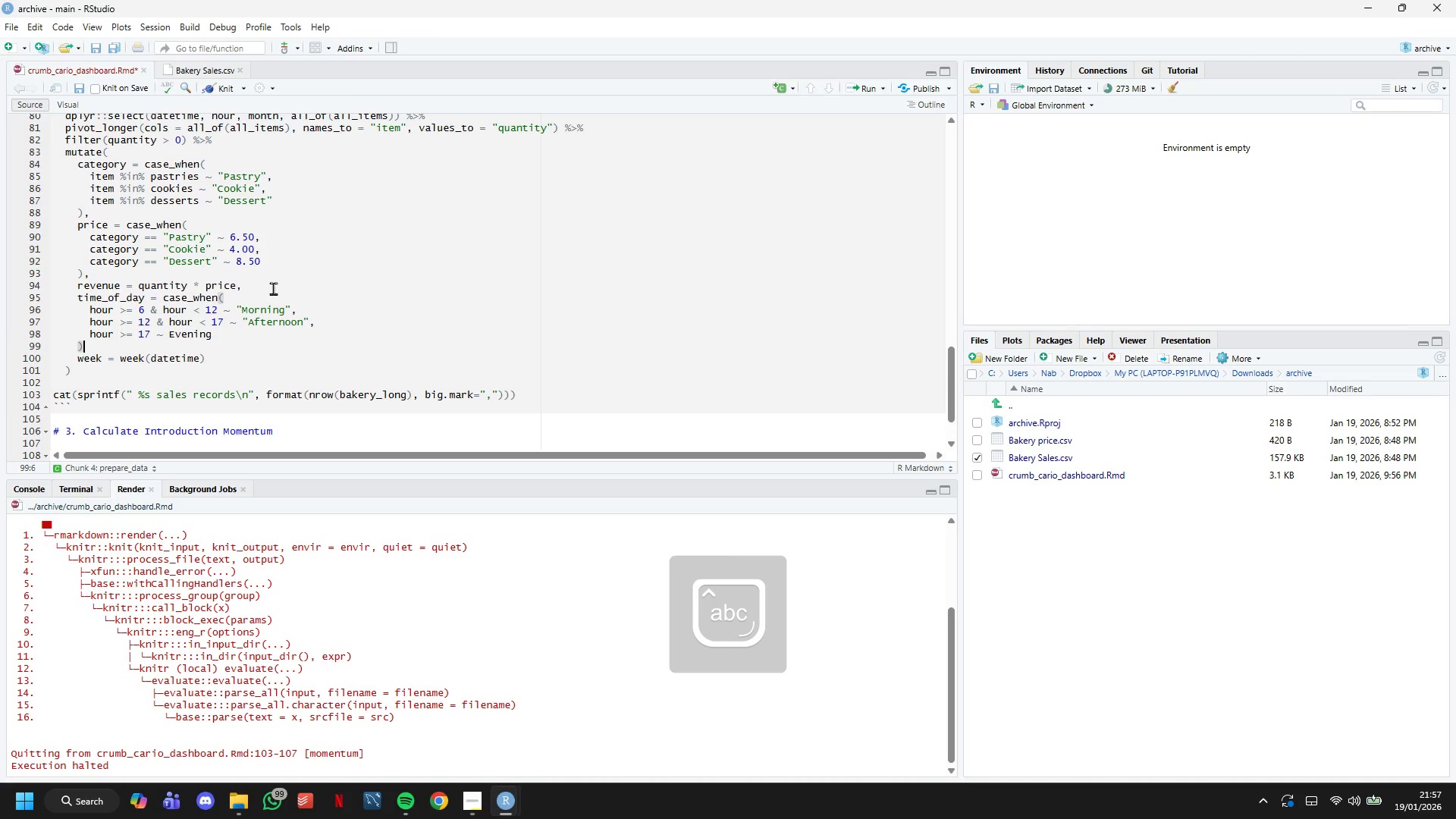 
key(ArrowDown)
 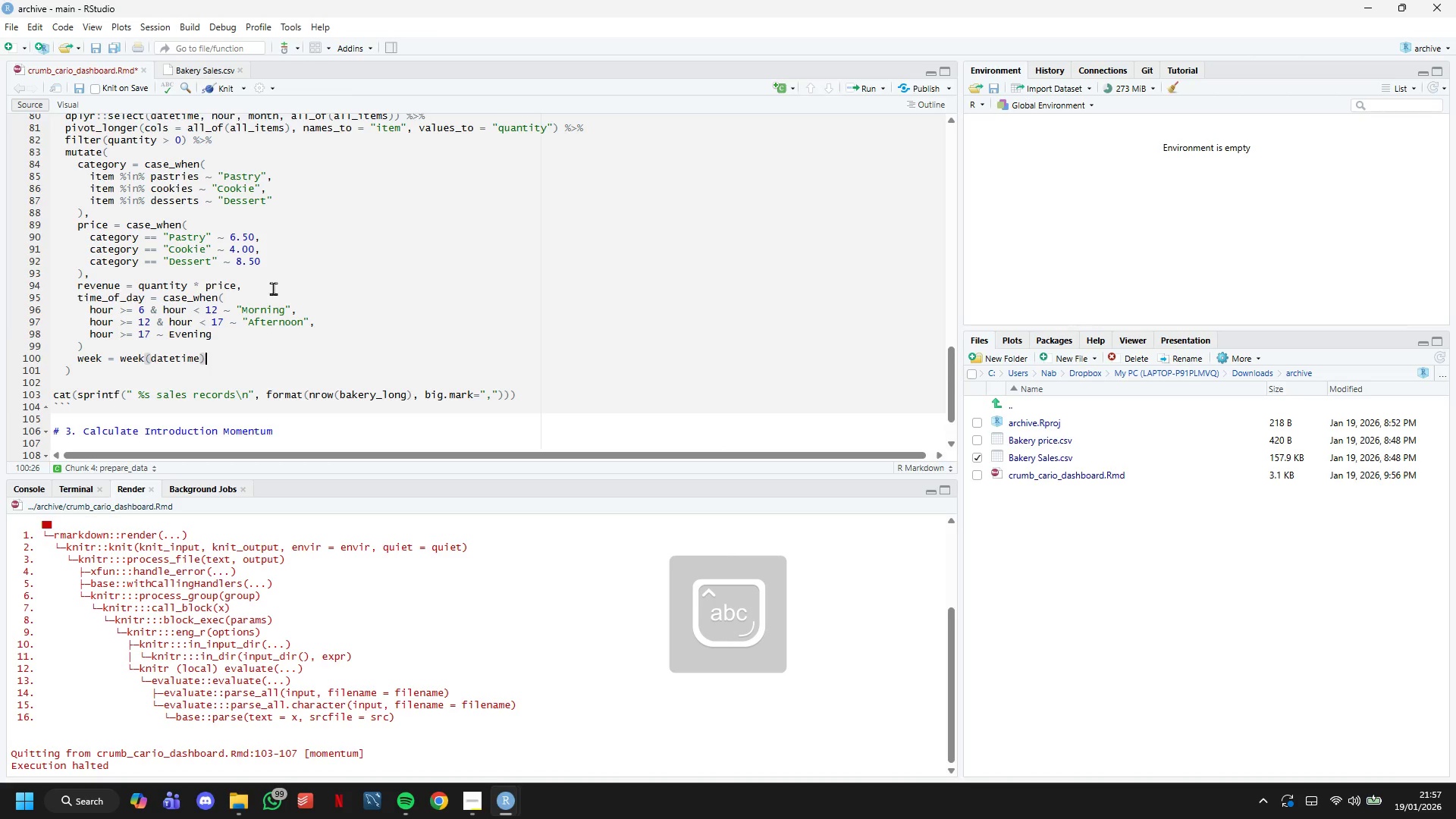 
key(ArrowDown)
 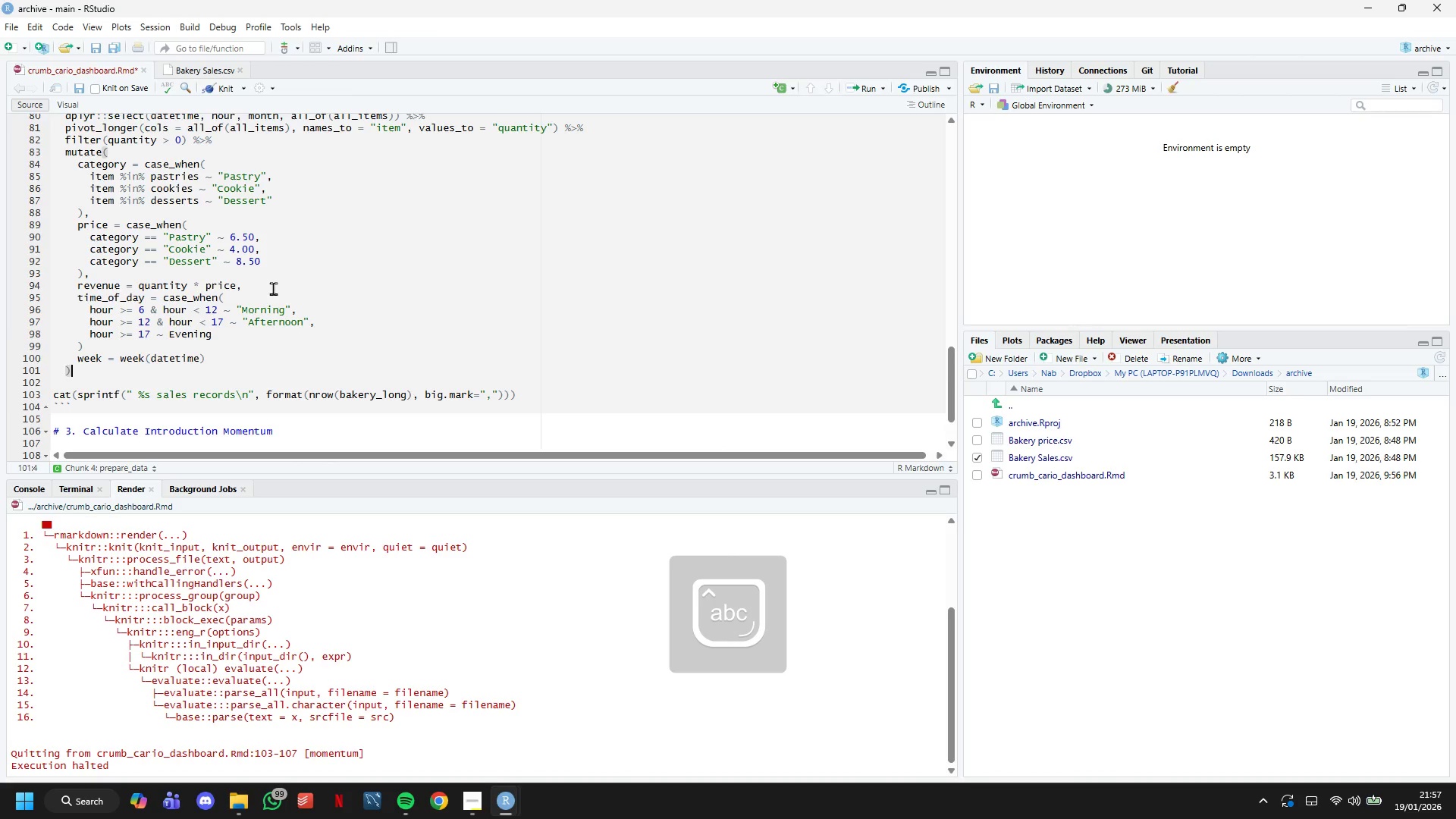 
key(ArrowDown)
 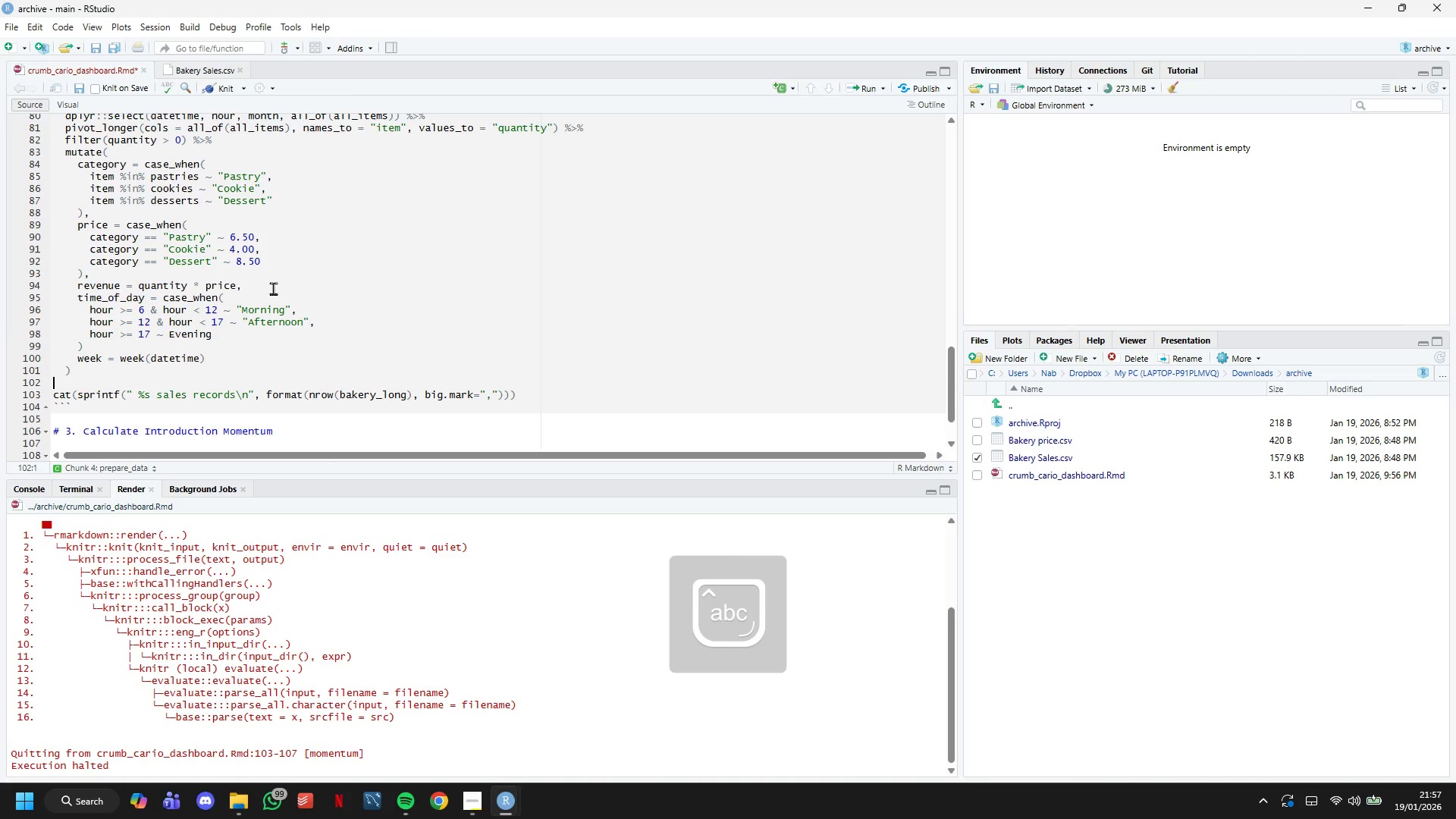 
hold_key(key=ArrowDown, duration=1.03)
 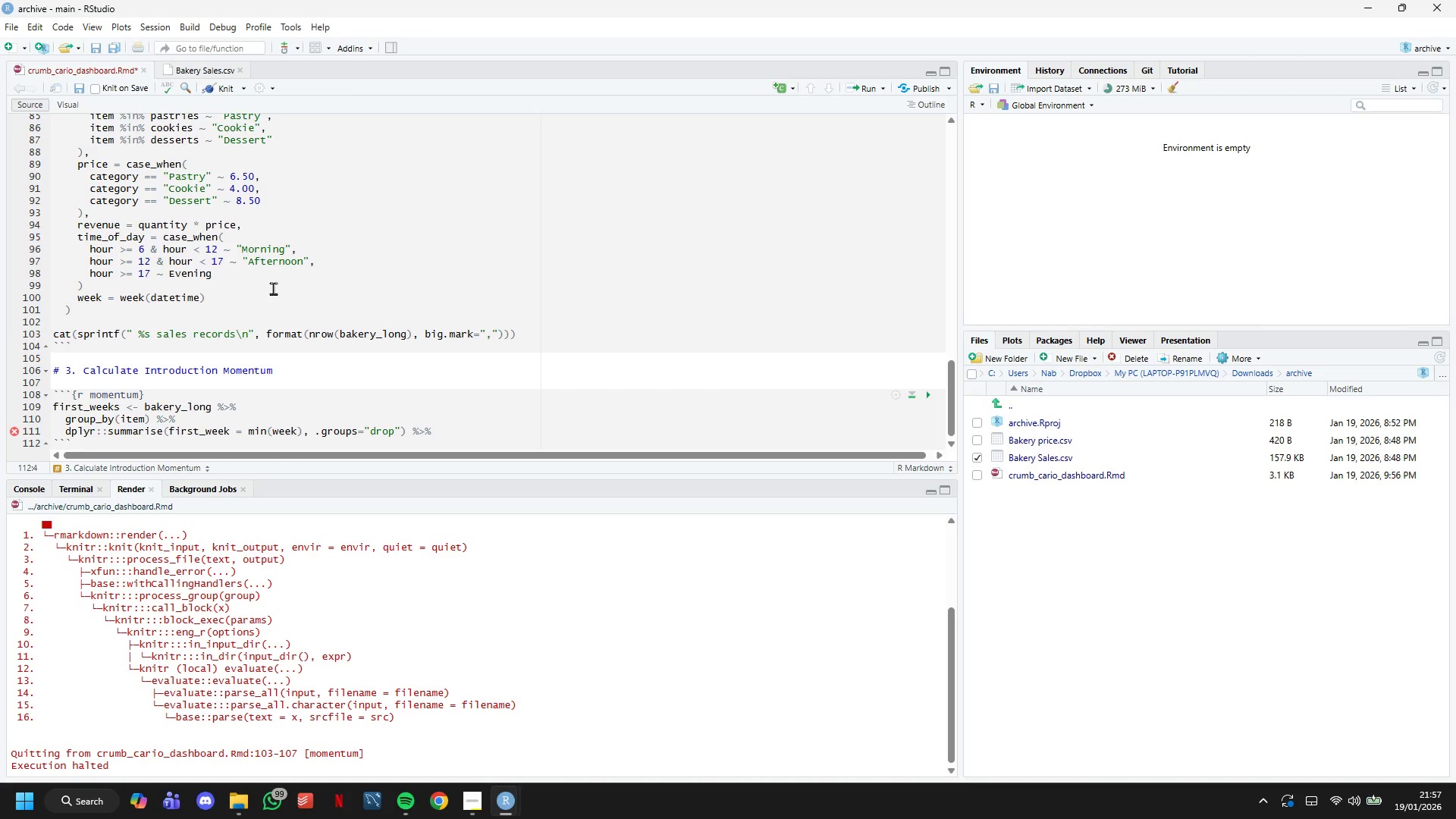 
key(ArrowLeft)
 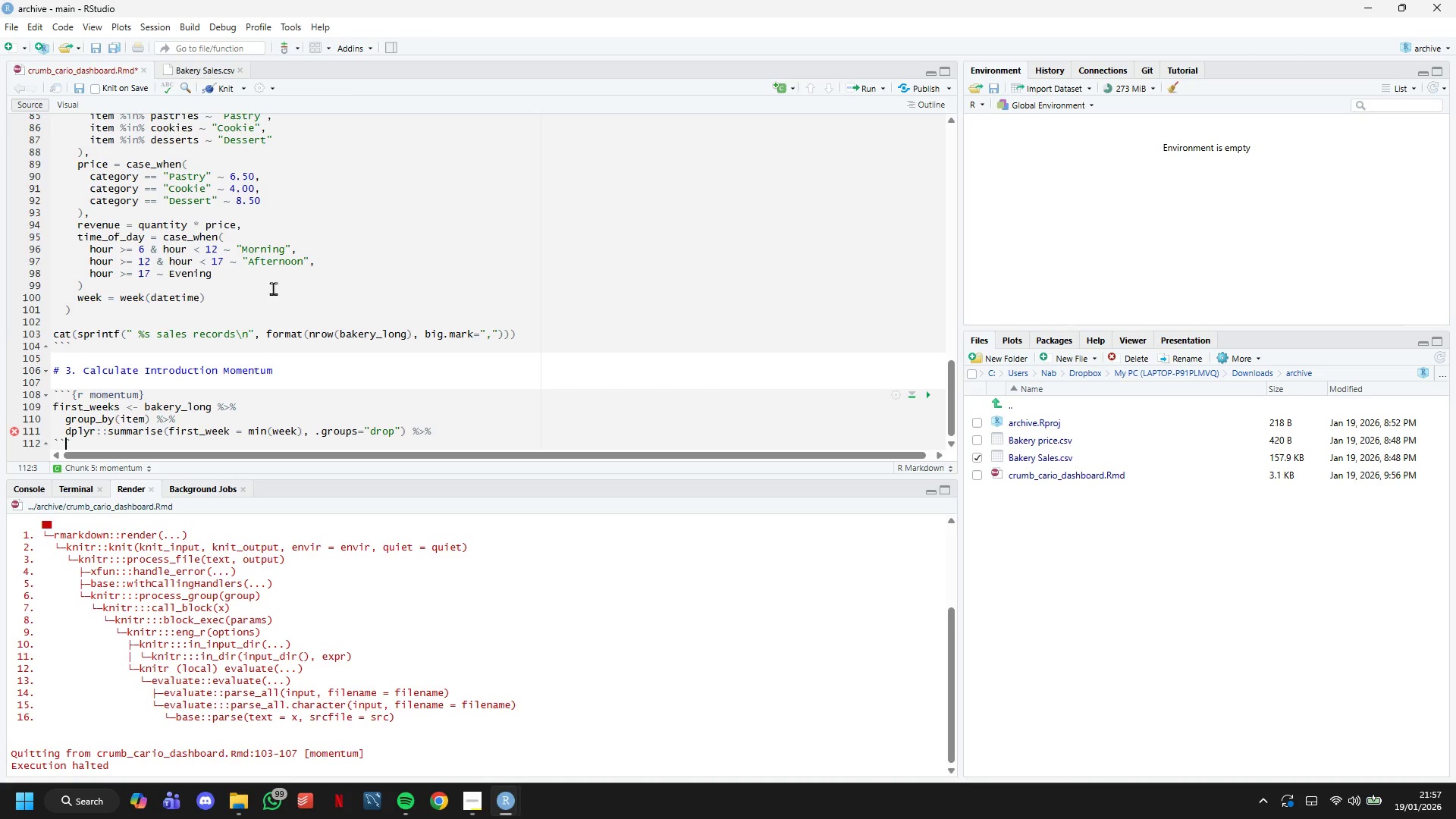 
key(ArrowLeft)
 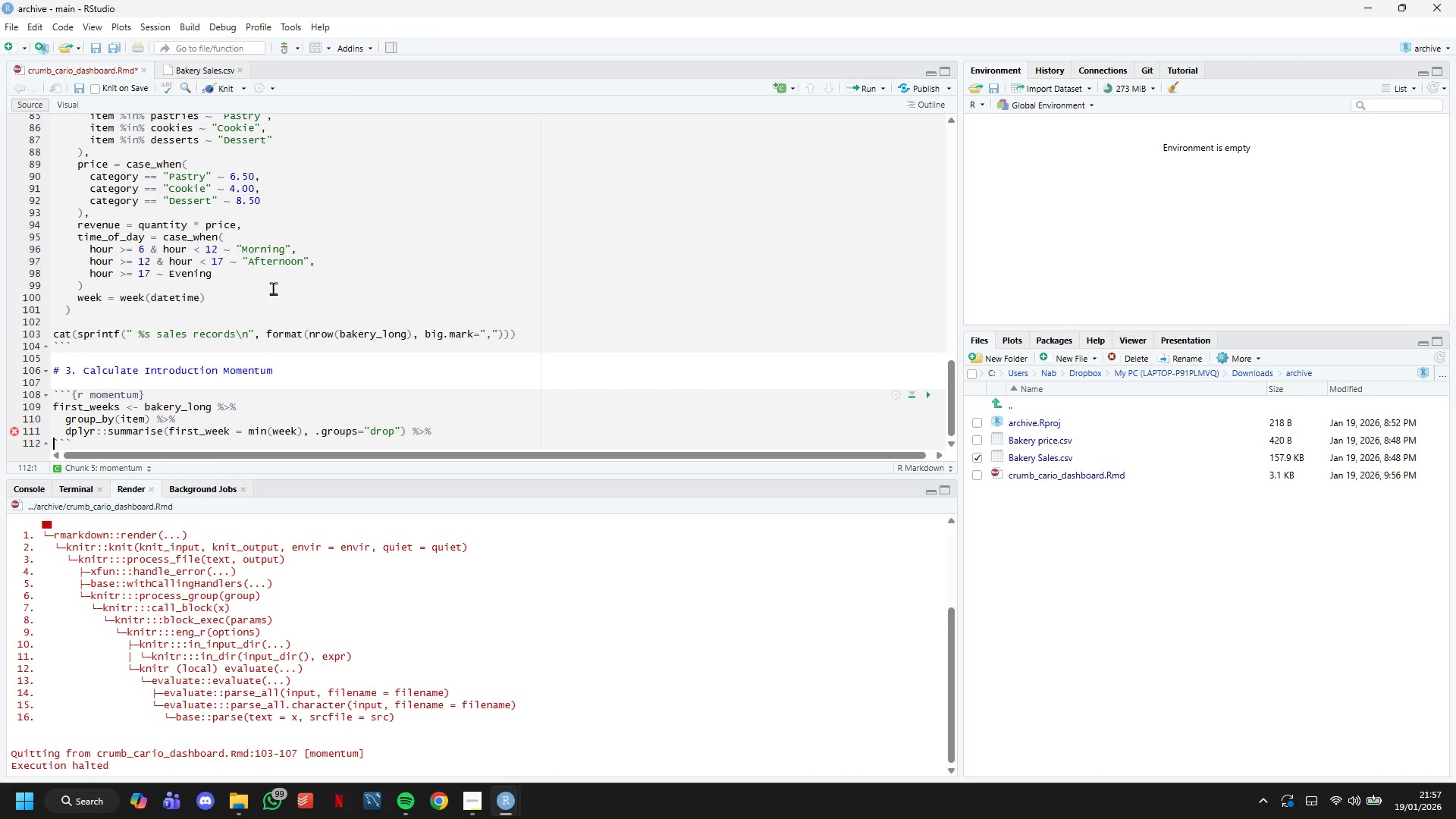 
key(ArrowLeft)
 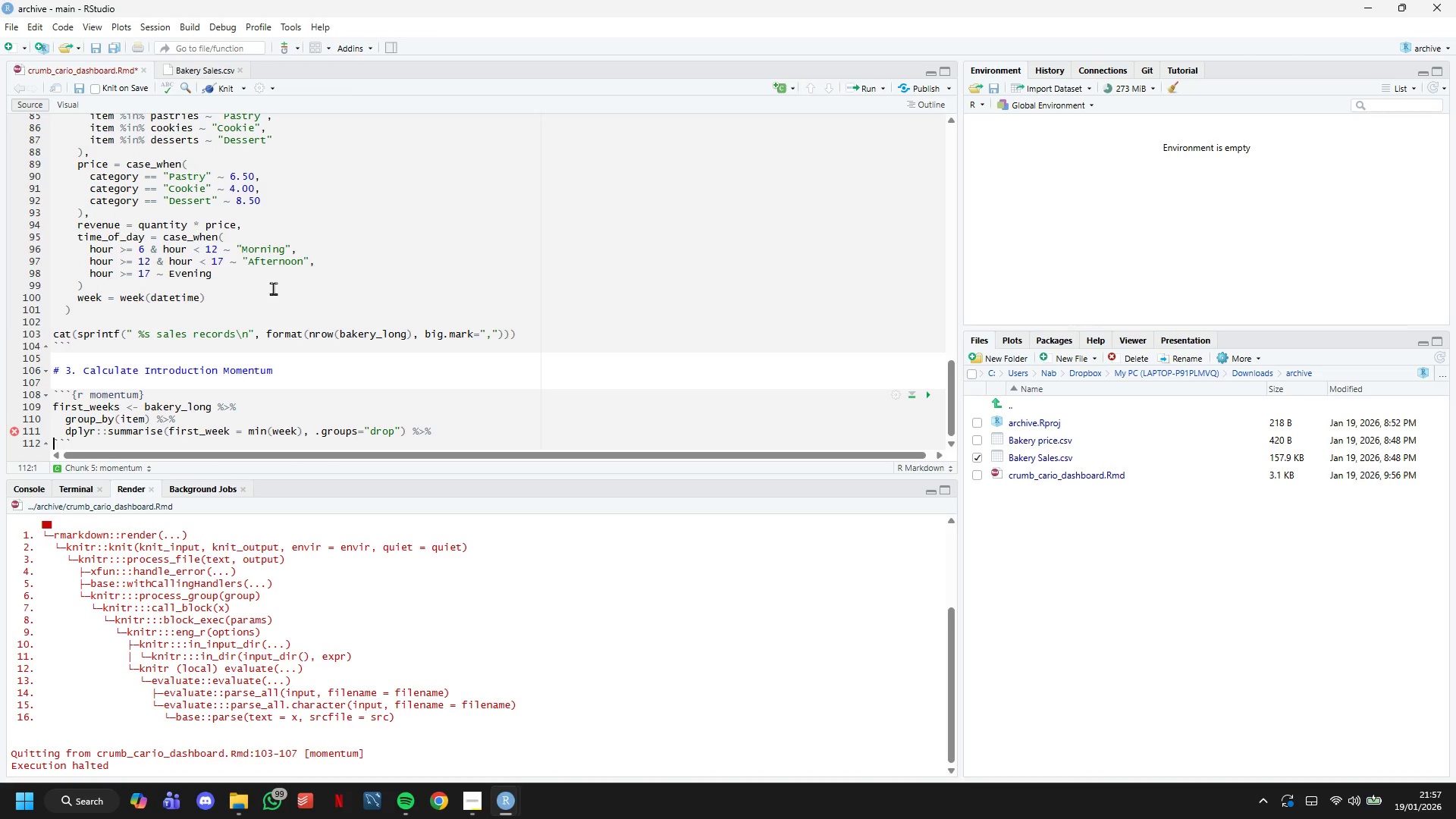 
key(ArrowLeft)
 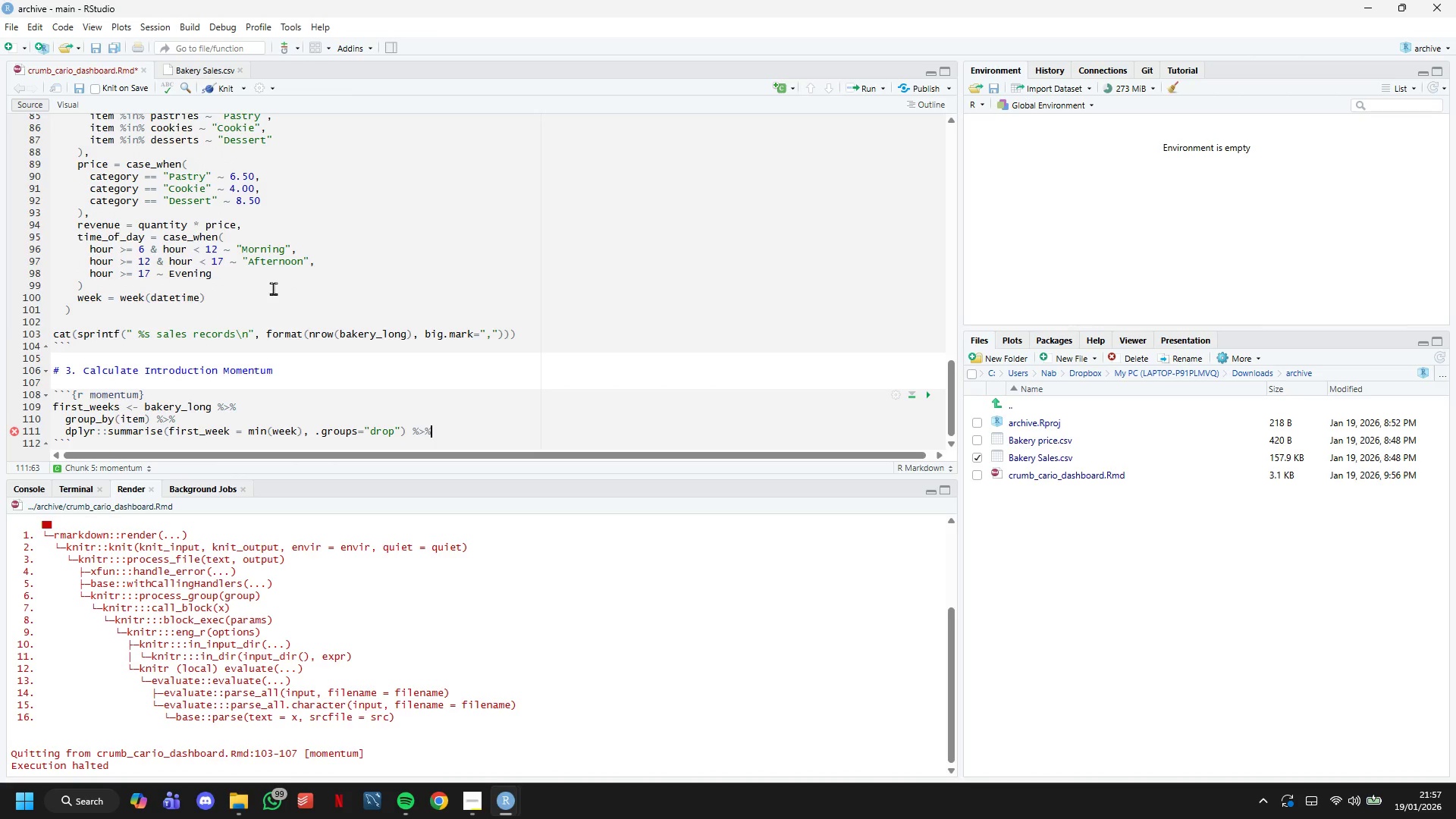 
key(Backspace)
 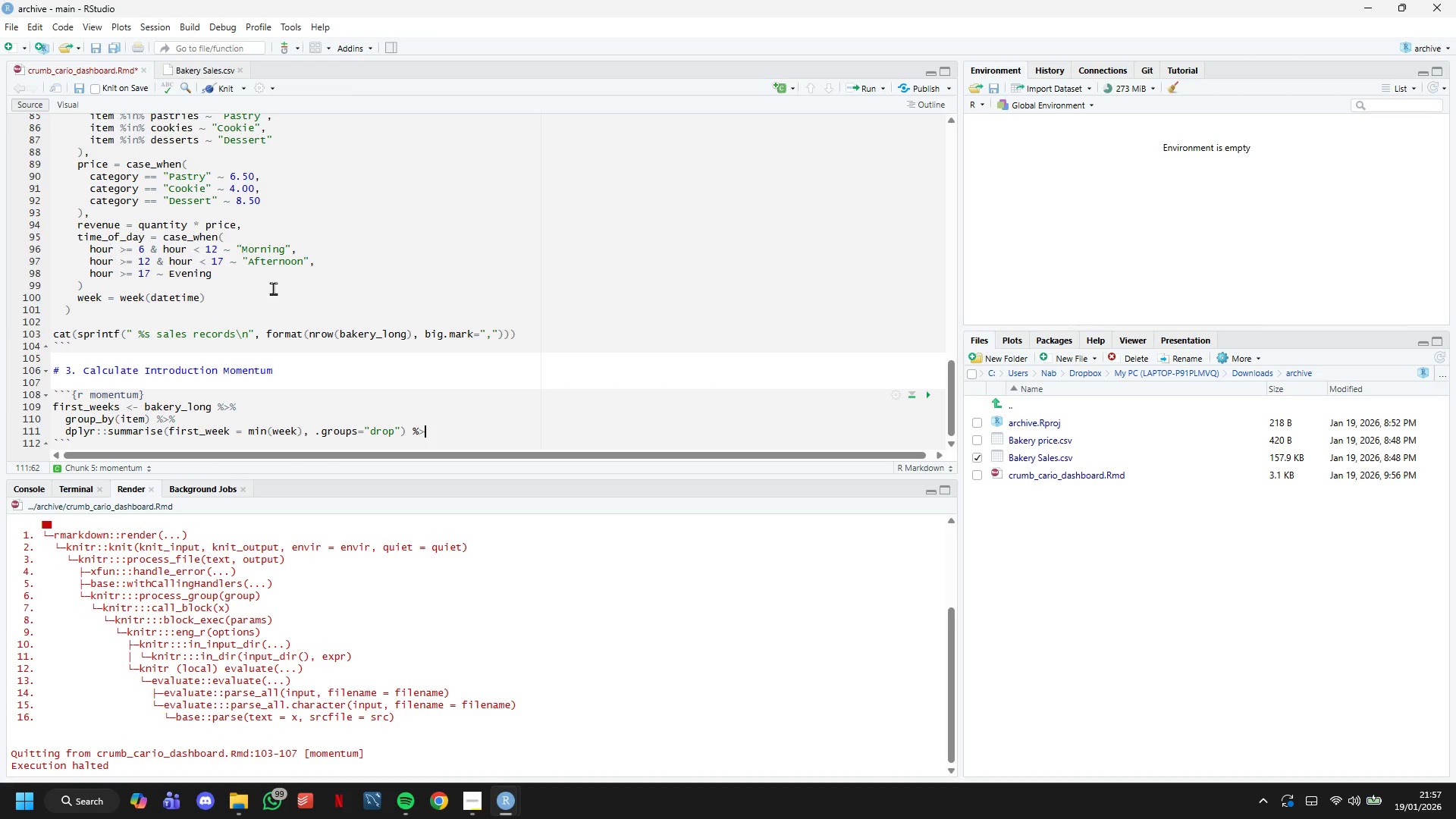 
key(Backspace)
 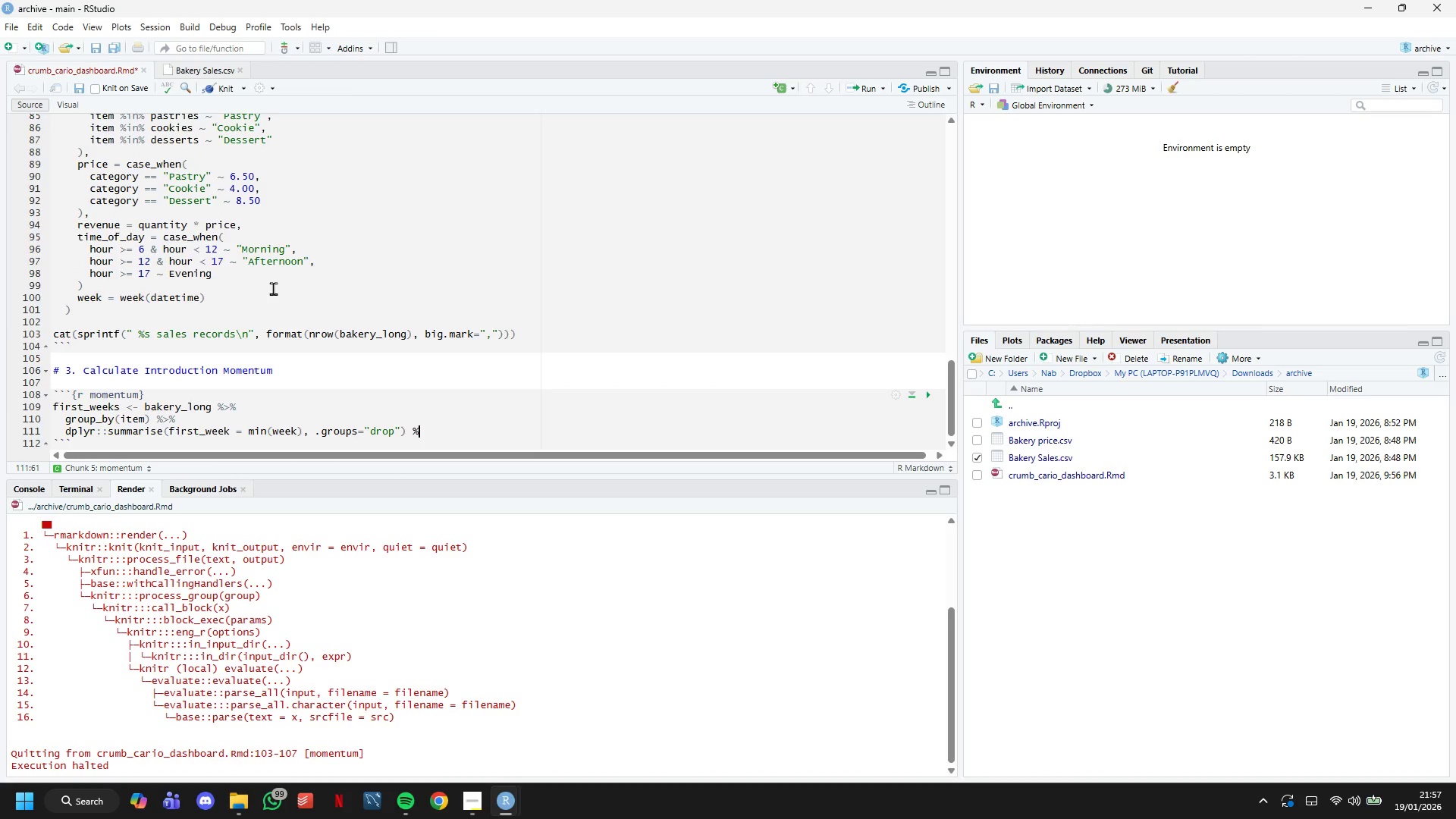 
key(Backspace)
 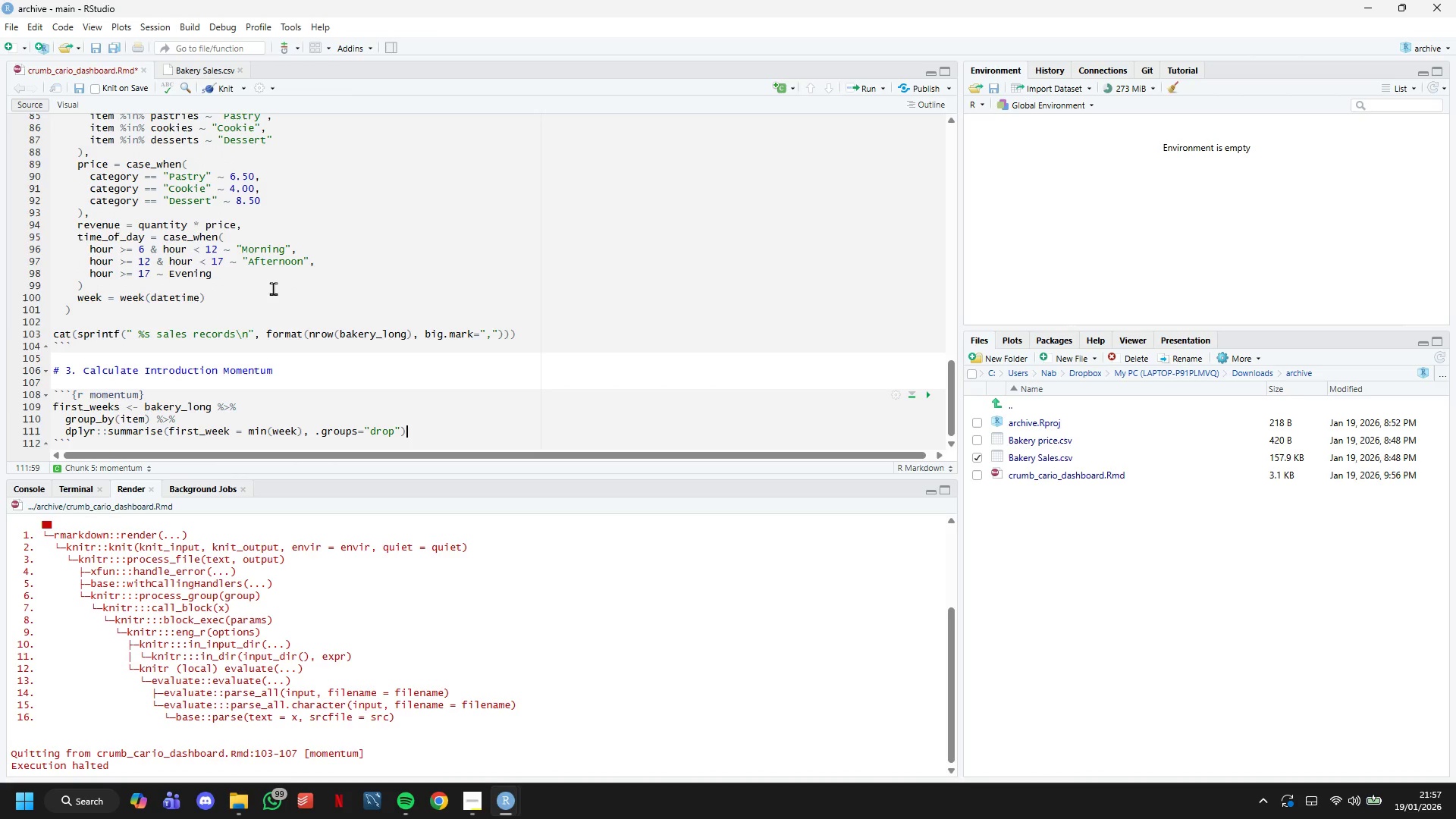 
key(Backspace)
 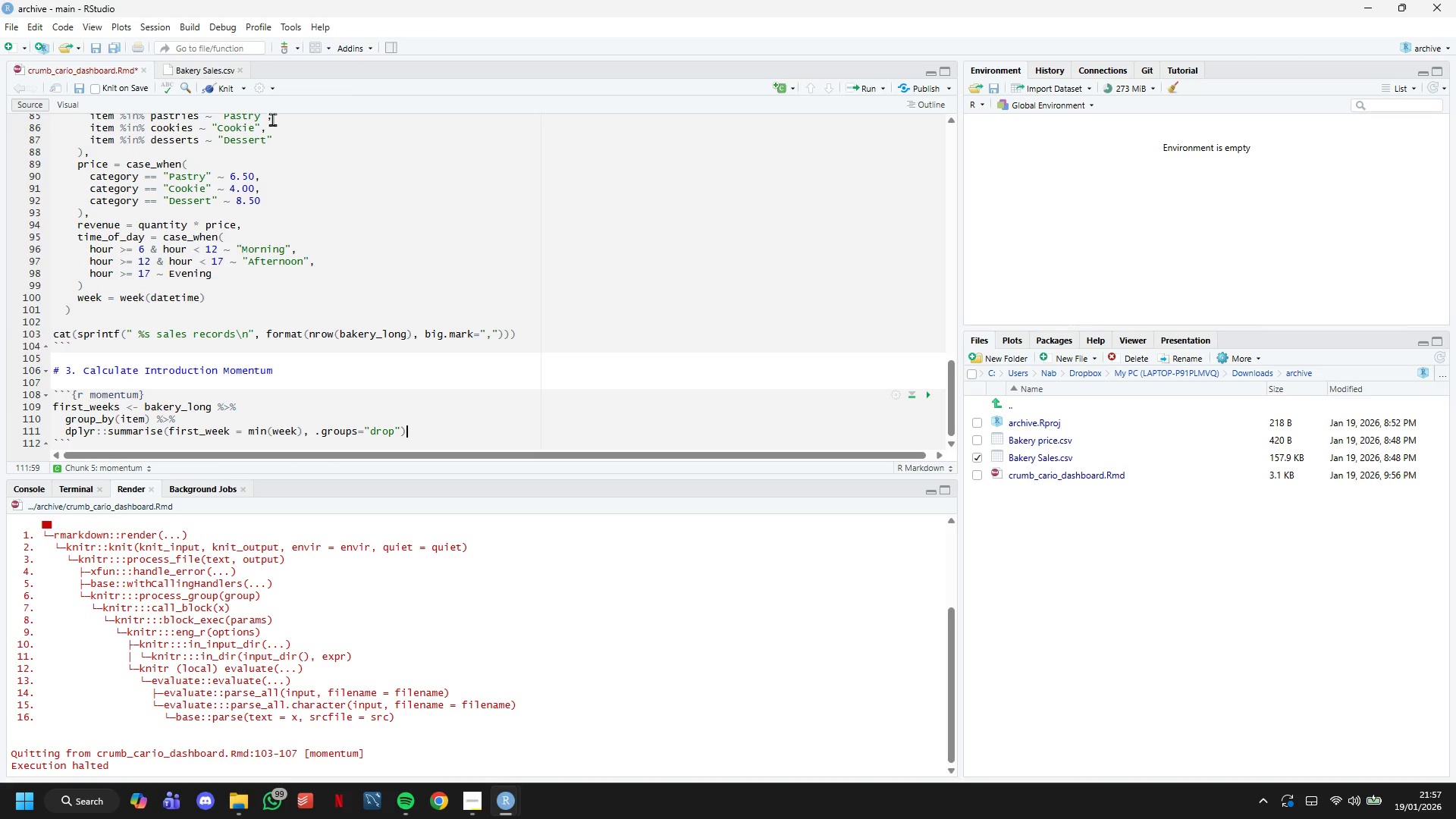 
left_click([221, 87])
 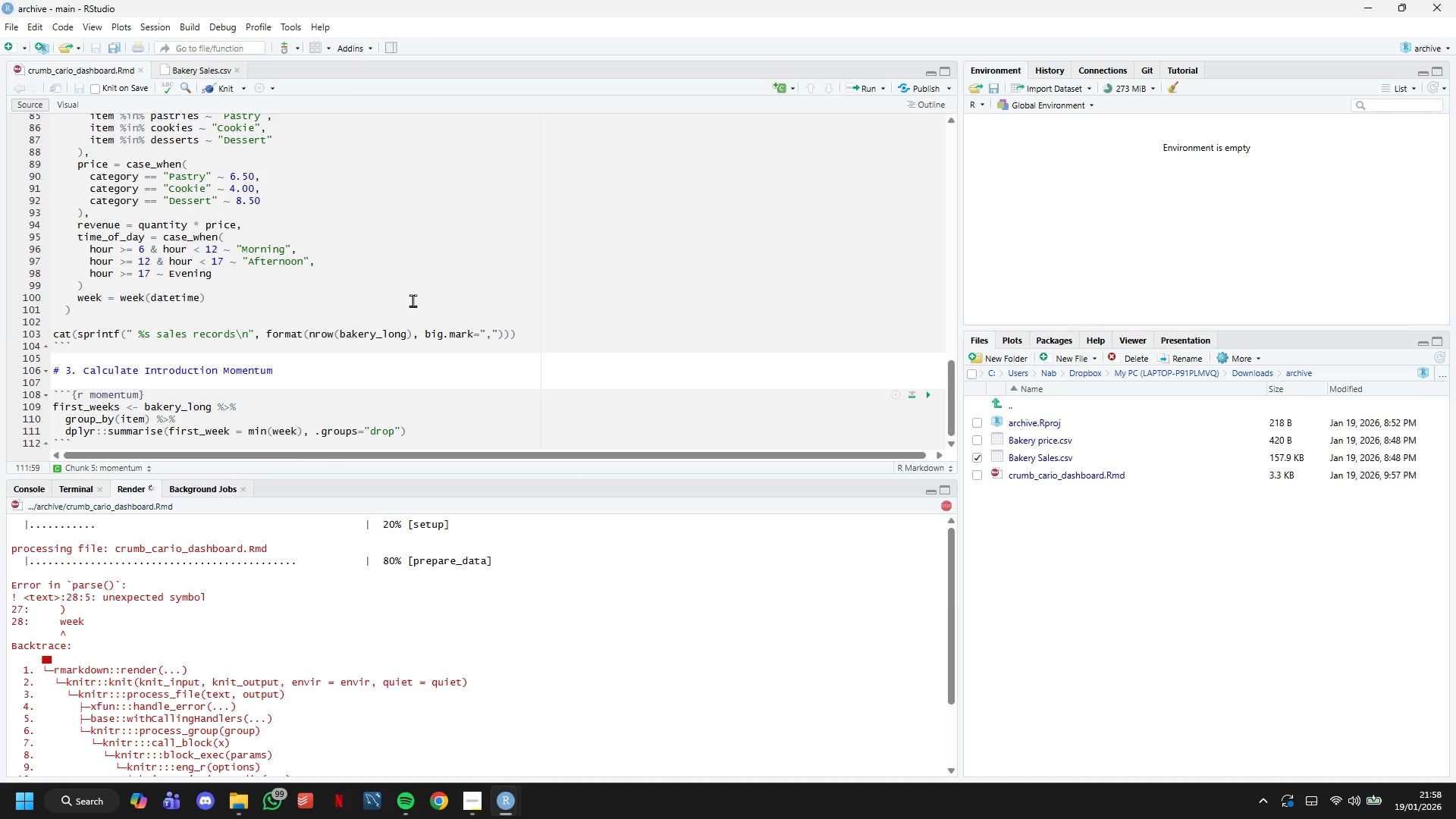 
wait(5.75)
 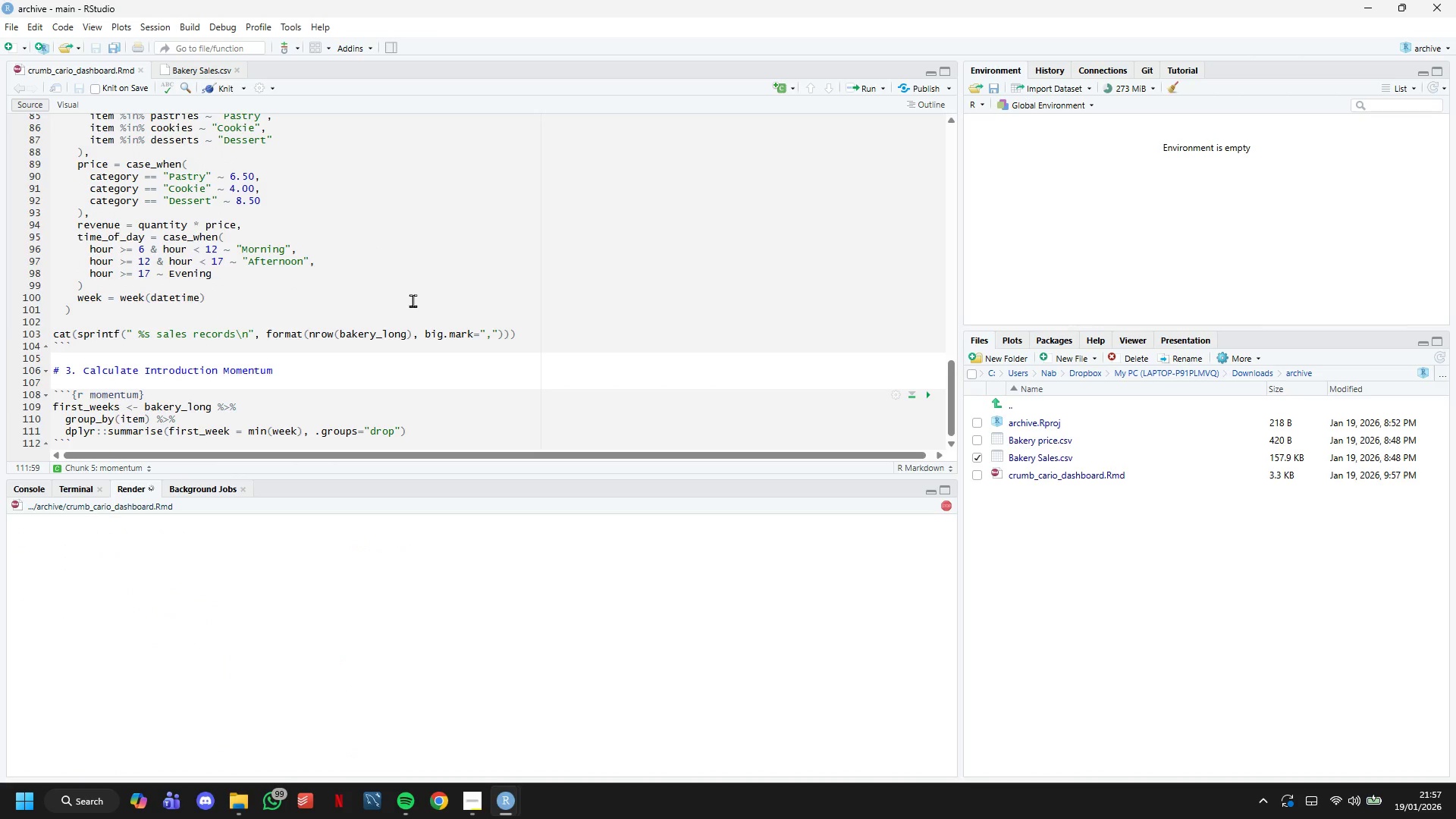 
scroll: coordinate [380, 605], scroll_direction: up, amount: 2.0
 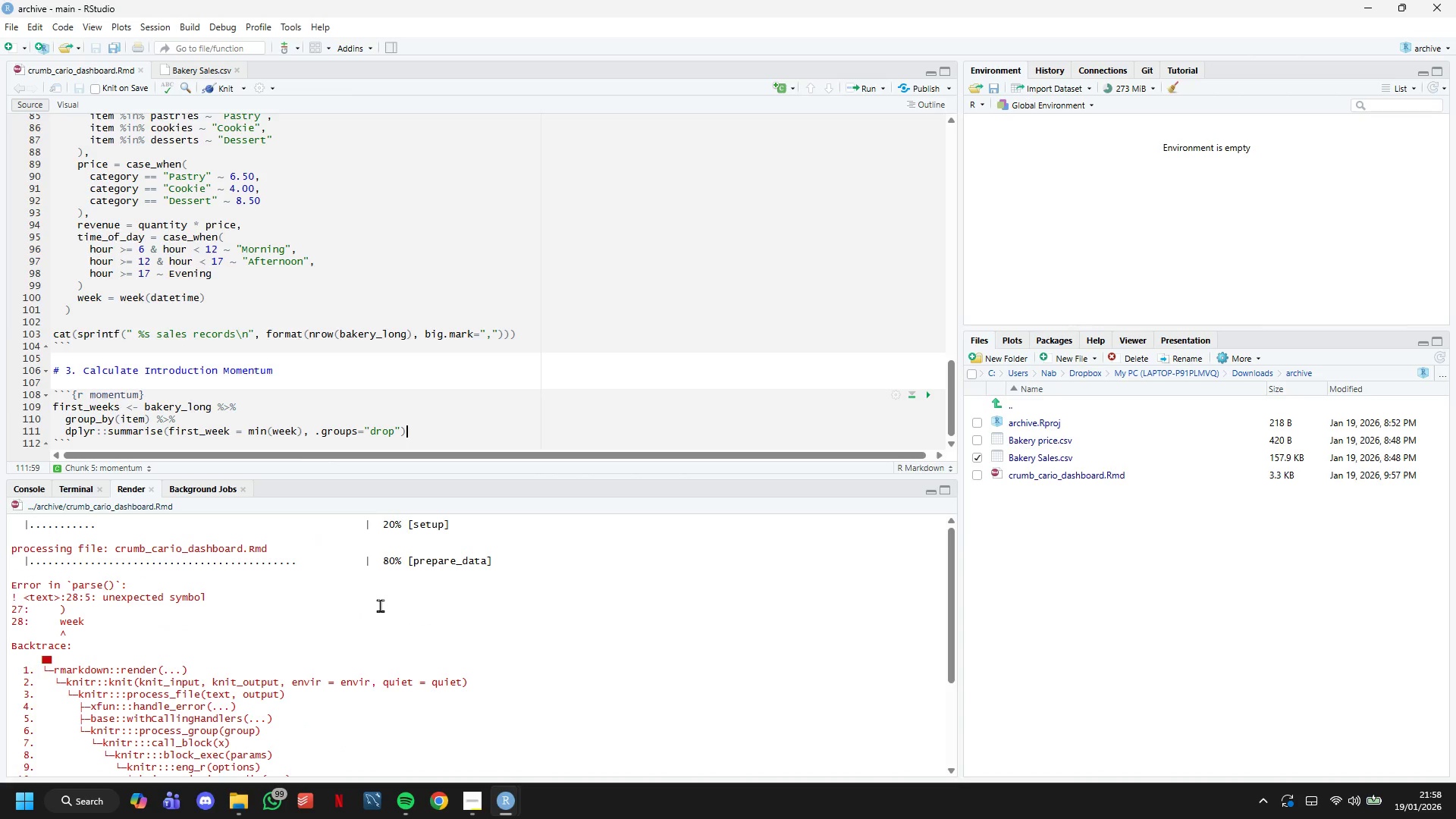 
scroll: coordinate [380, 605], scroll_direction: down, amount: 5.0
 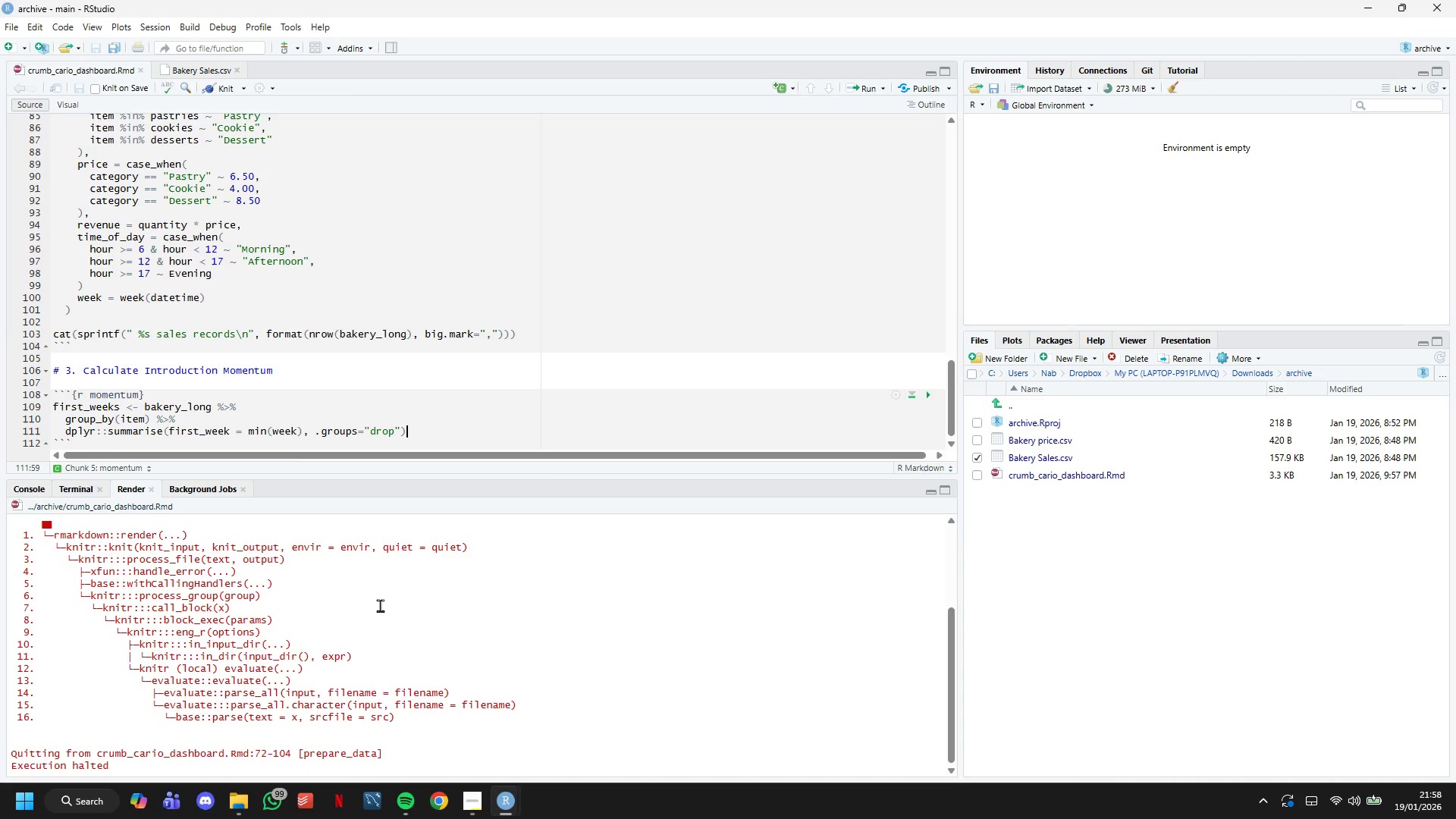 
scroll: coordinate [380, 605], scroll_direction: up, amount: 1.0
 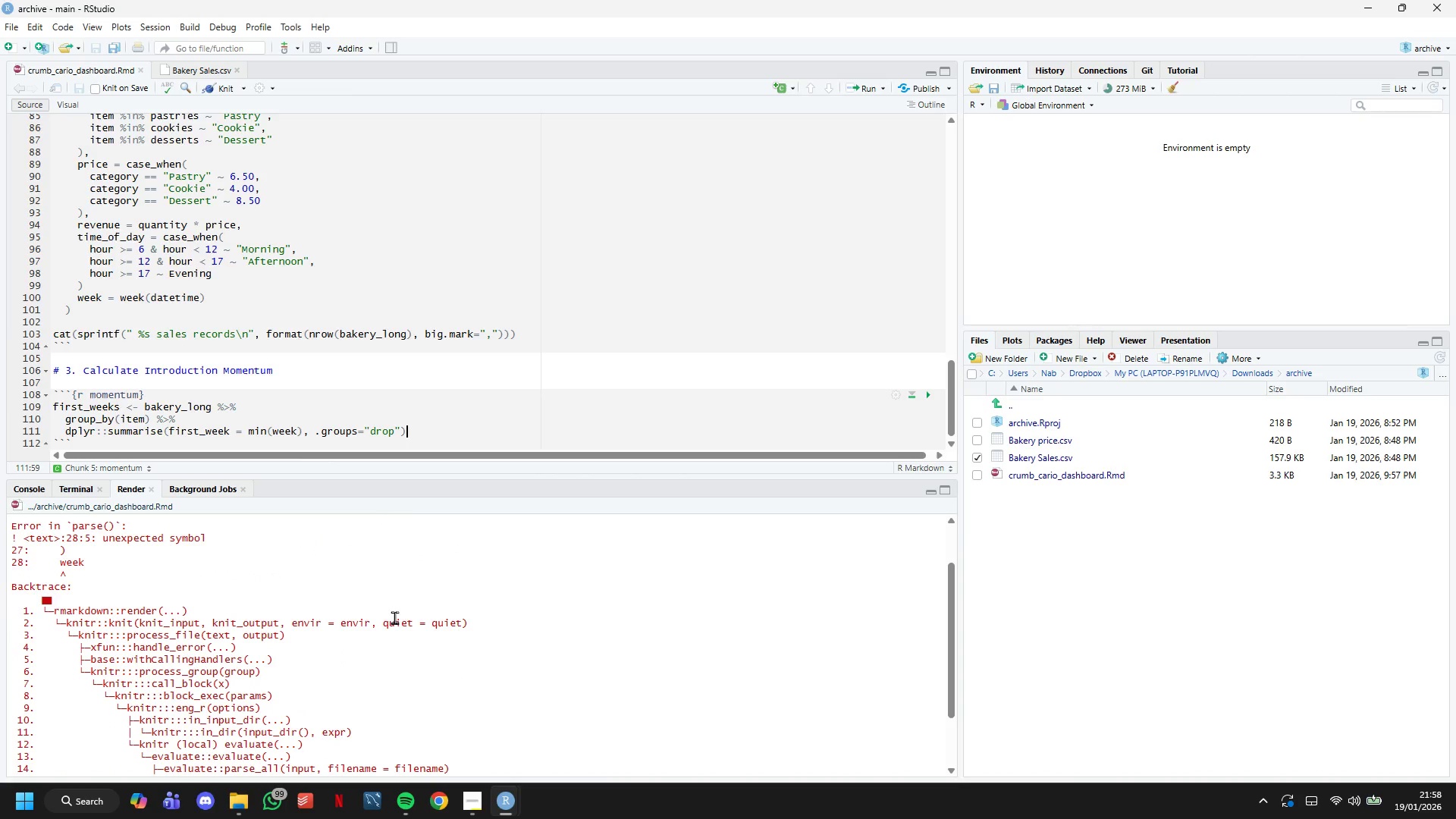 
scroll: coordinate [394, 617], scroll_direction: down, amount: 2.0
 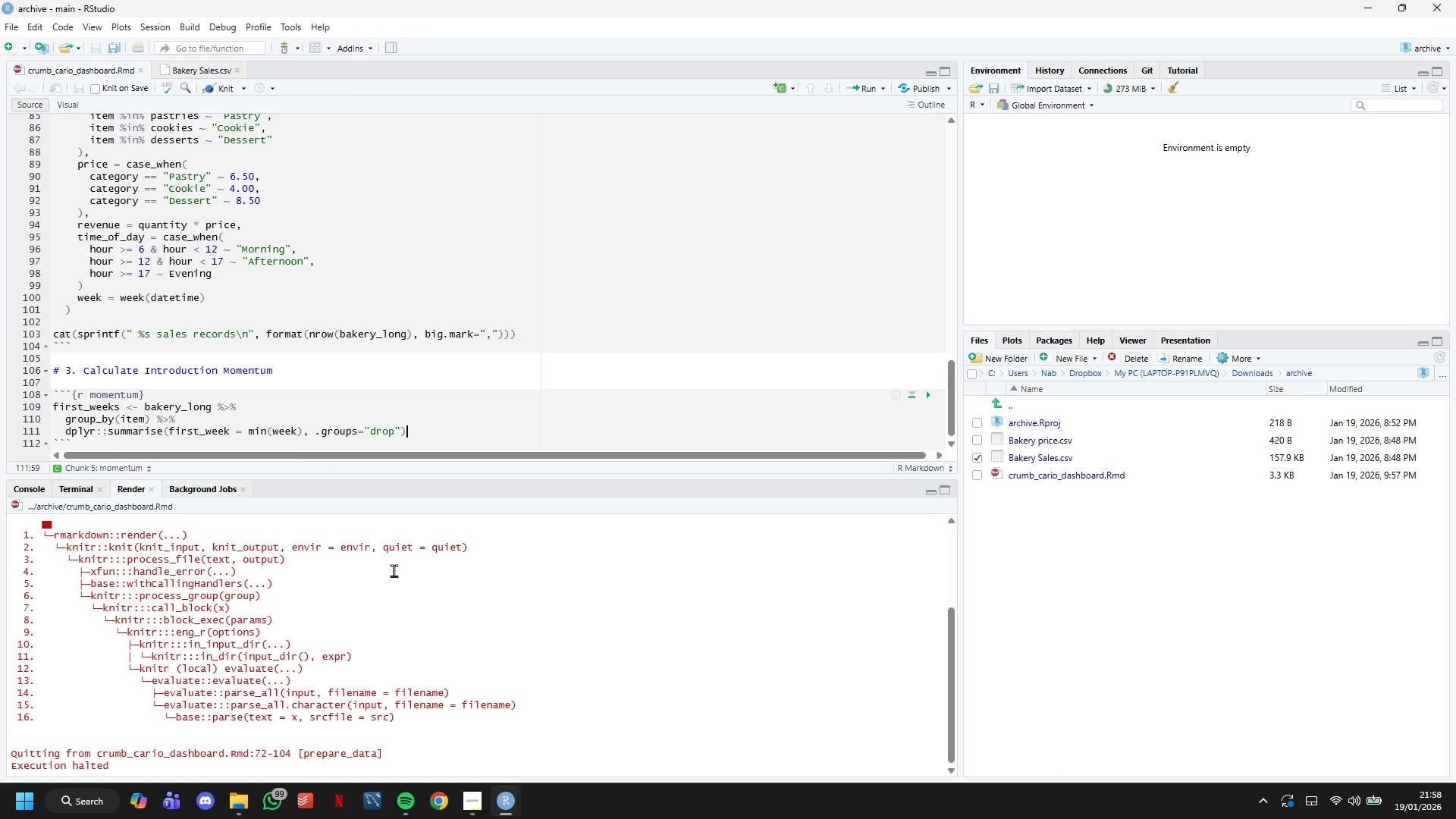 
scroll: coordinate [368, 395], scroll_direction: up, amount: 6.0
 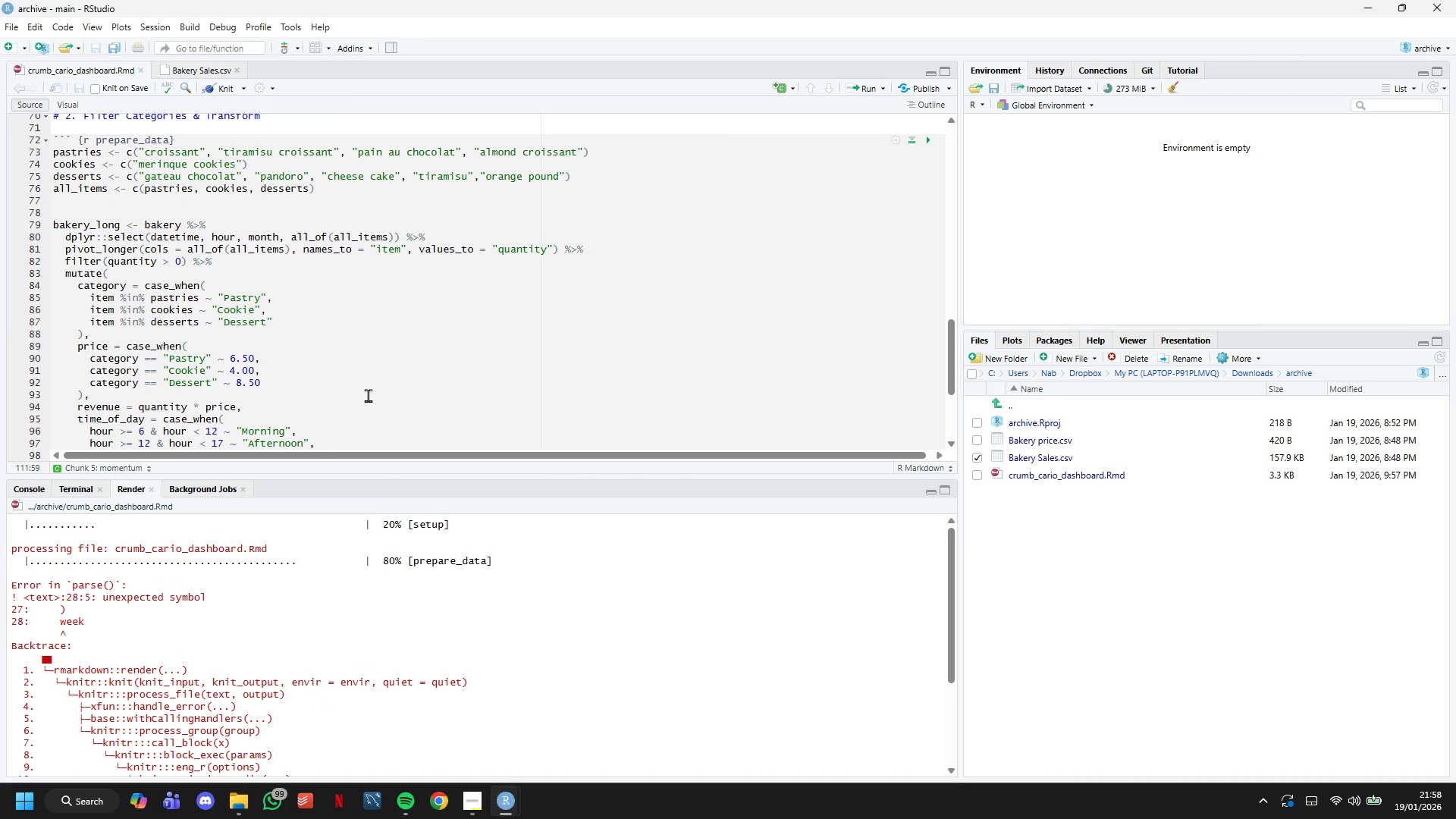 
scroll: coordinate [368, 395], scroll_direction: down, amount: 4.0
 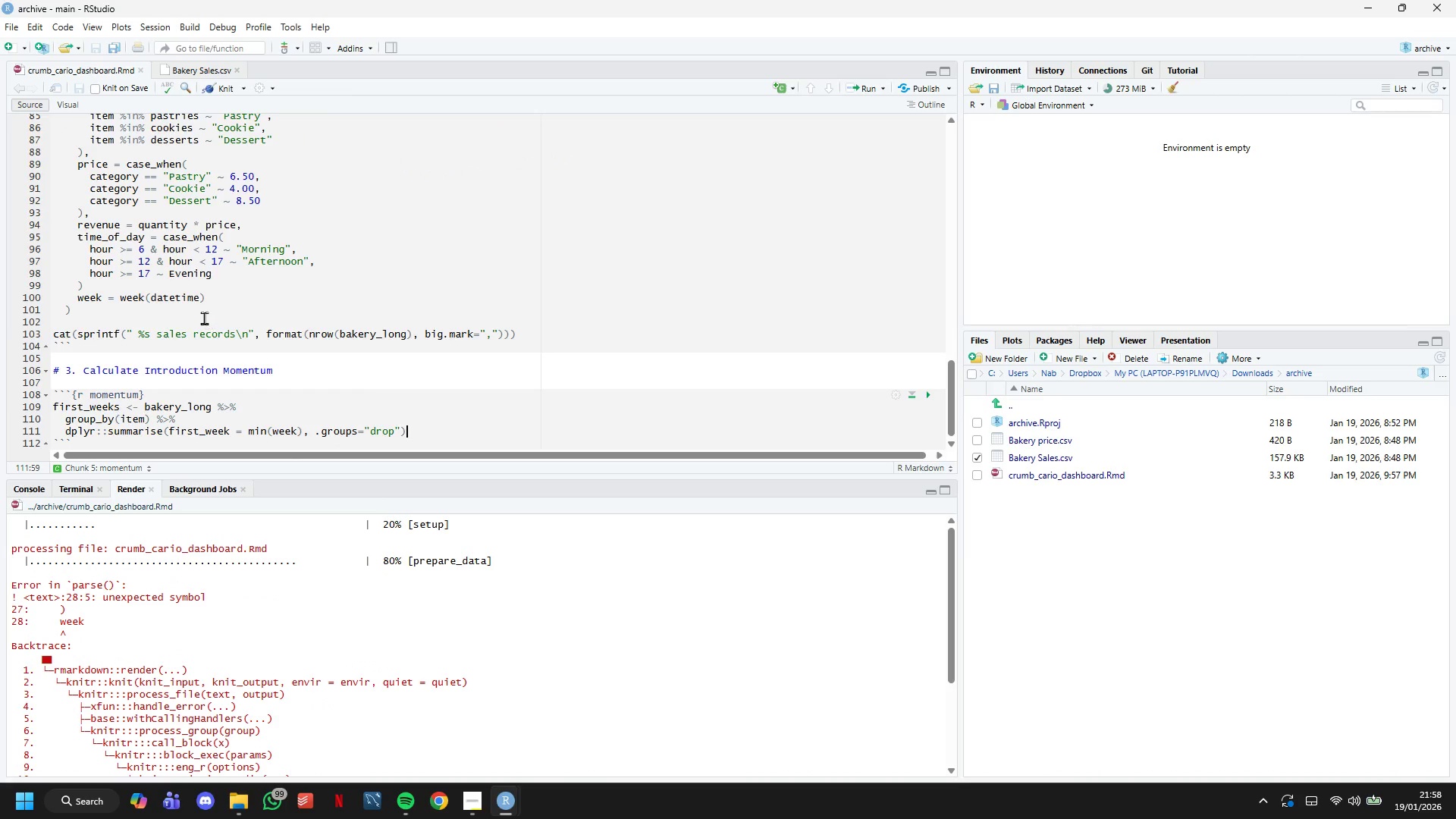 
left_click([190, 283])
 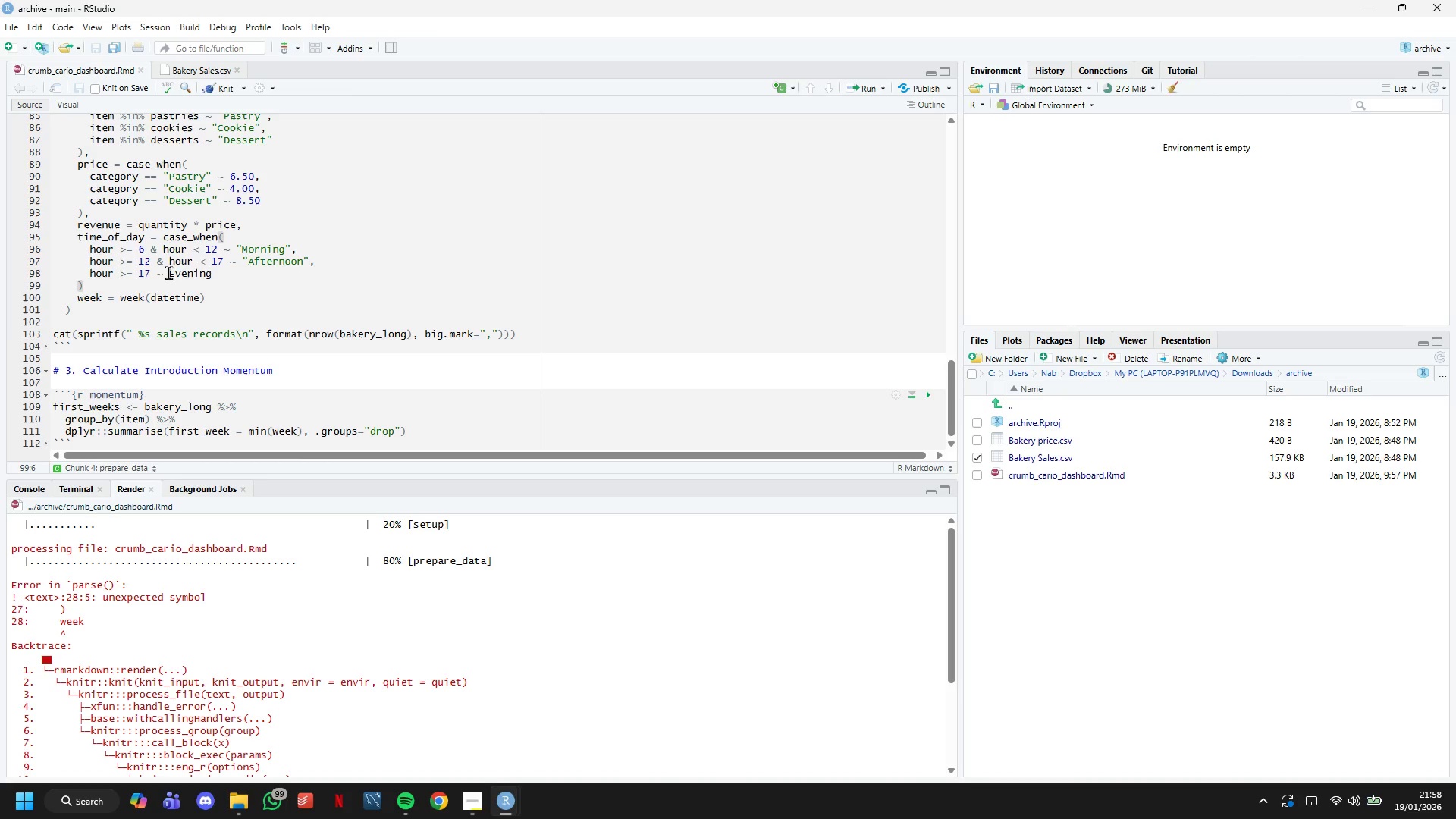 
key(Comma)
 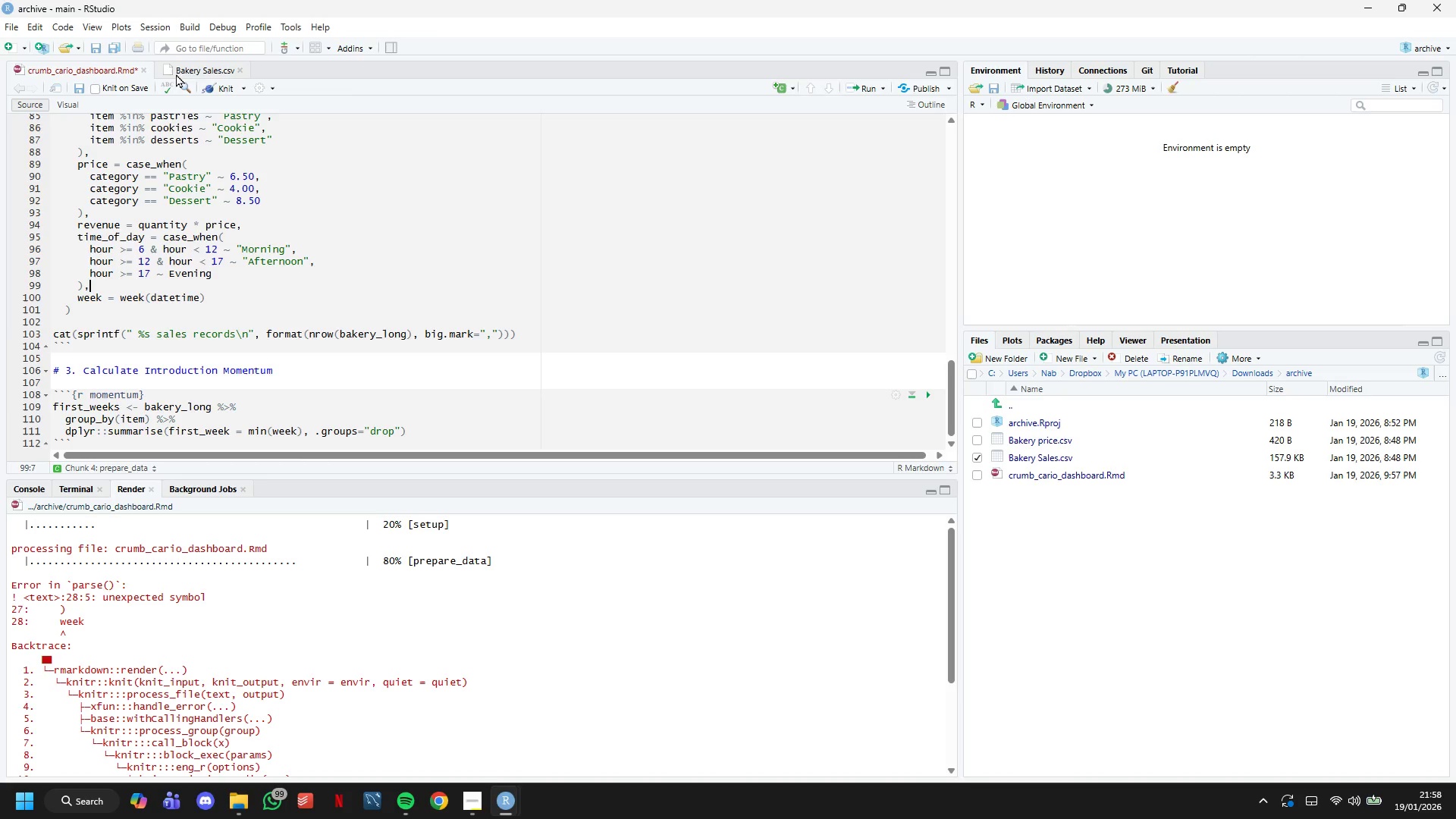 
left_click([218, 84])
 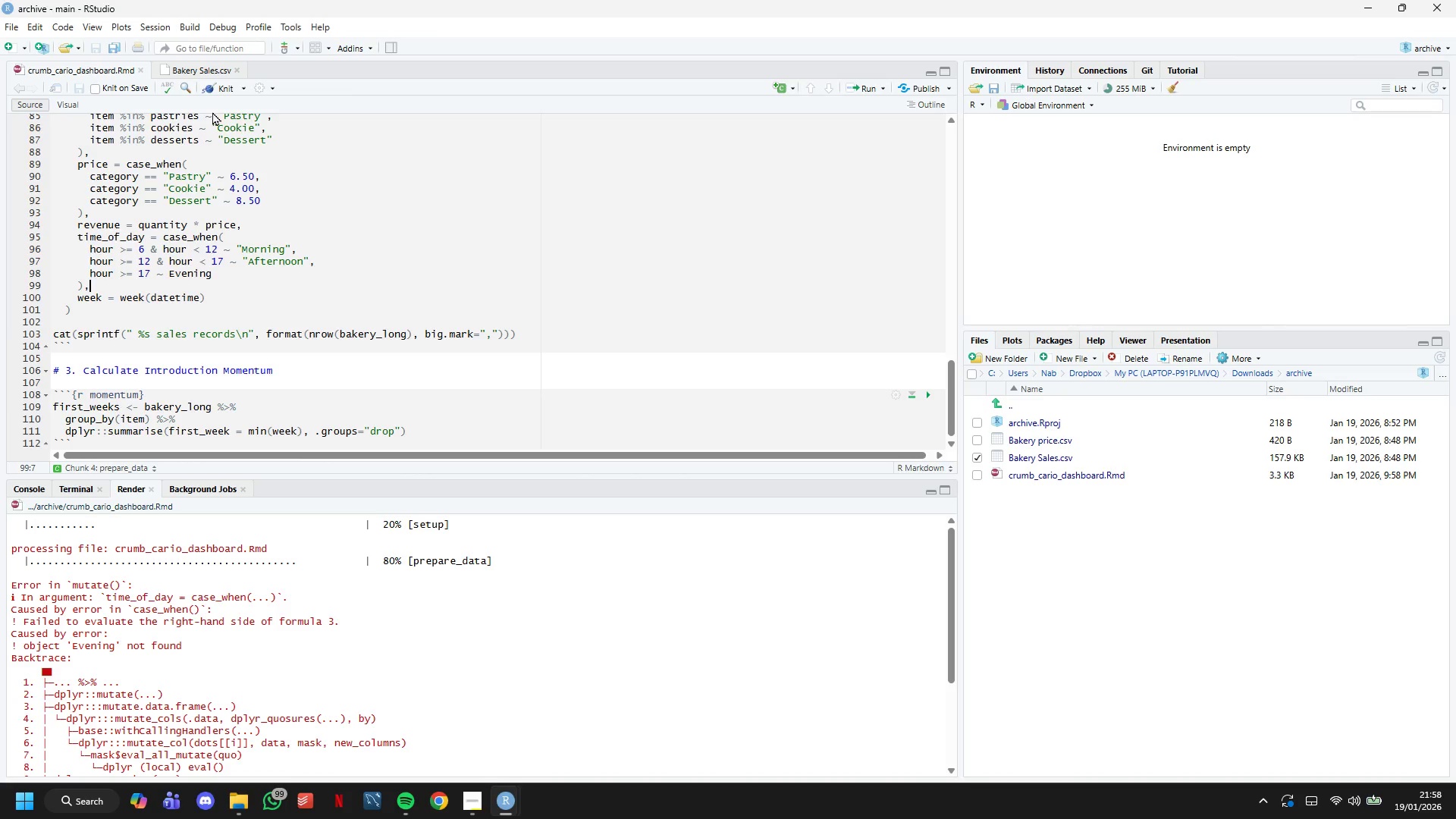 
wait(15.62)
 